 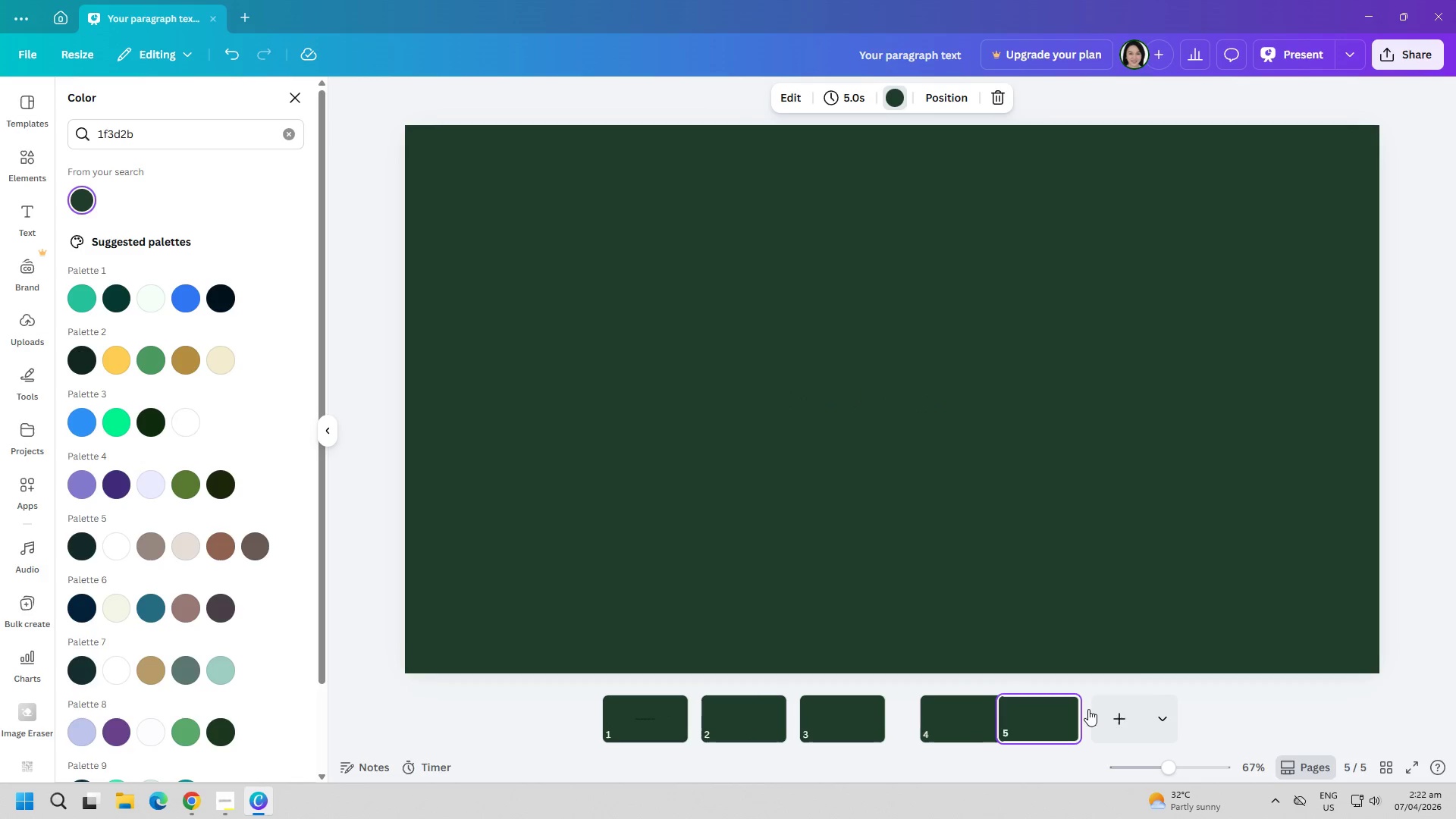 
double_click([1180, 714])
 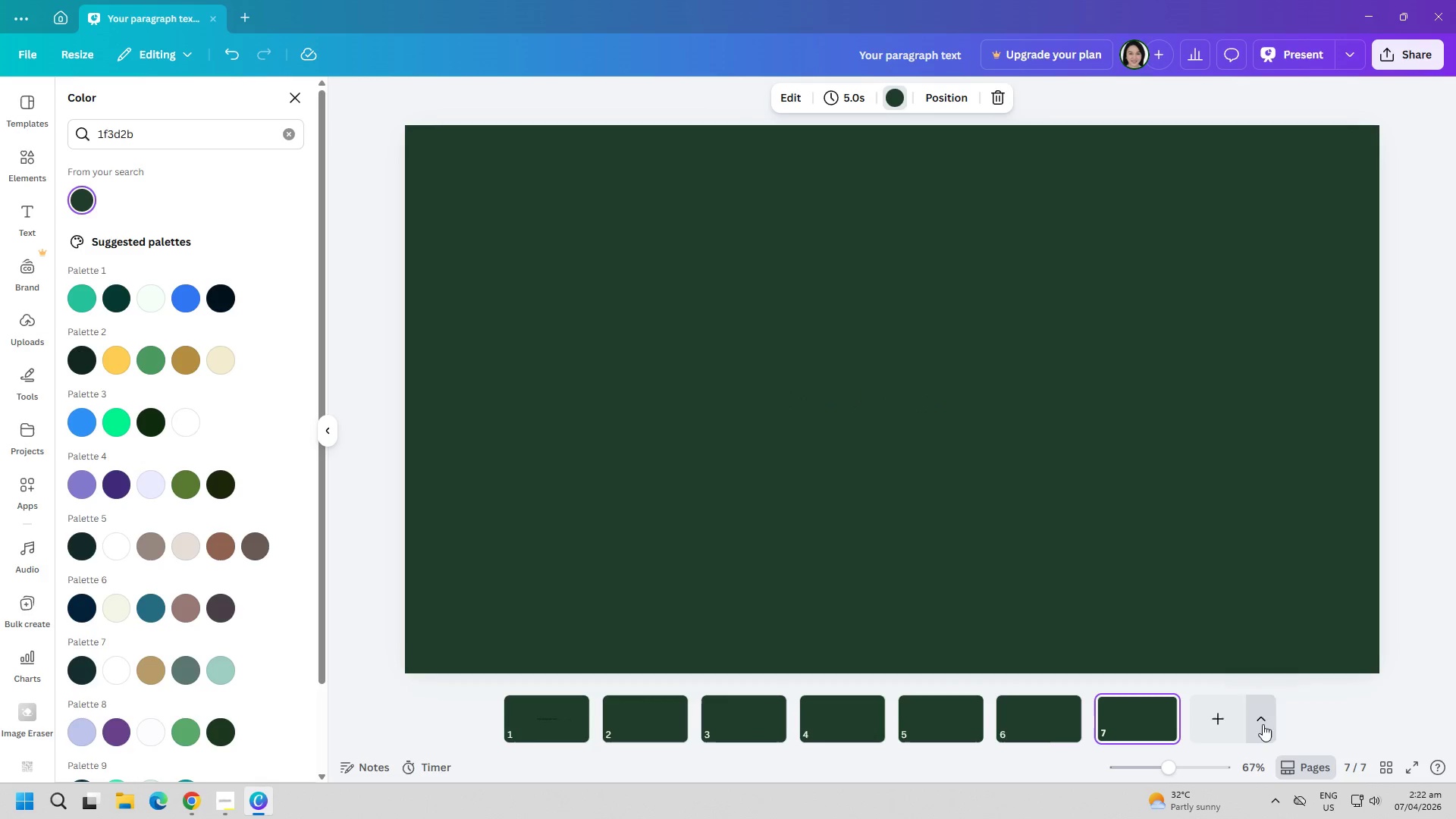 
left_click([1207, 724])
 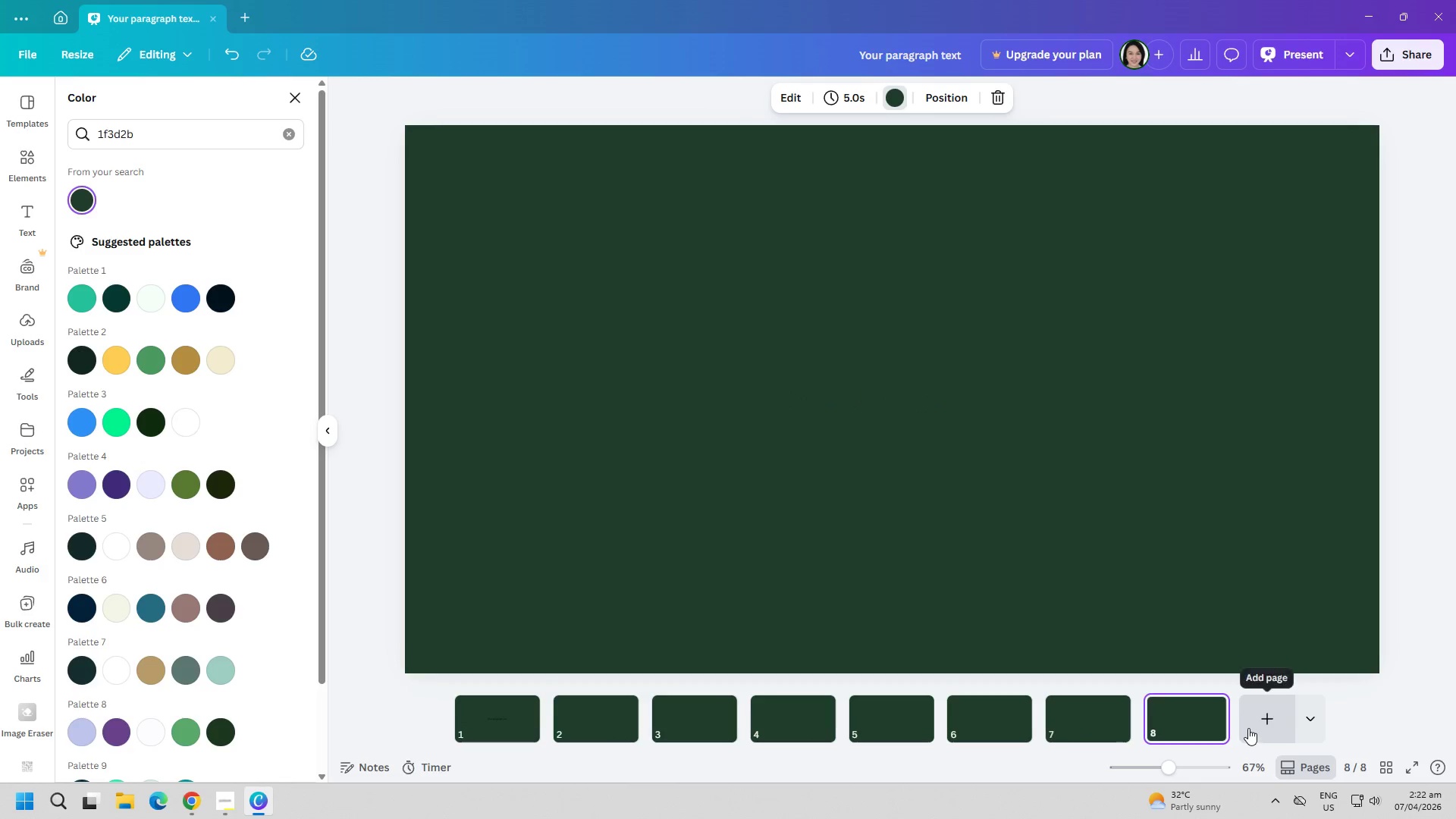 
left_click([1248, 720])
 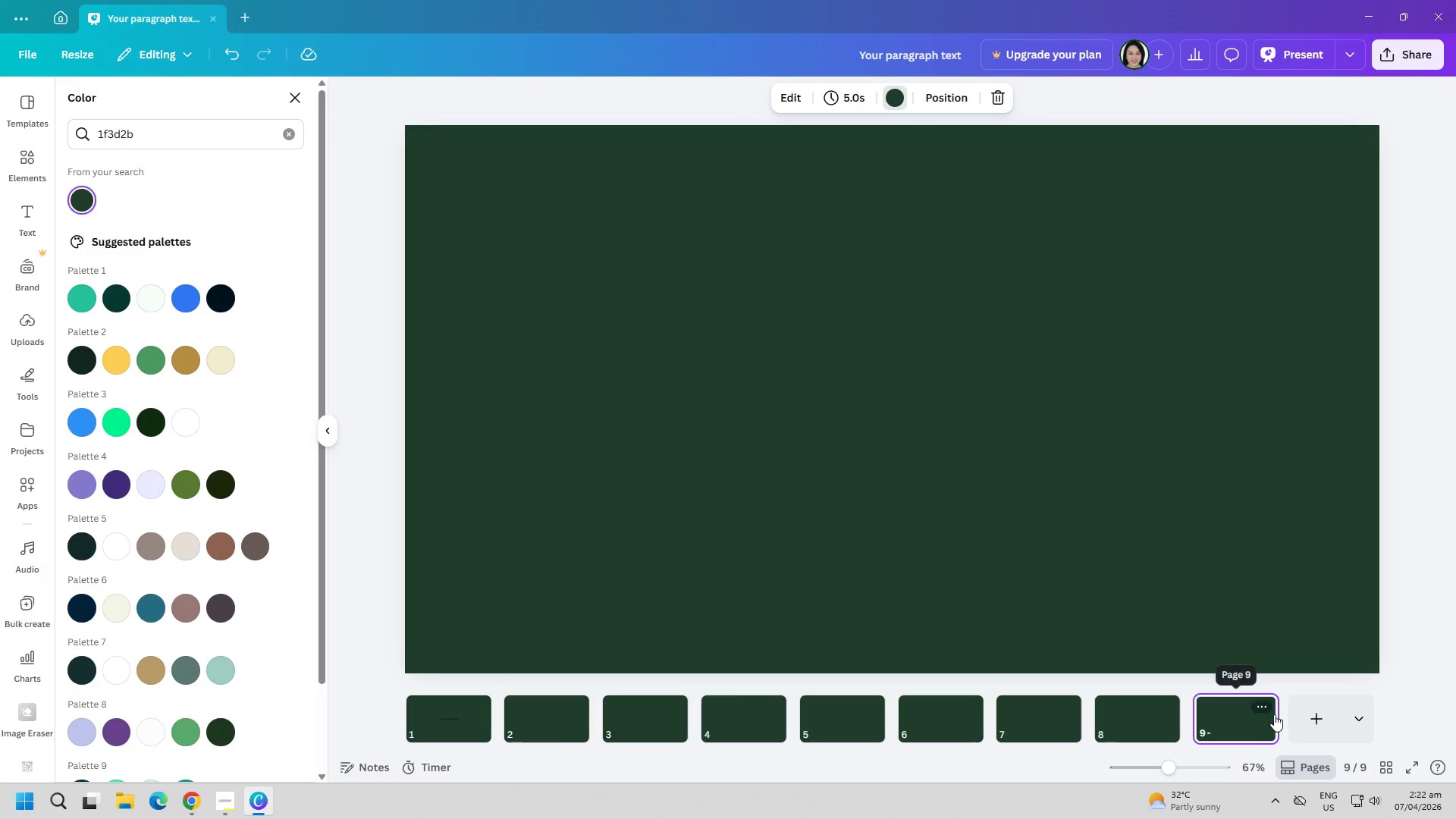 
left_click([1293, 714])
 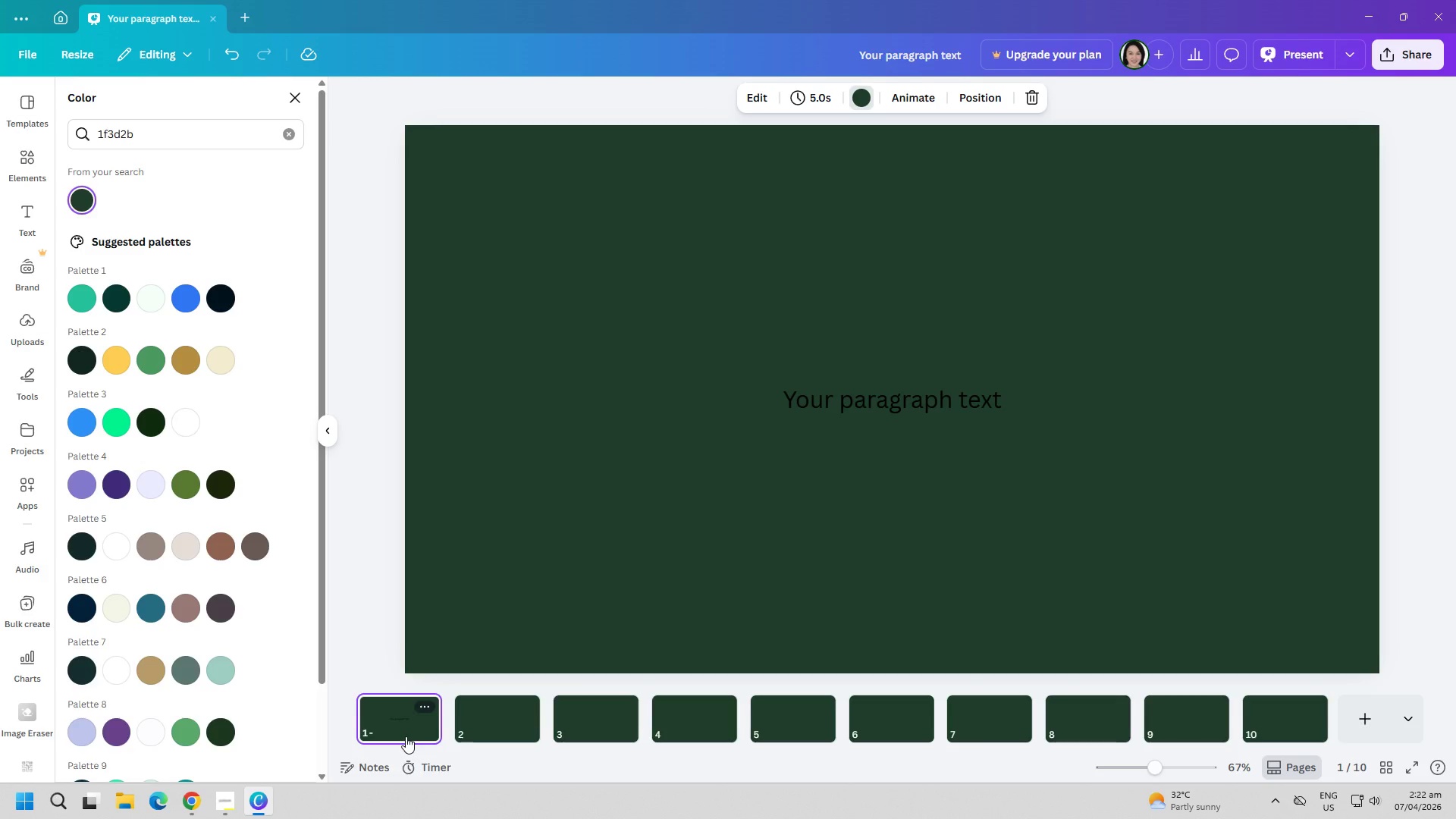 
wait(36.42)
 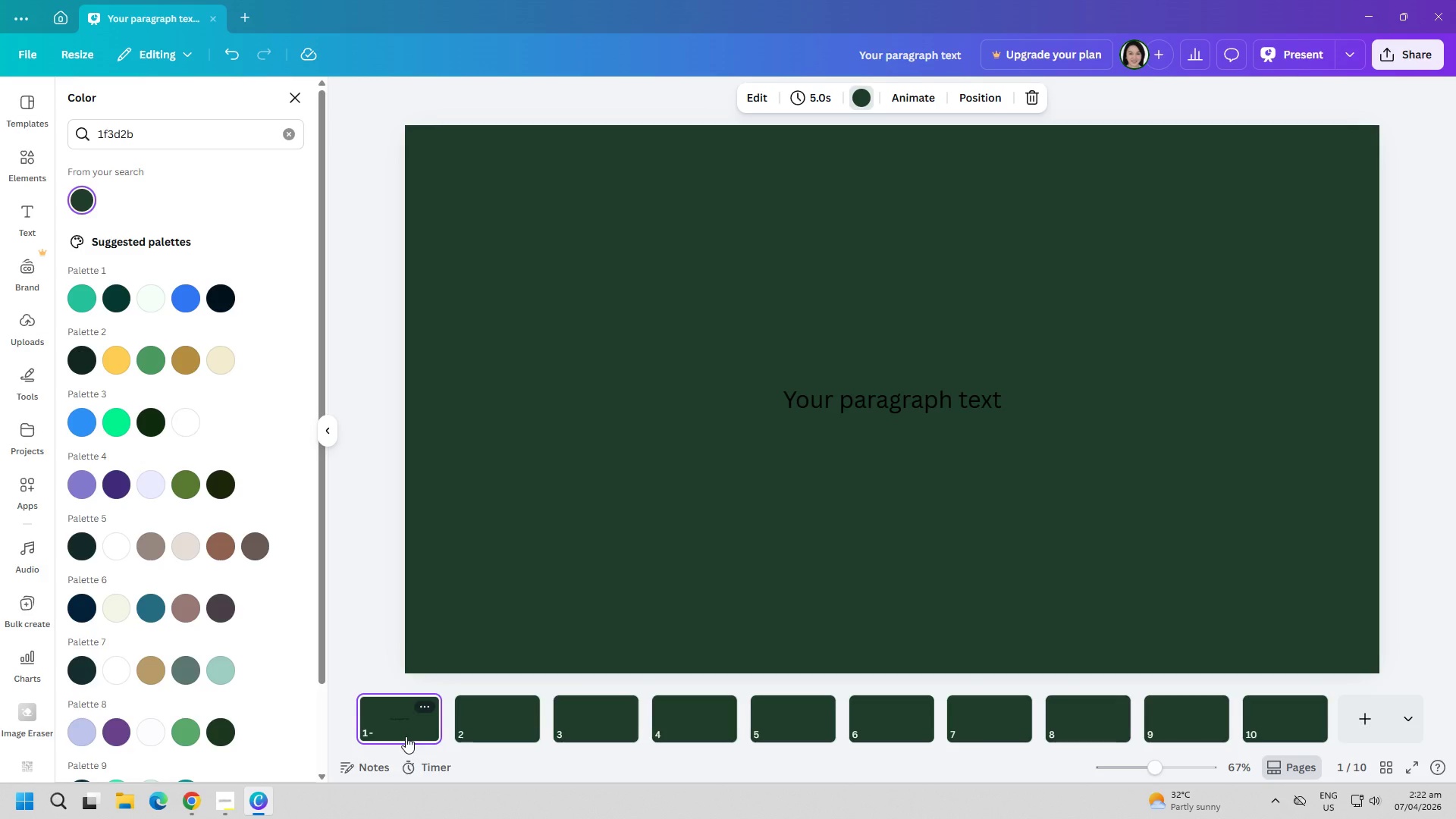 
left_click([203, 806])
 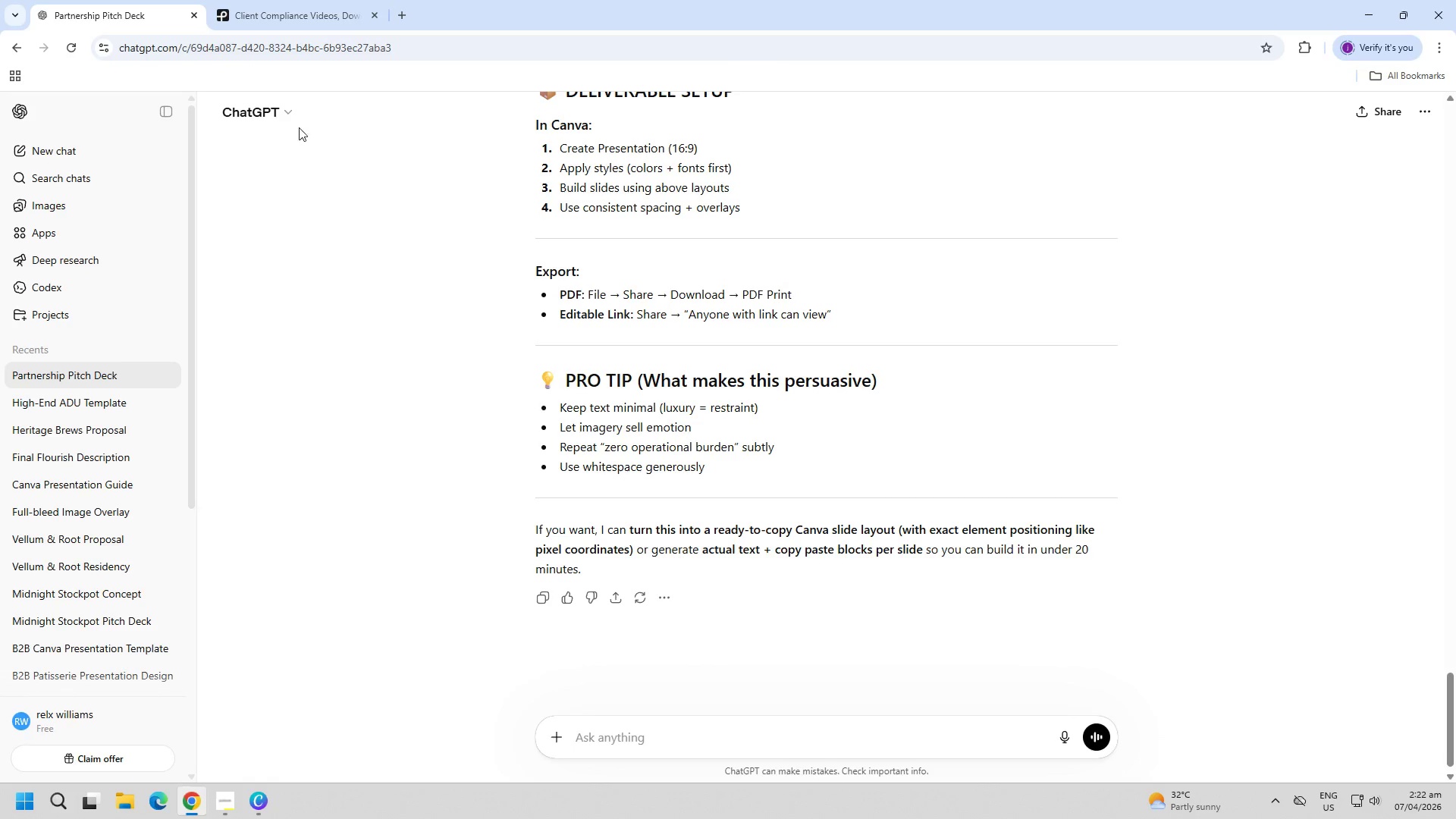 
left_click([258, 0])
 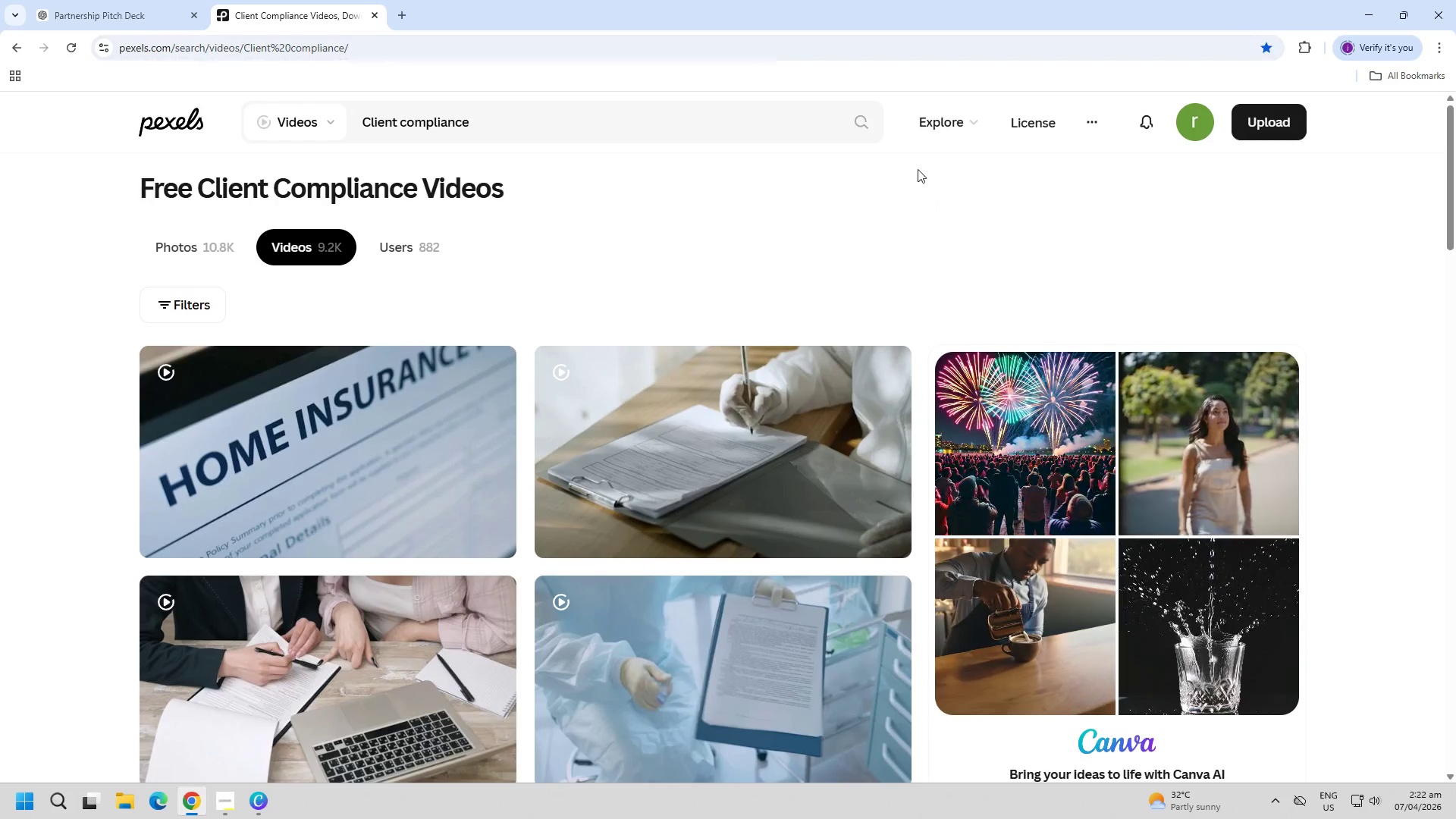 
left_click([831, 127])
 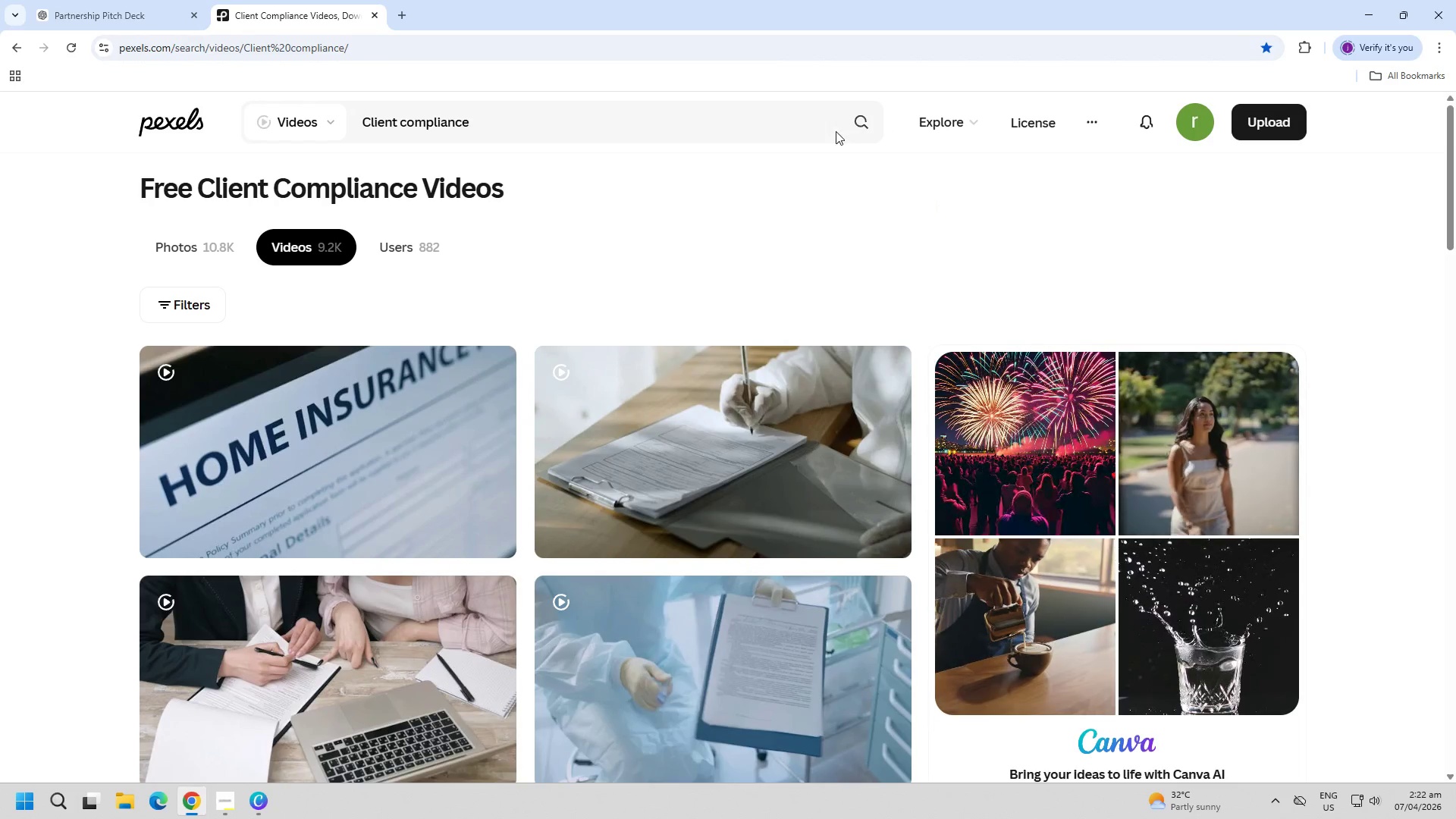 
left_click([856, 130])
 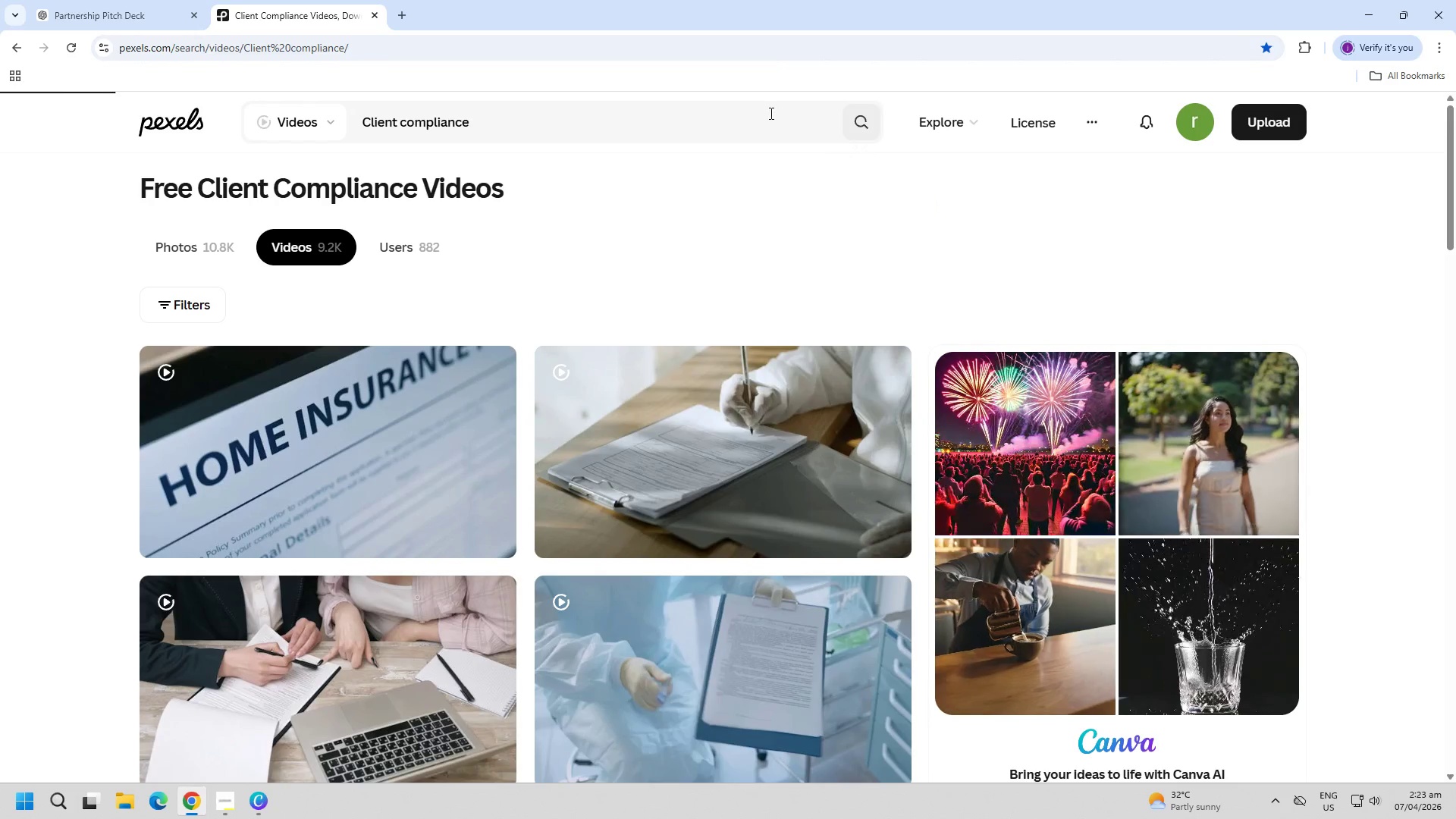 
left_click([781, 114])
 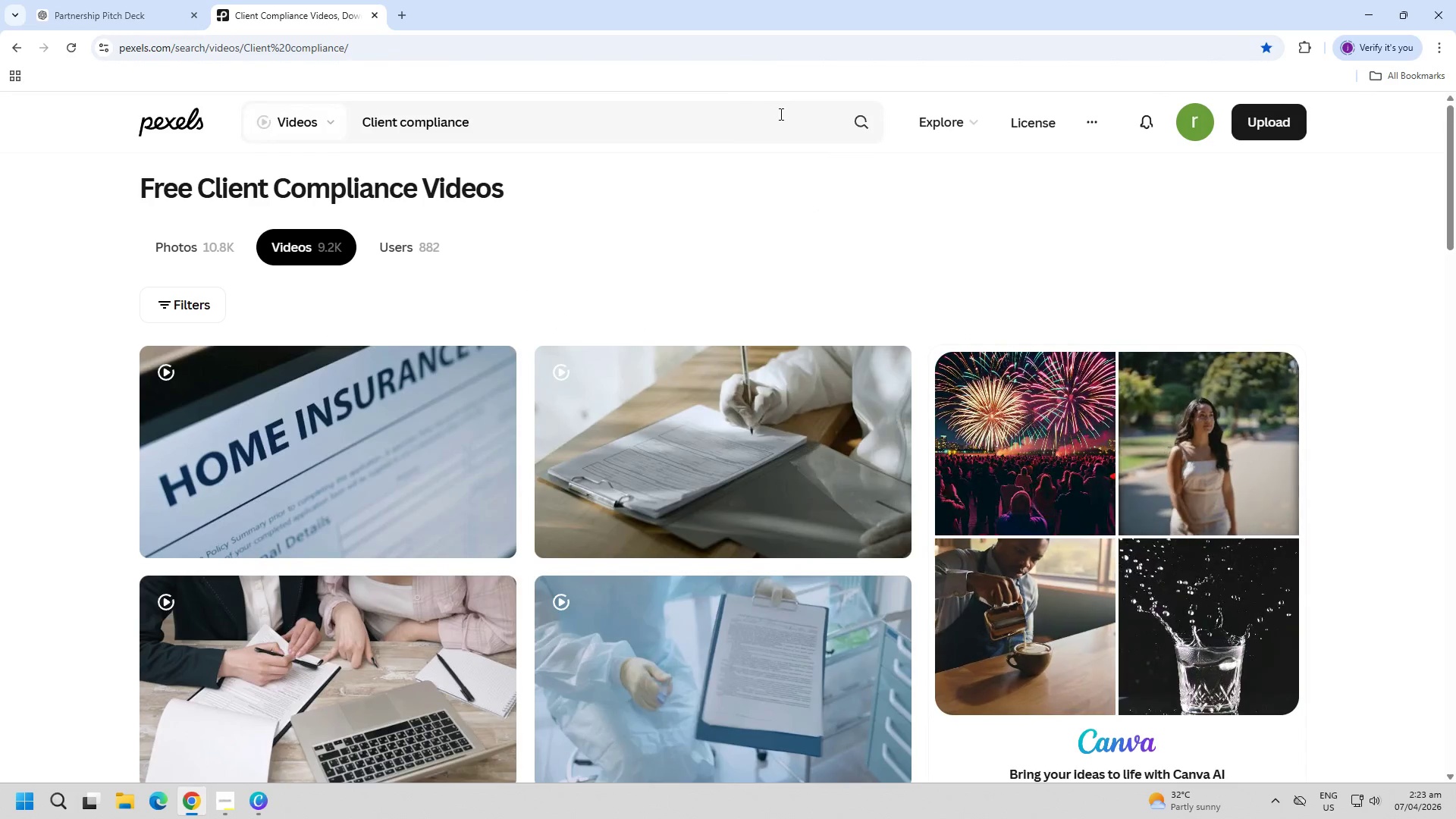 
double_click([780, 108])
 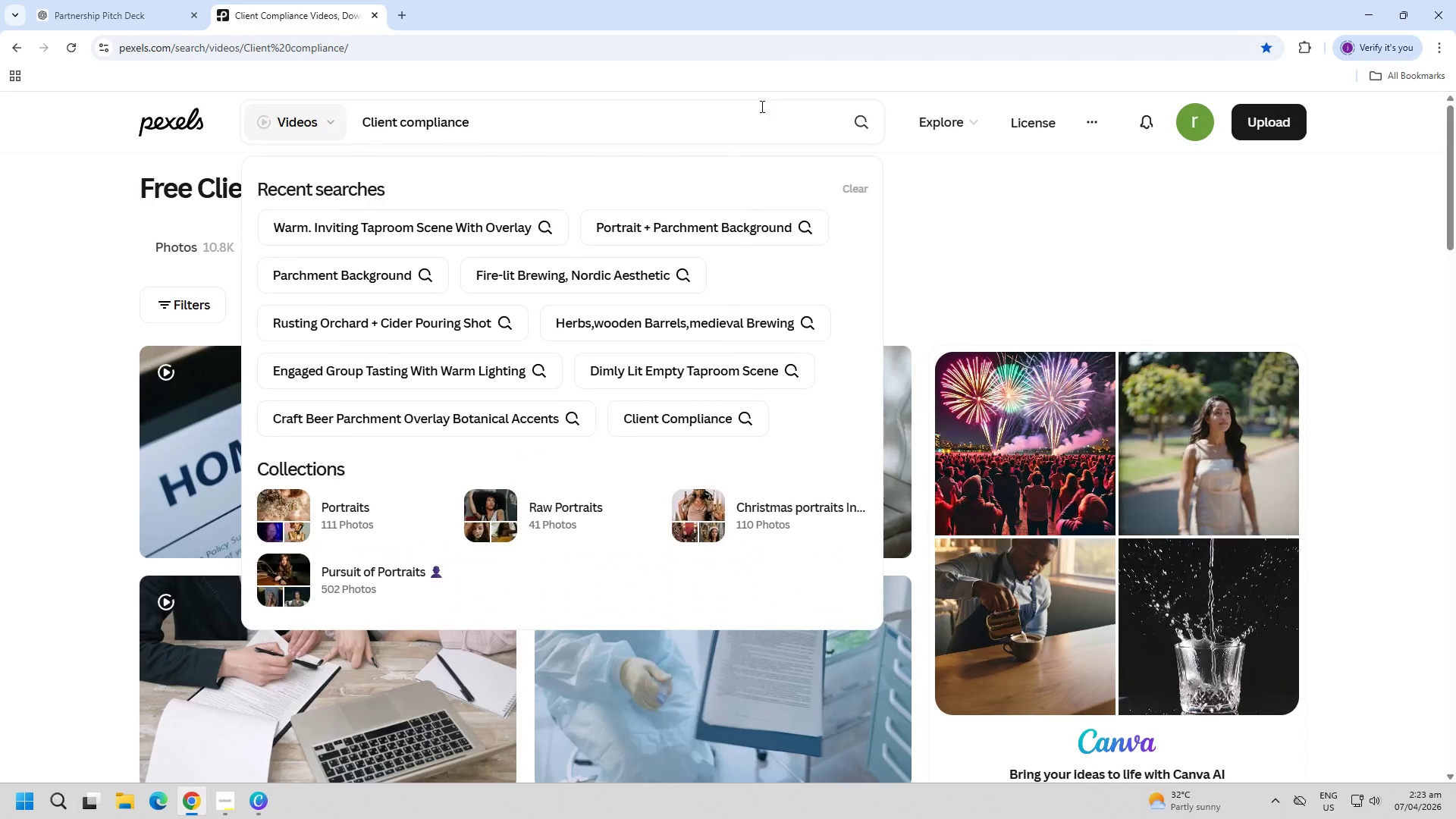 
hold_key(key=Backspace, duration=1.52)
 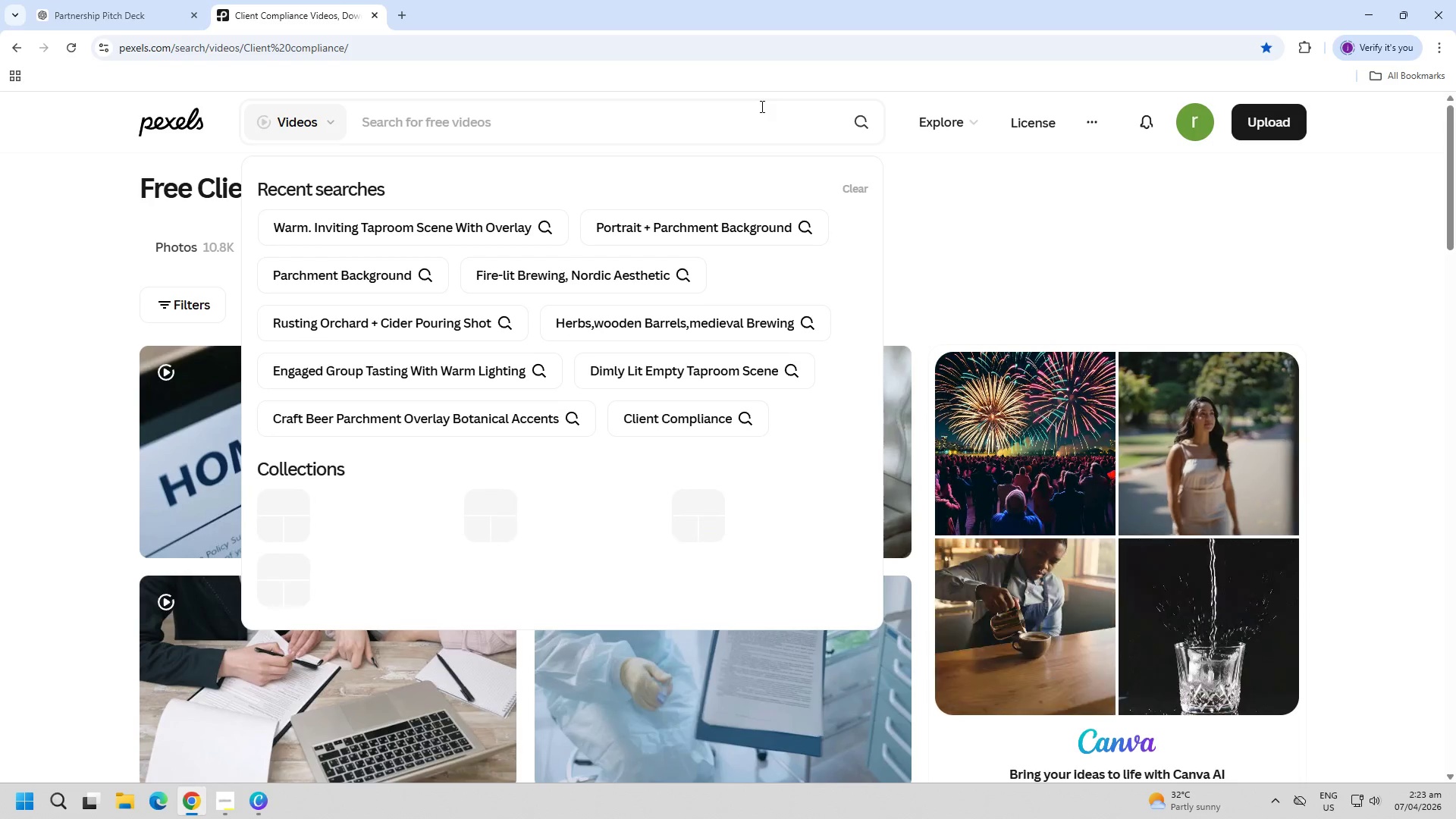 
hold_key(key=Backspace, duration=1.03)
 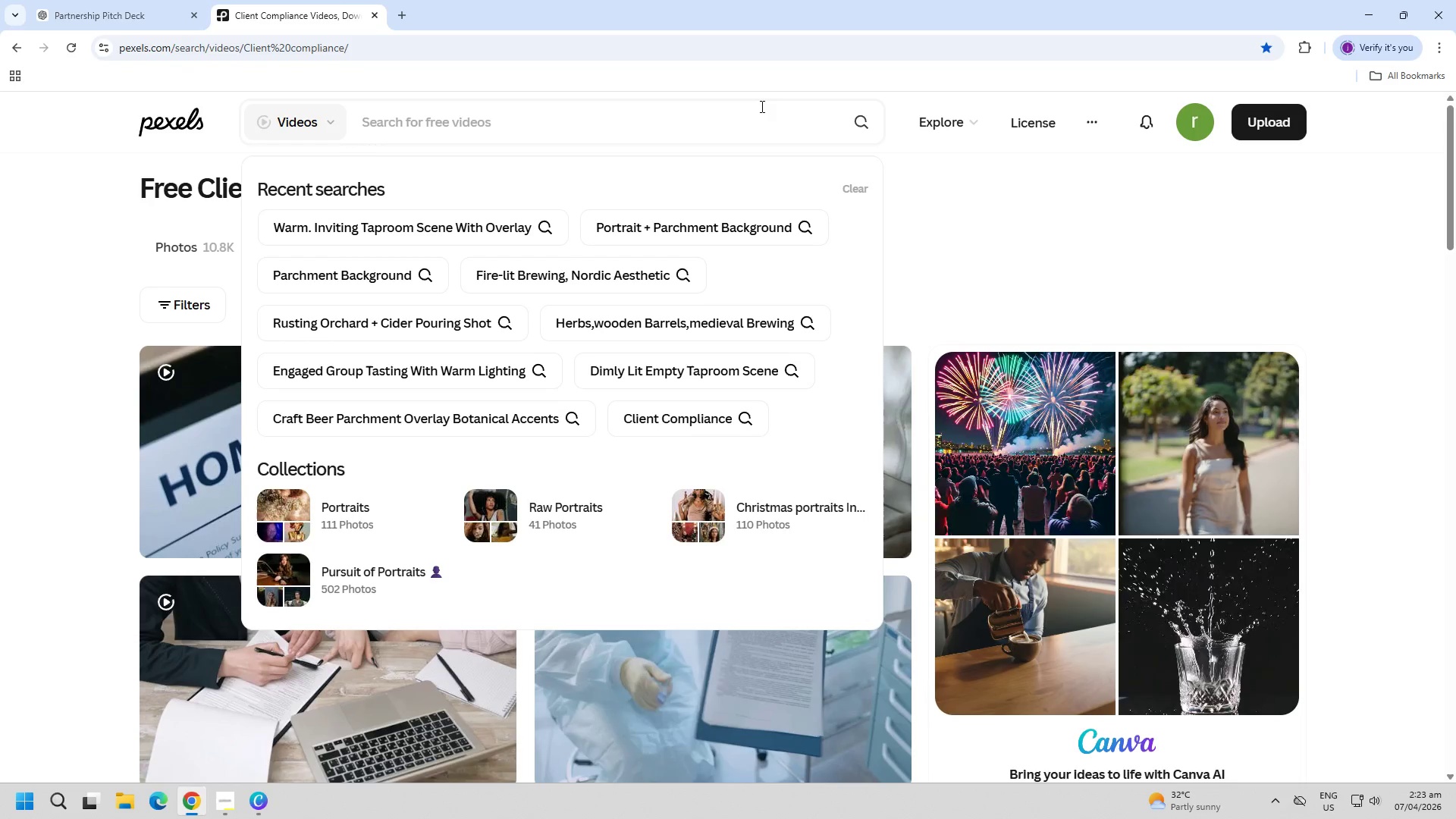 
type(vineyard,sunset picnic)
 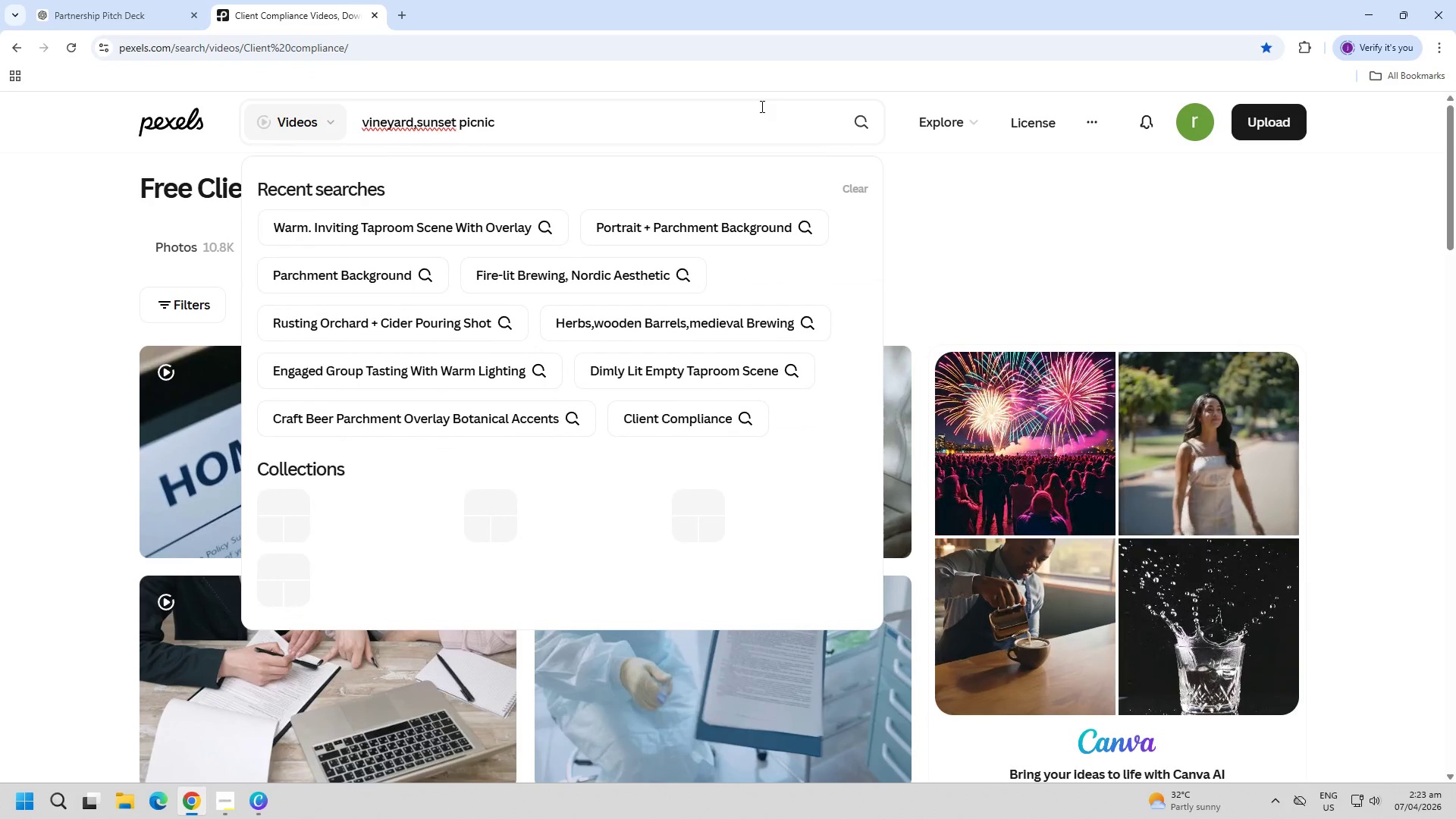 
key(Enter)
 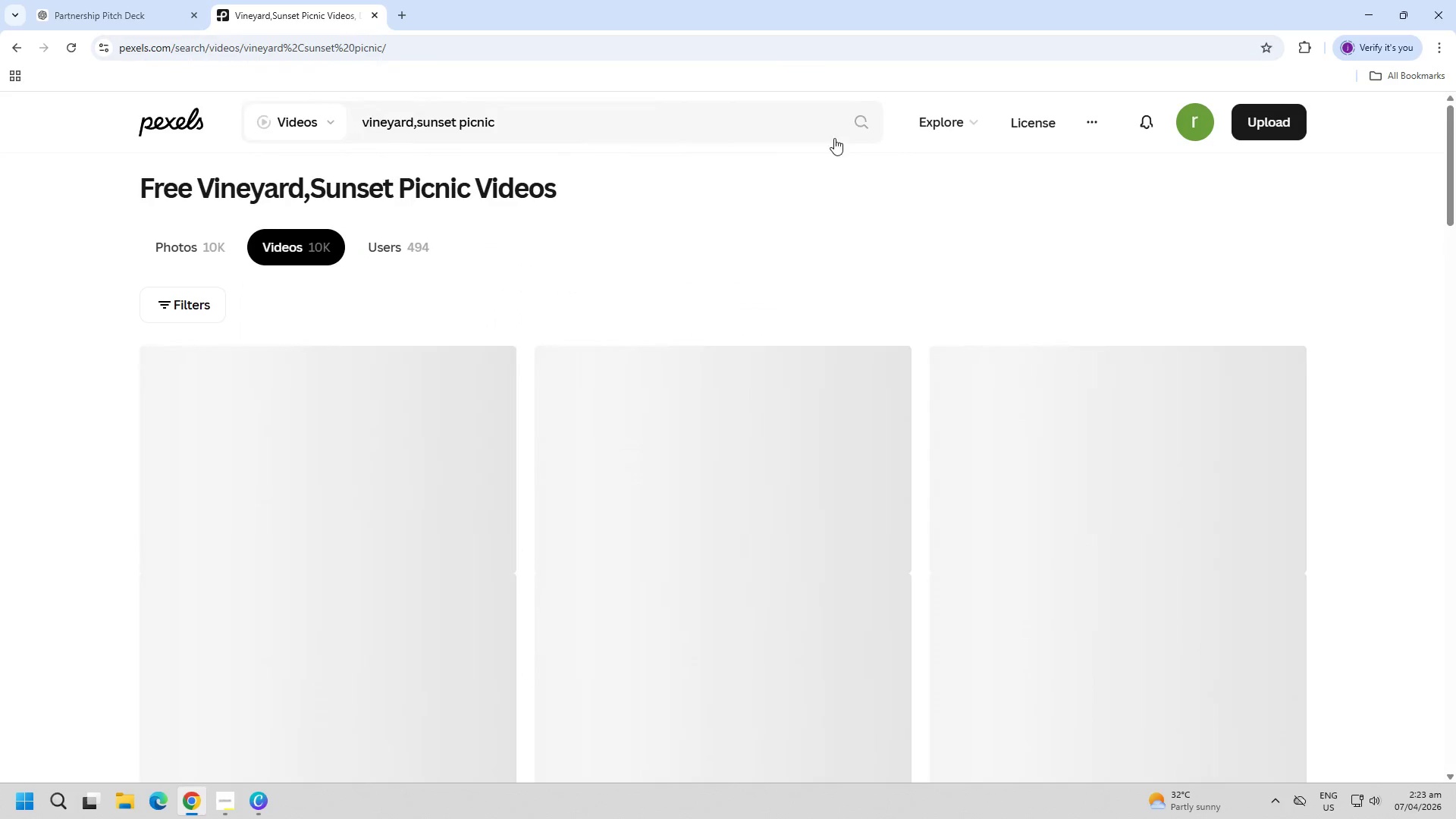 
left_click([196, 255])
 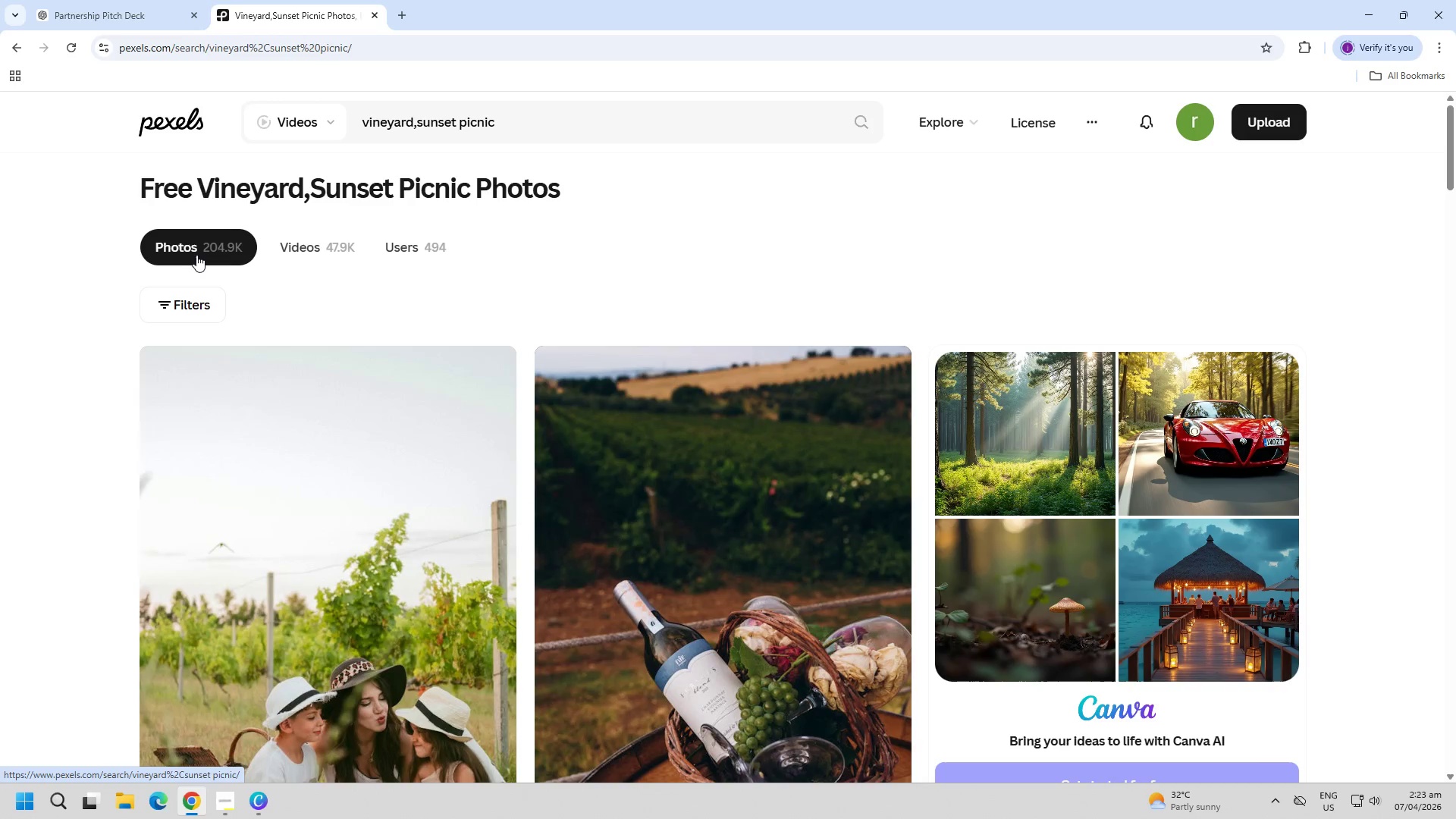 
scroll: coordinate [17, 595], scroll_direction: down, amount: 32.0
 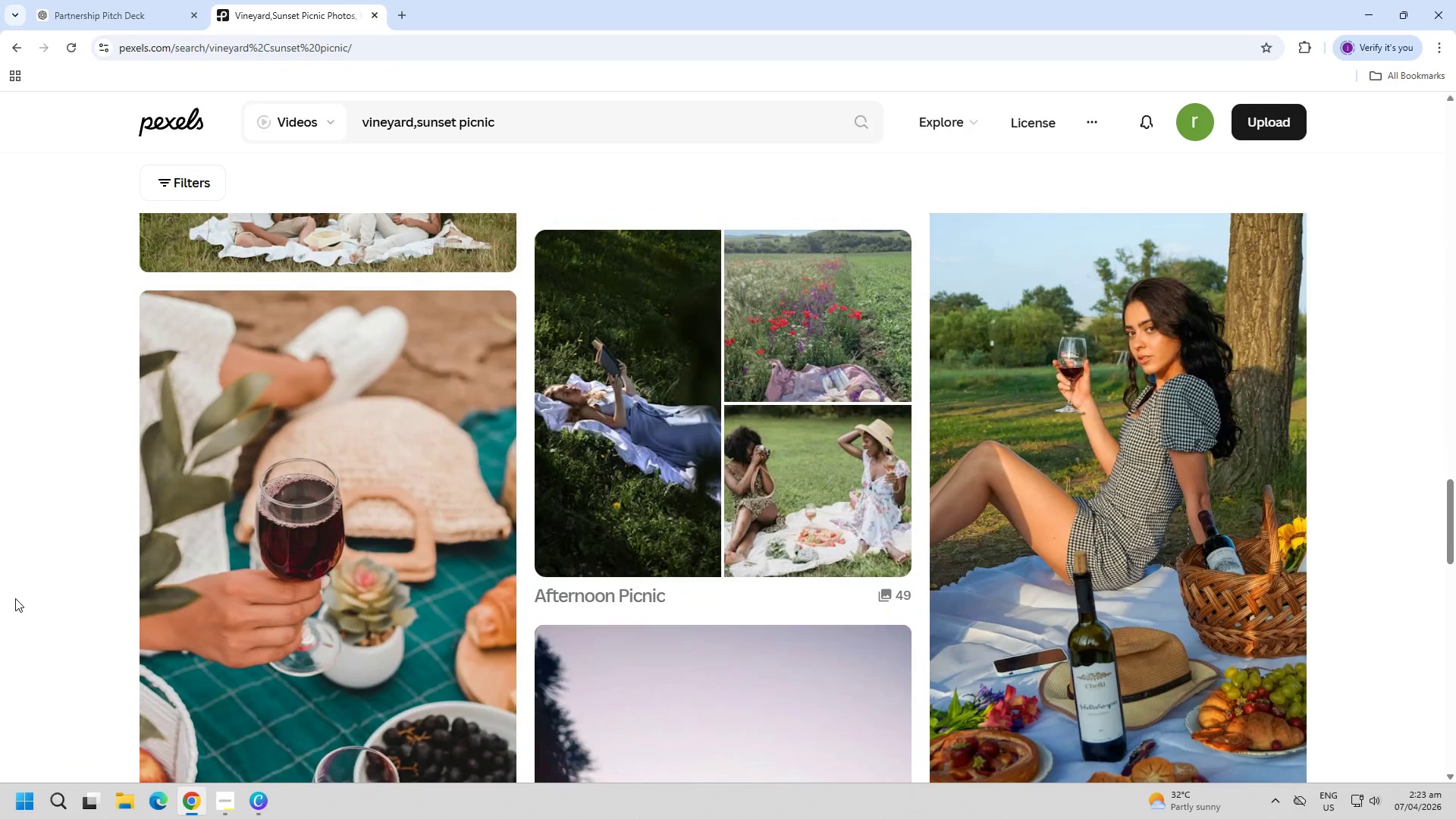 
scroll: coordinate [14, 607], scroll_direction: down, amount: 22.0
 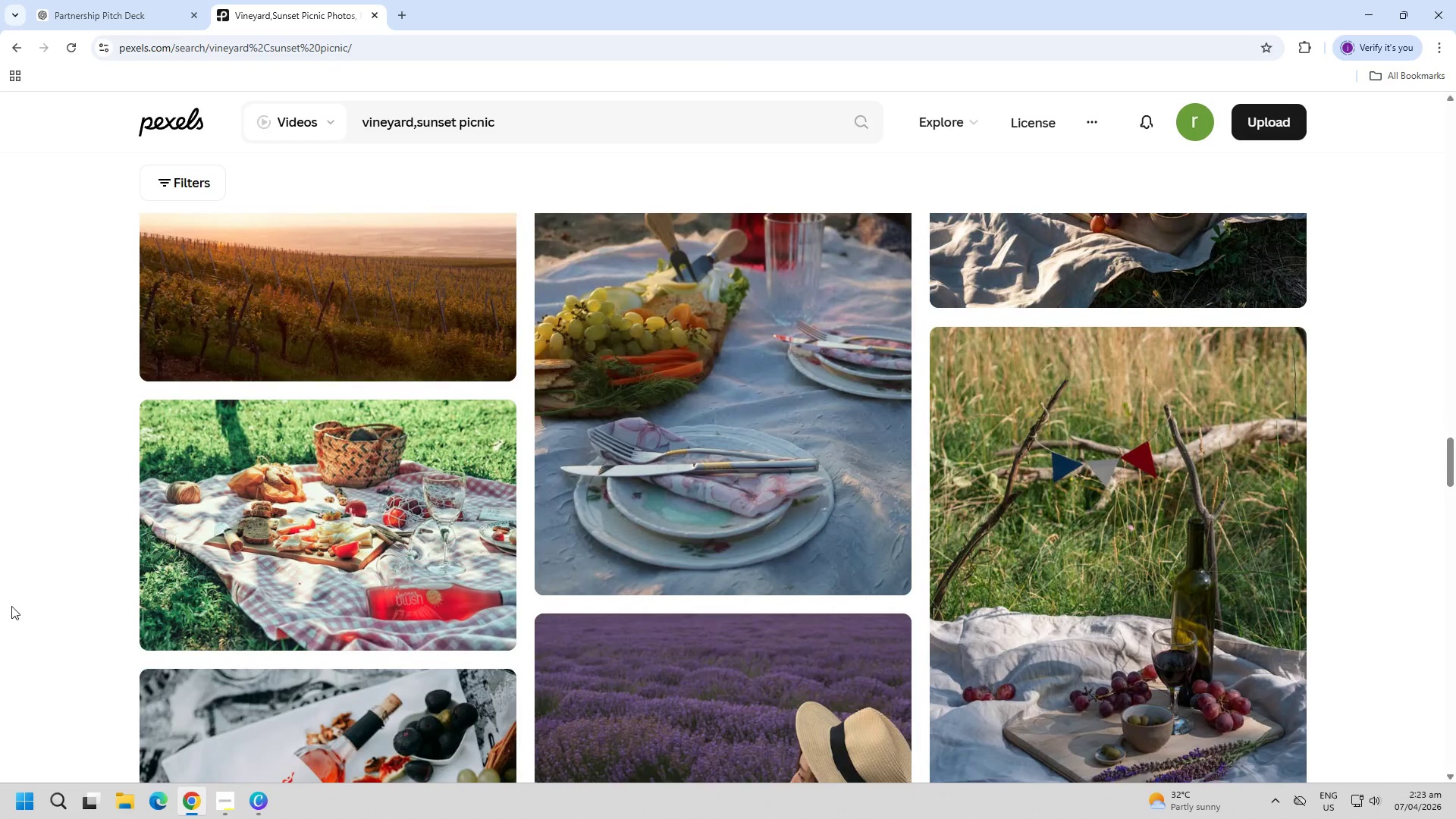 
wait(12.25)
 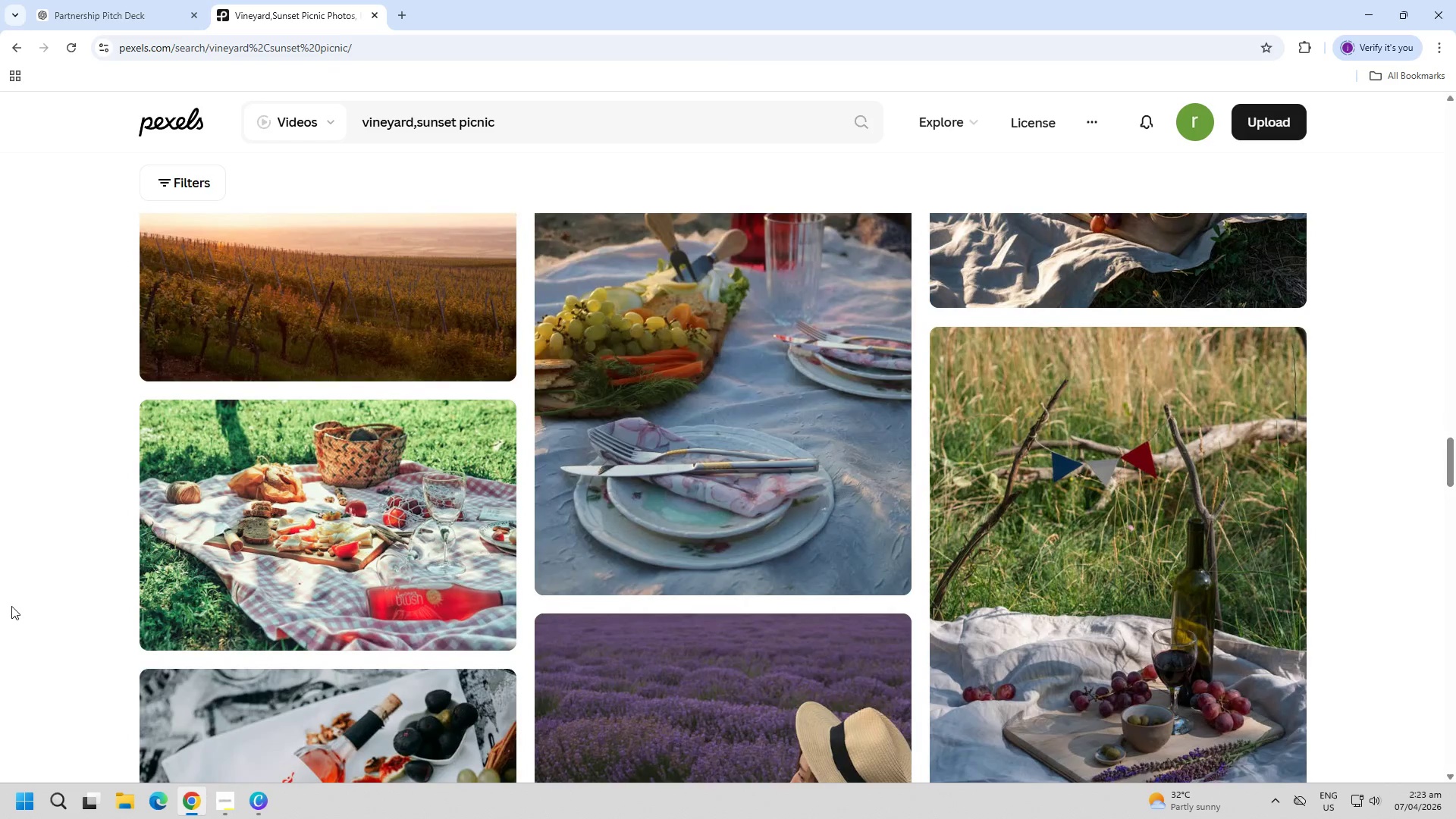 
scroll: coordinate [337, 560], scroll_direction: down, amount: 31.0
 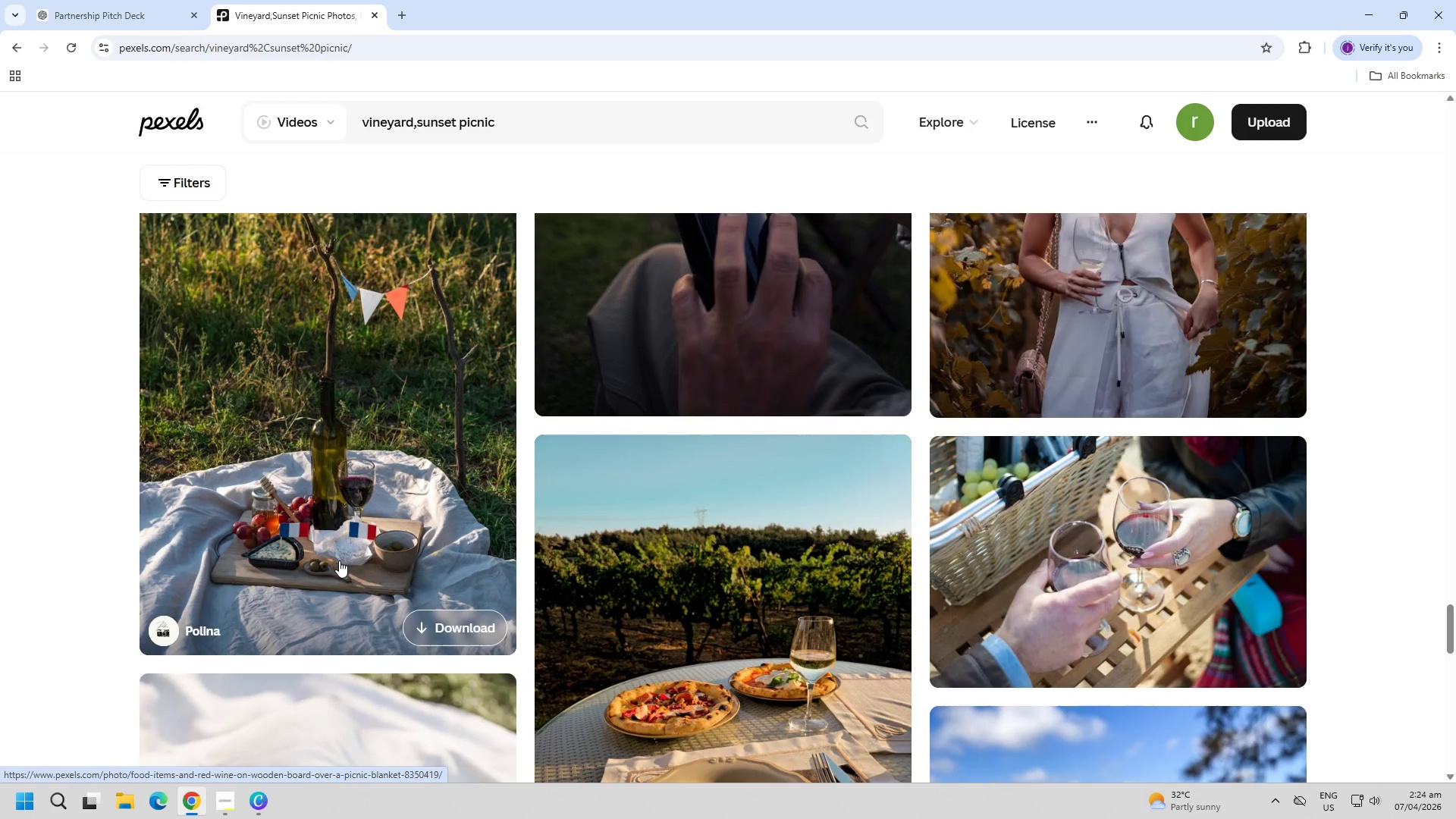 
scroll: coordinate [764, 558], scroll_direction: down, amount: 28.0
 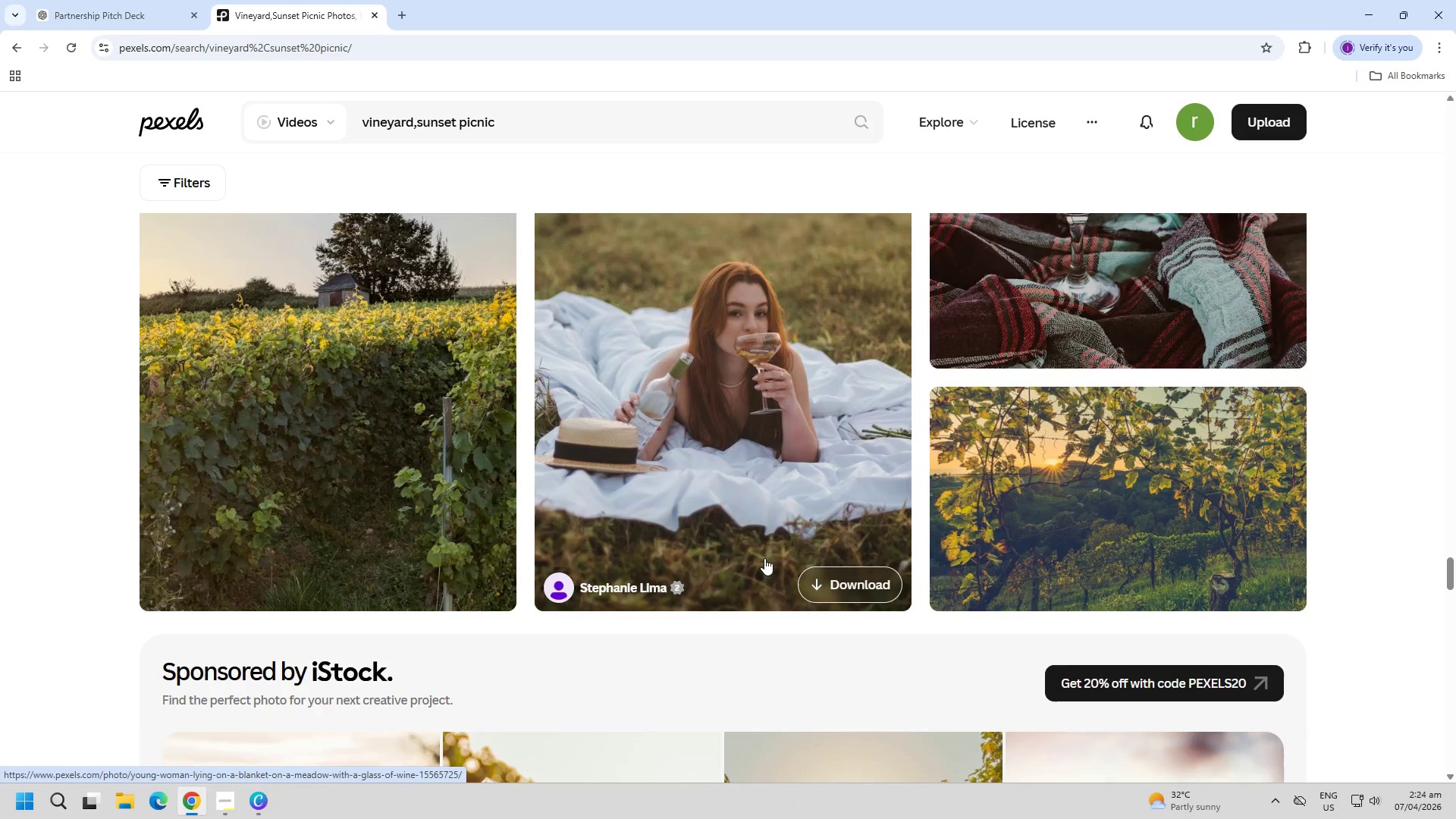 
scroll: coordinate [742, 554], scroll_direction: down, amount: 23.0
 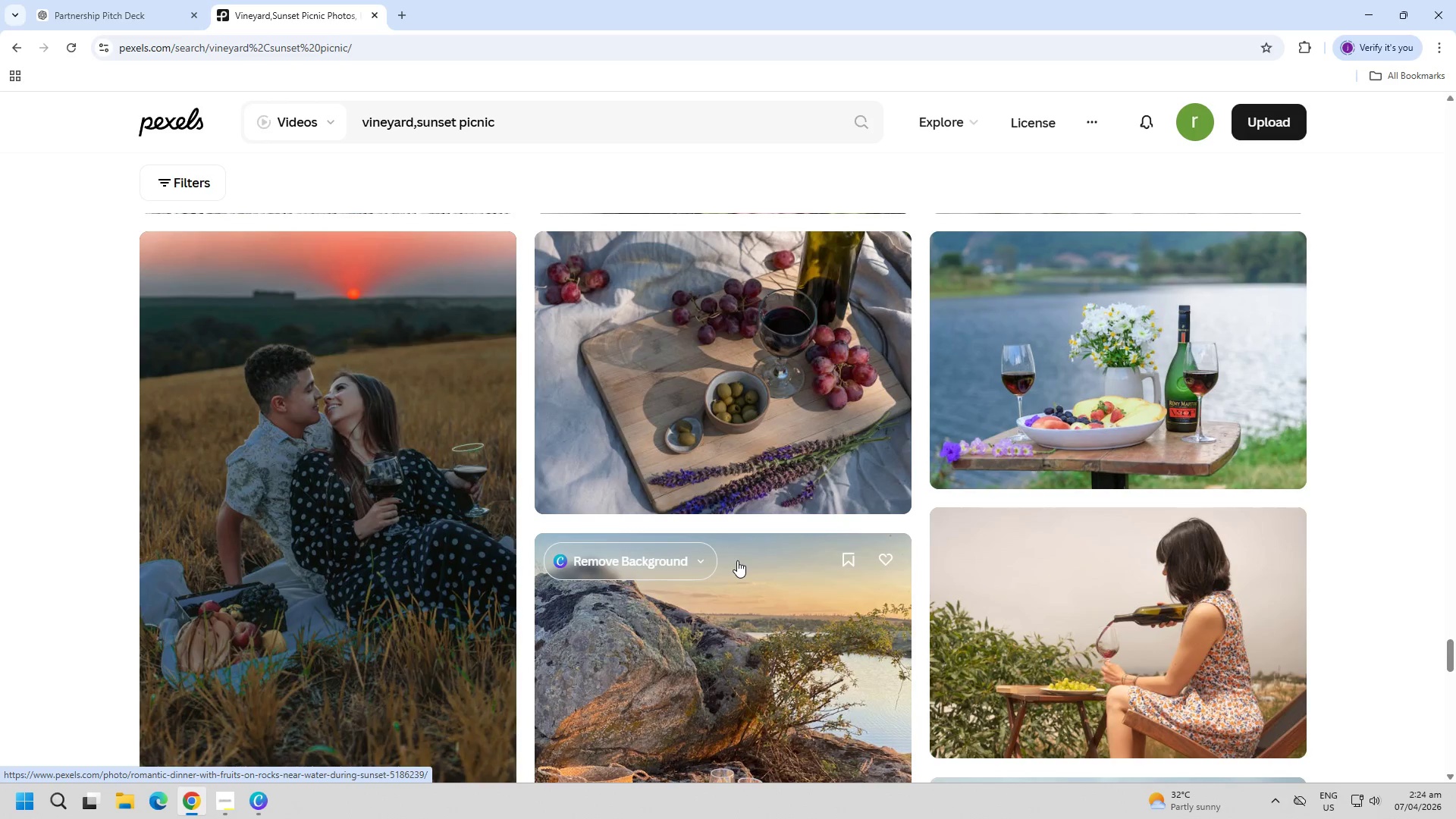 
scroll: coordinate [735, 563], scroll_direction: down, amount: 20.0
 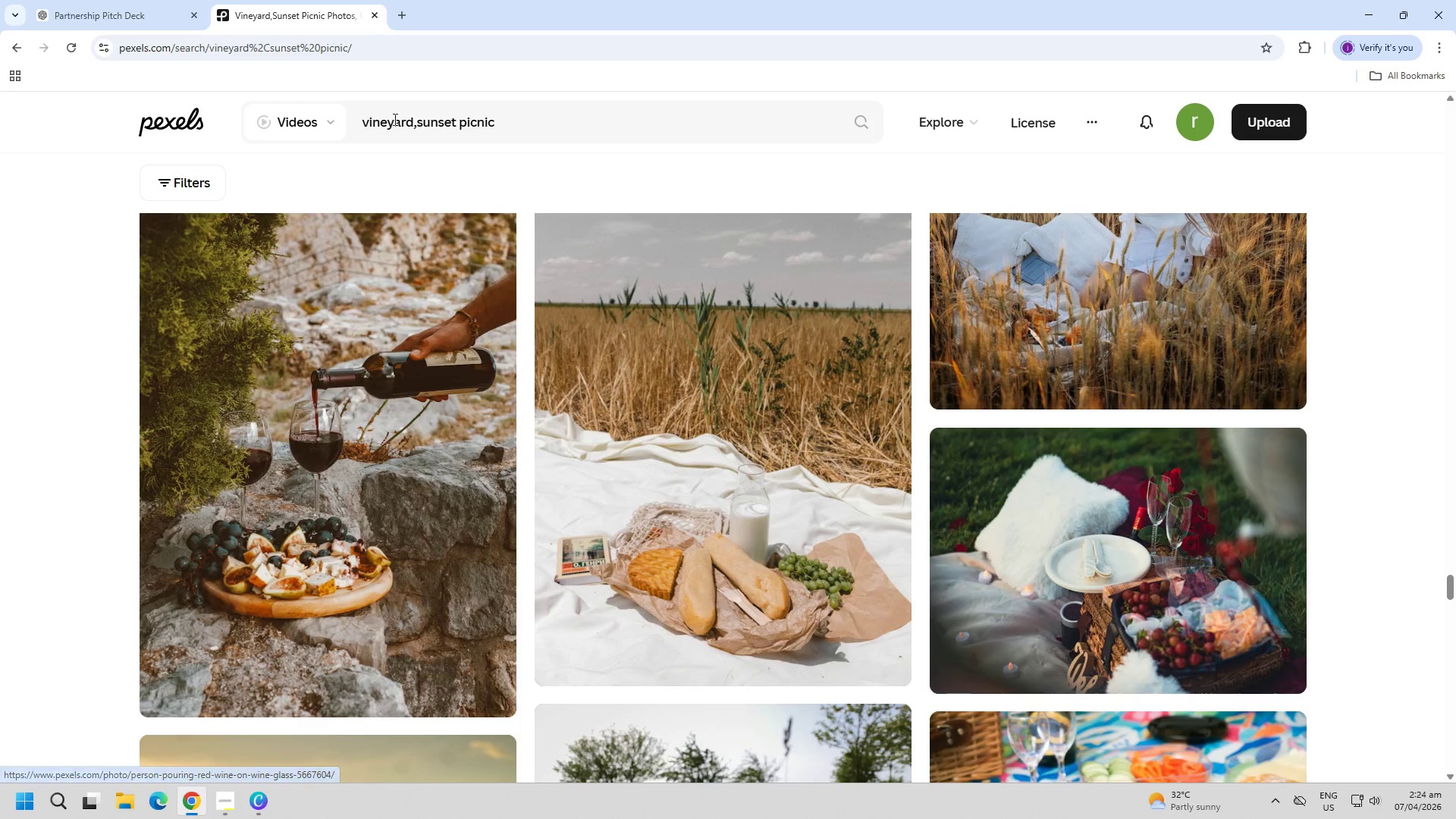 
double_click([400, 130])
 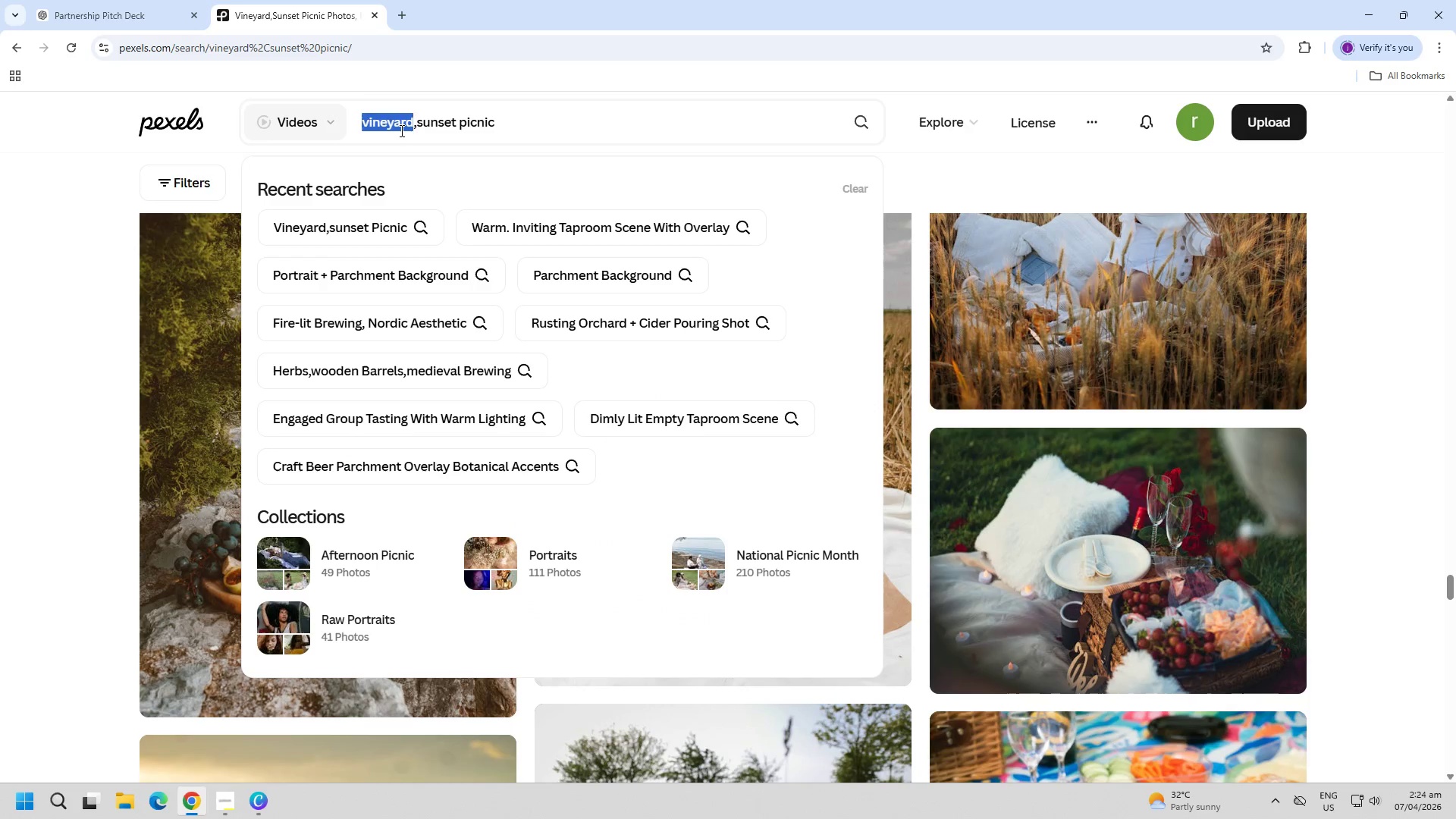 
triple_click([400, 130])
 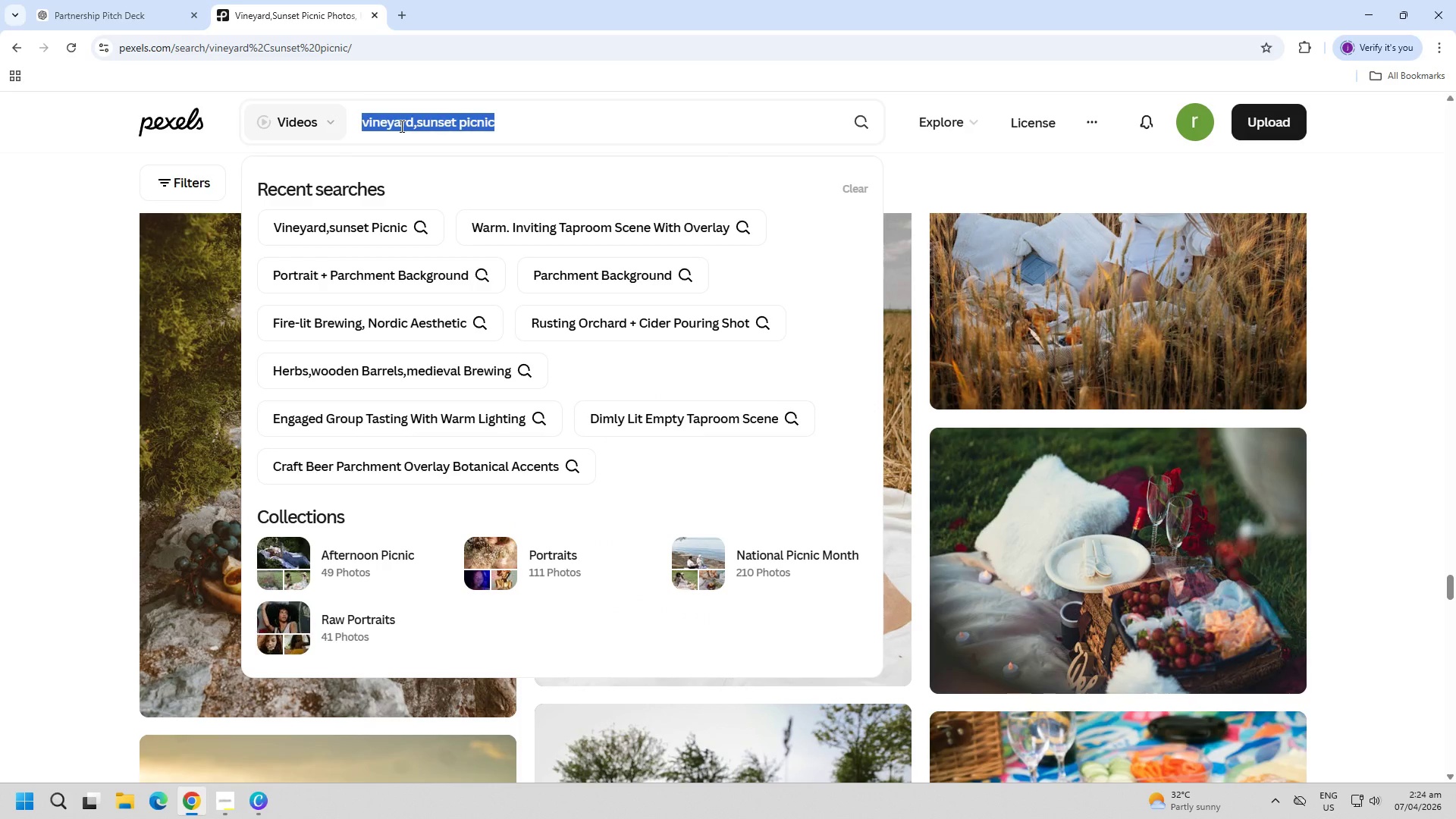 
key(Control+ControlLeft)
 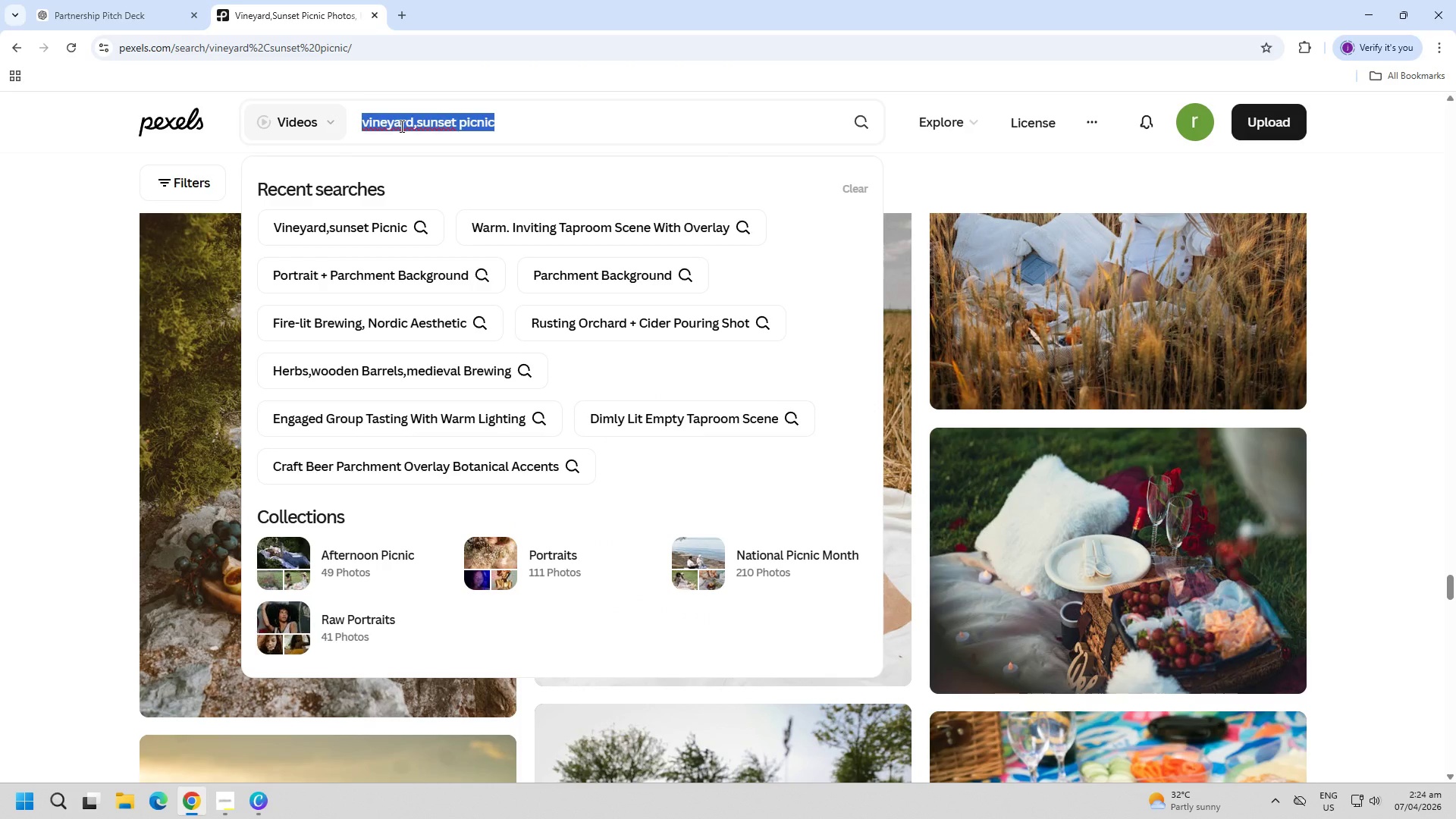 
key(Control+C)
 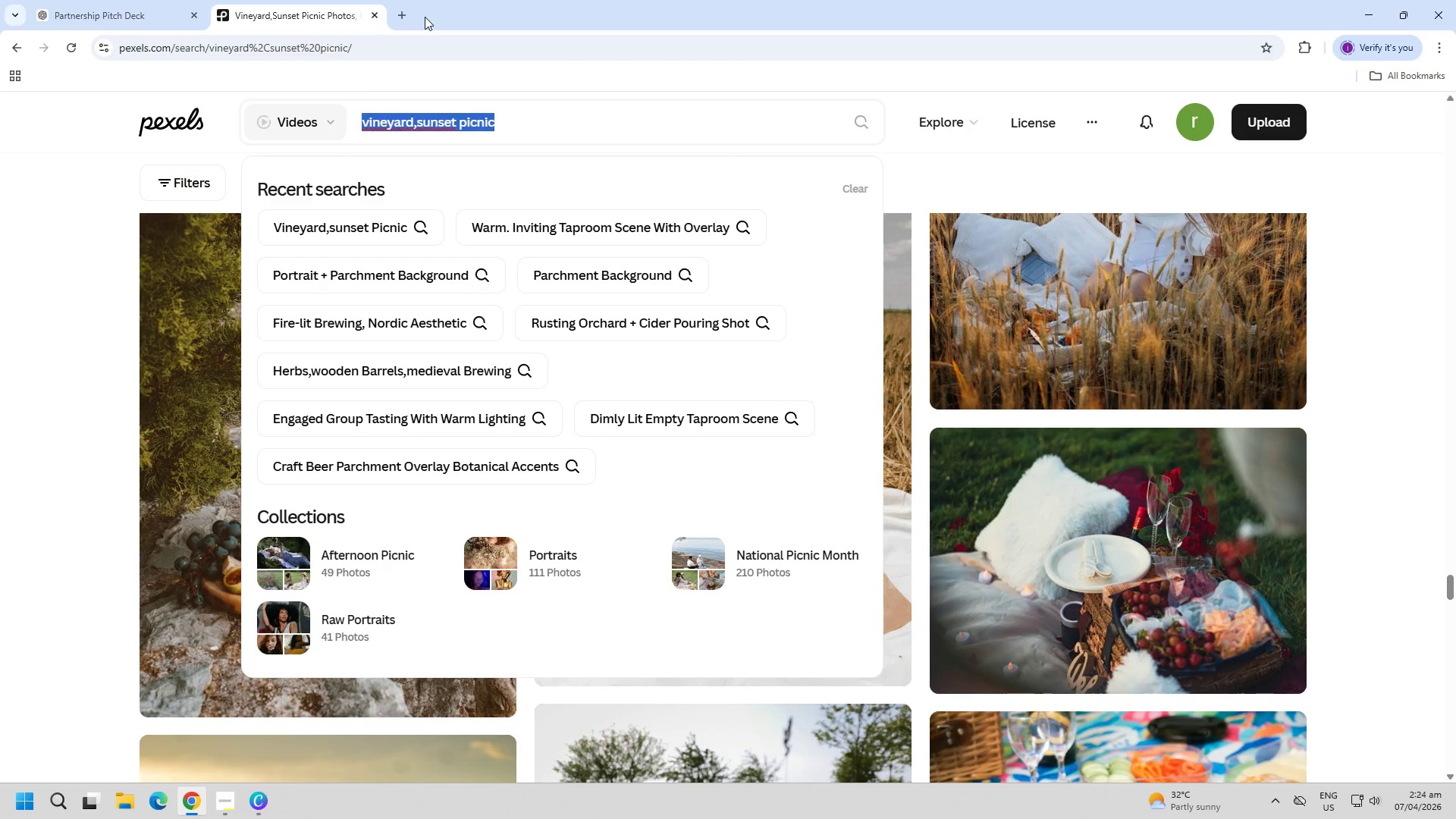 
left_click([413, 20])
 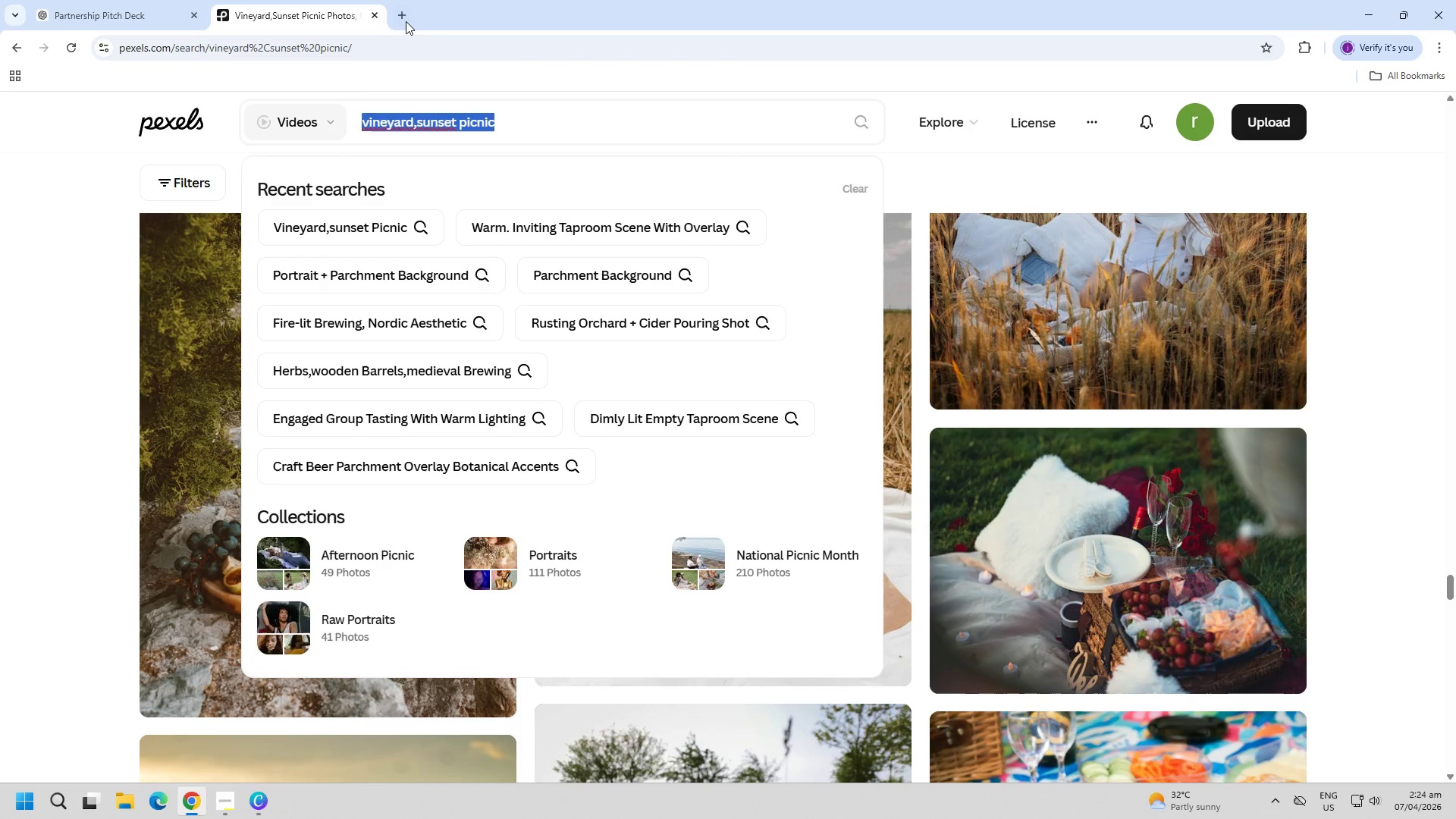 
left_click([404, 21])
 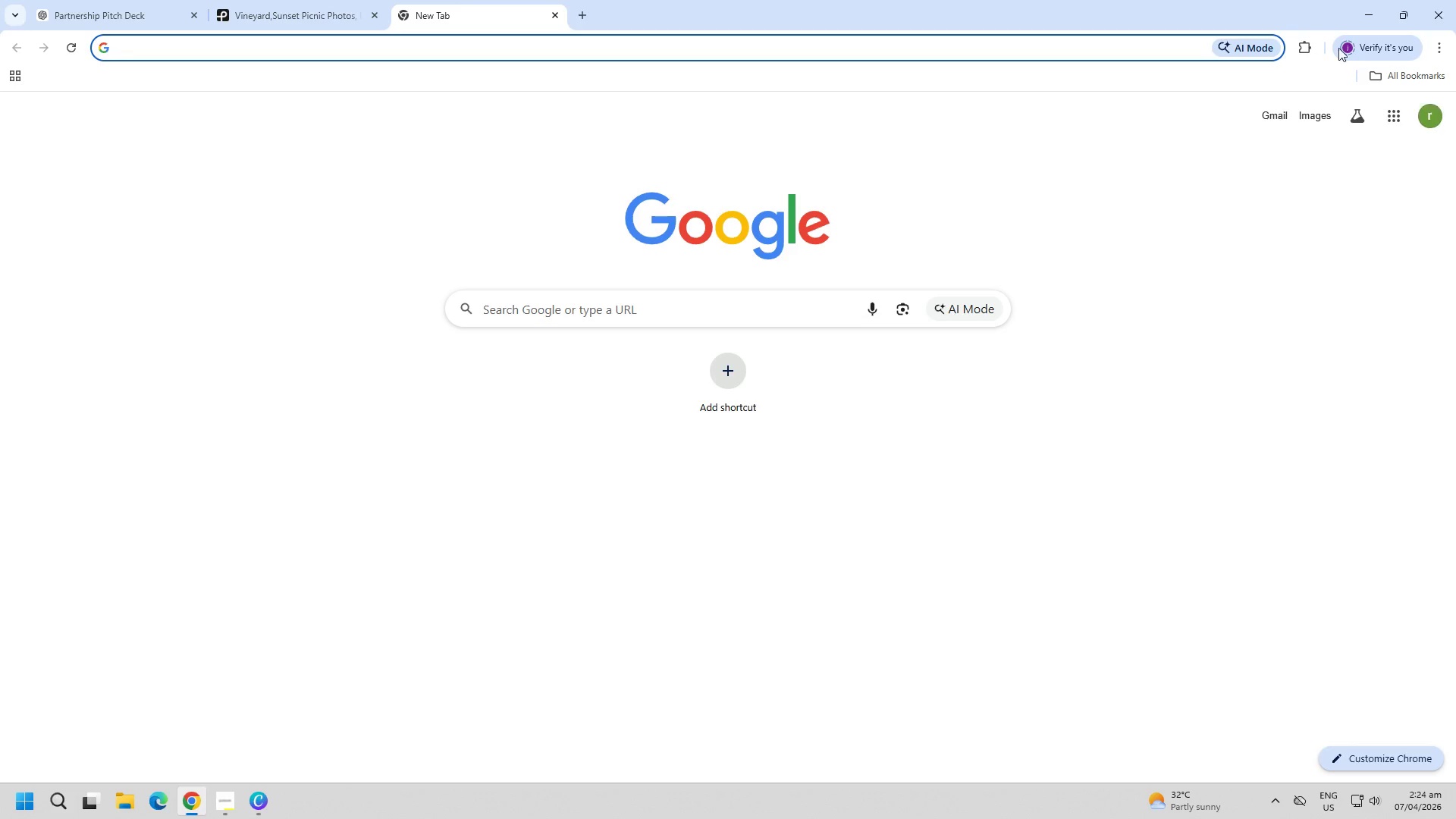 
left_click([1376, 73])
 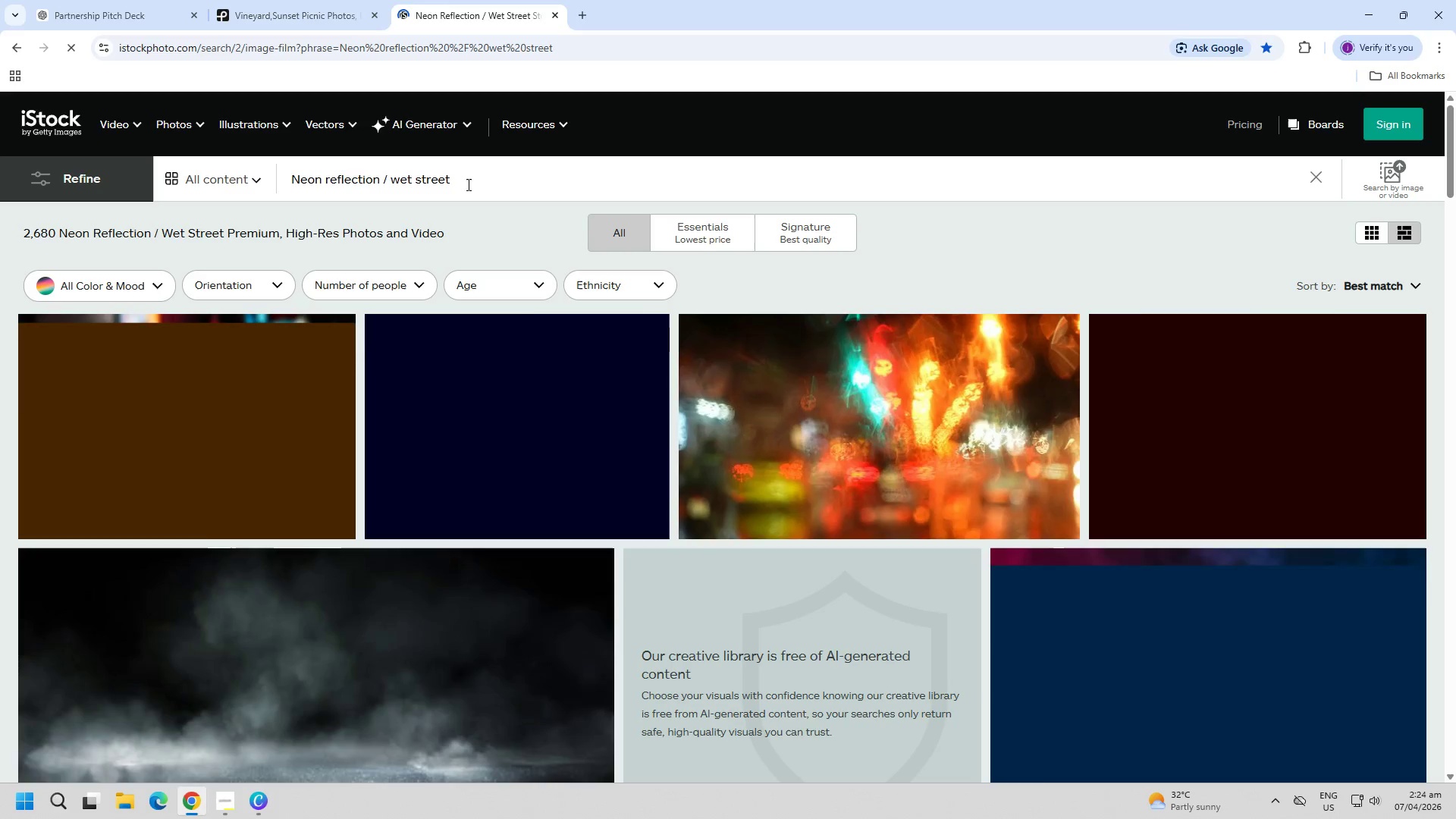 
double_click([480, 189])
 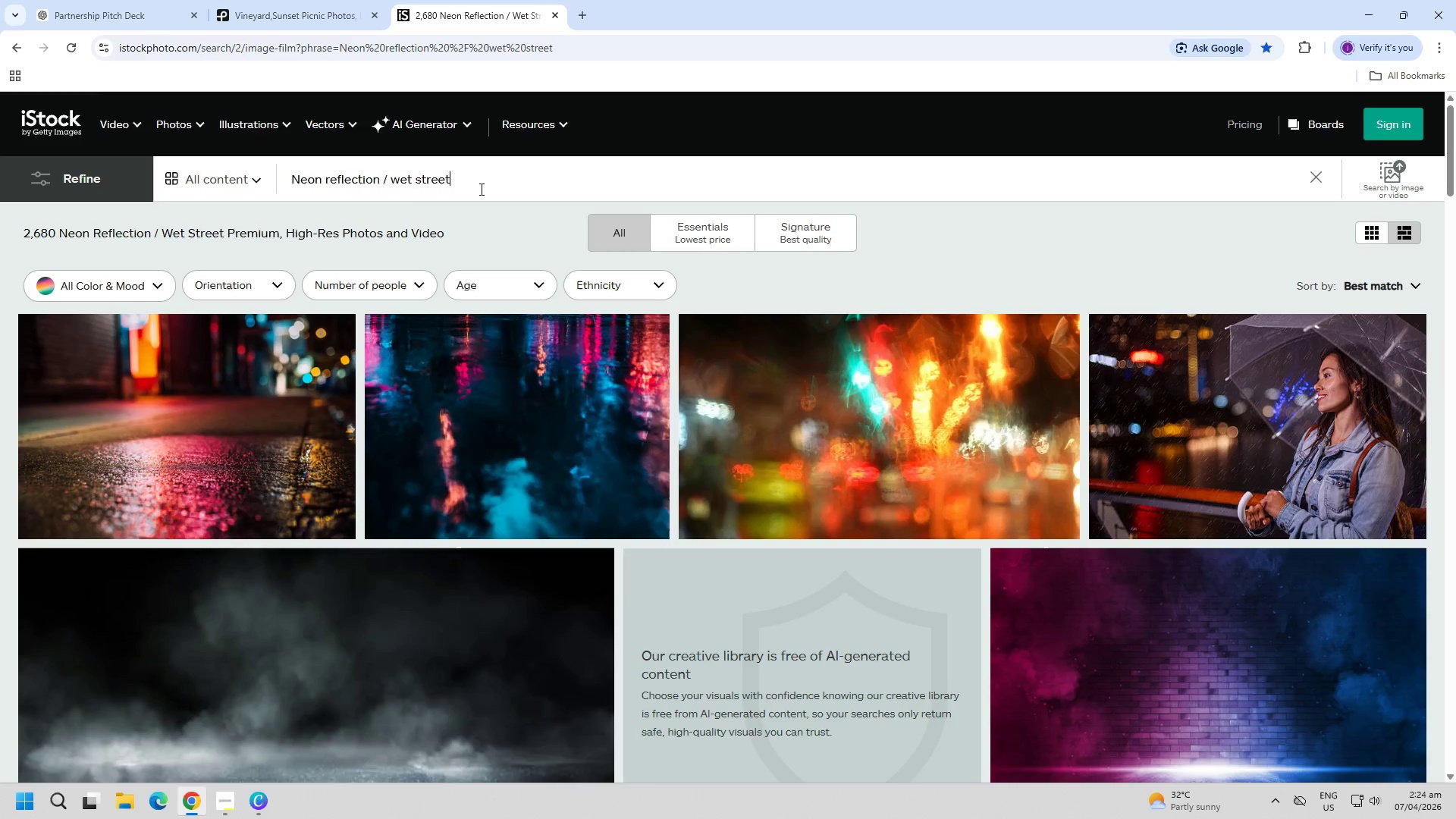 
triple_click([480, 189])
 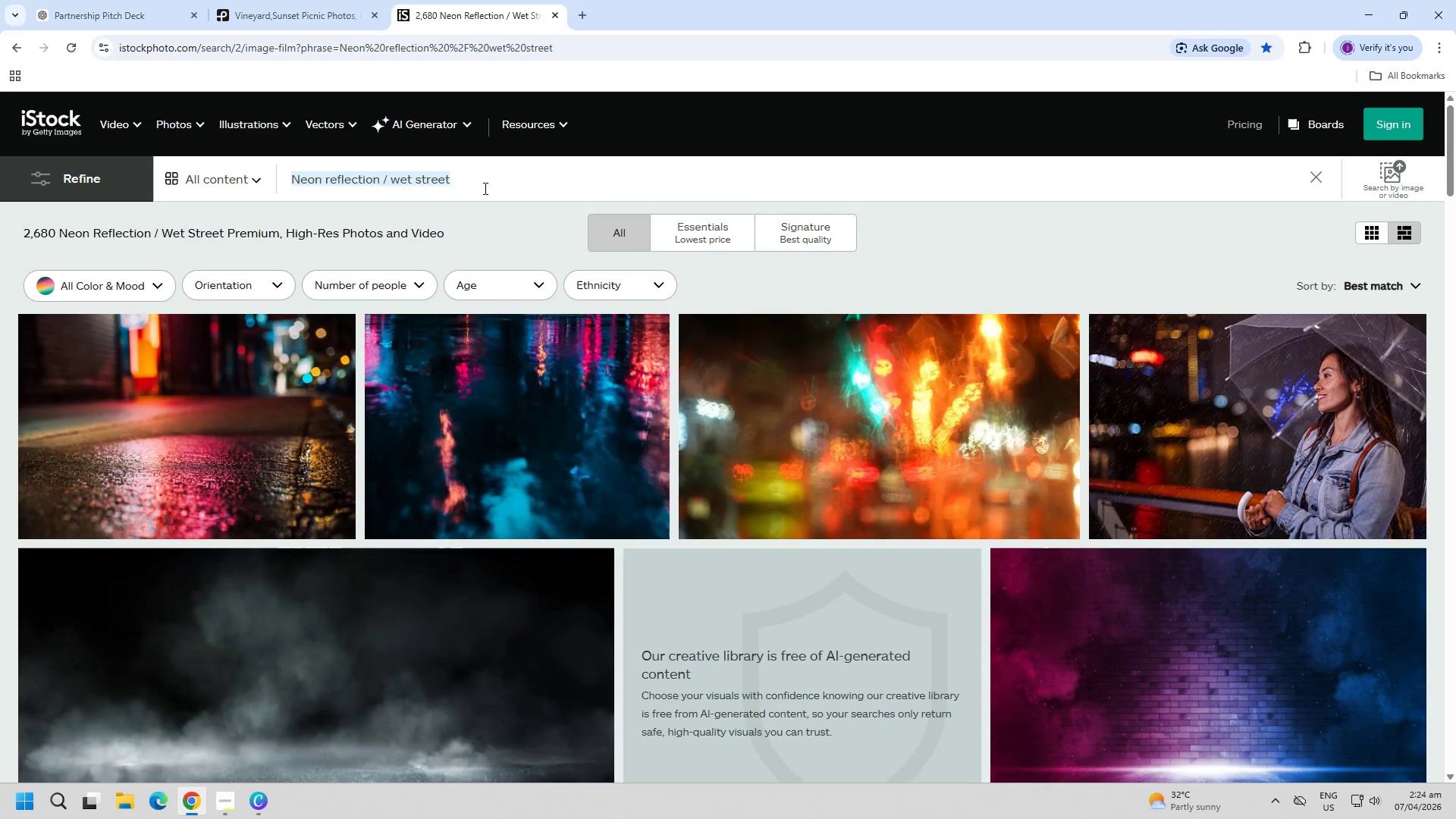 
key(Control+ControlLeft)
 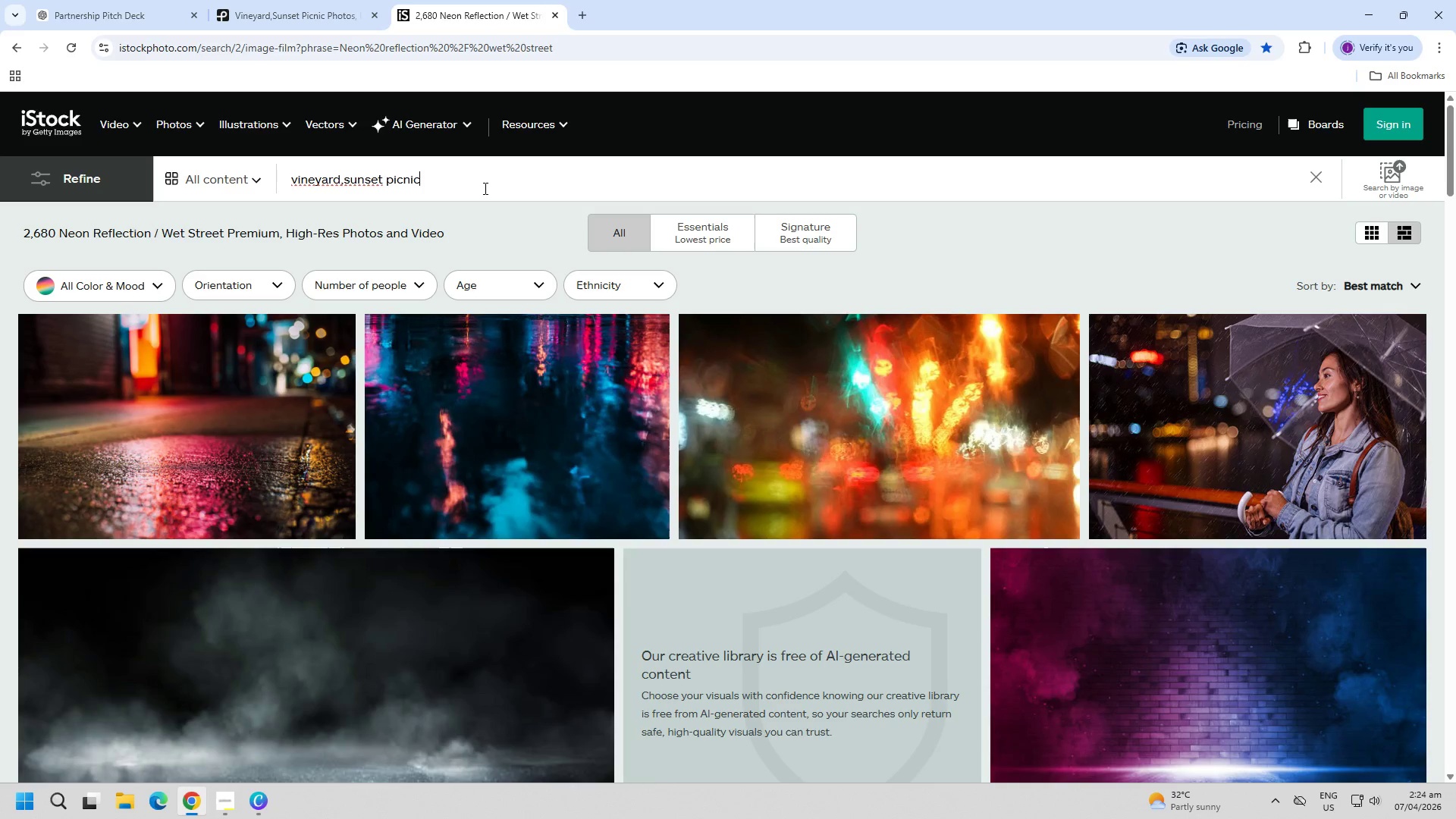 
key(Control+V)
 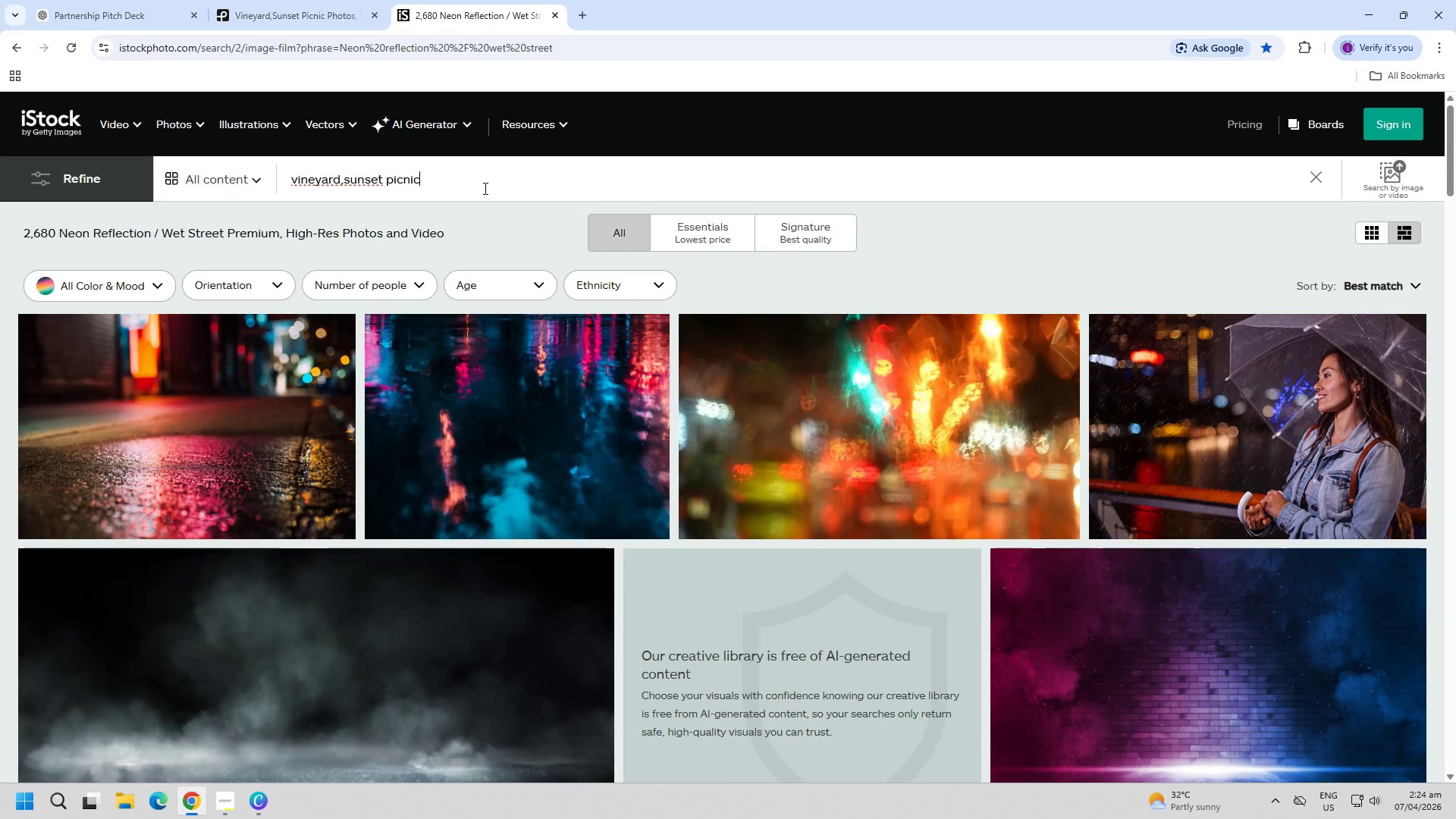 
key(Enter)
 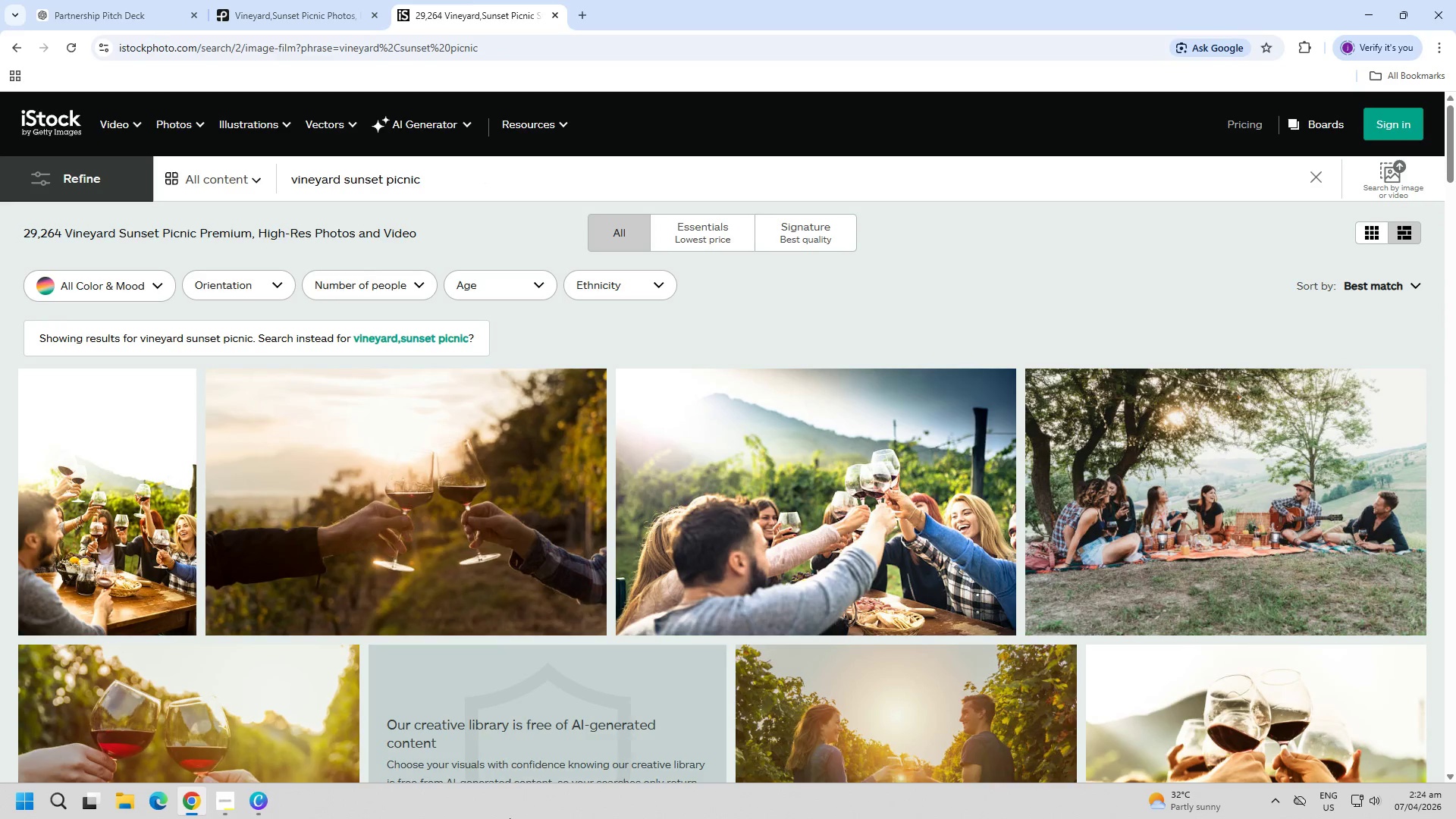 
scroll: coordinate [418, 595], scroll_direction: down, amount: 6.0
 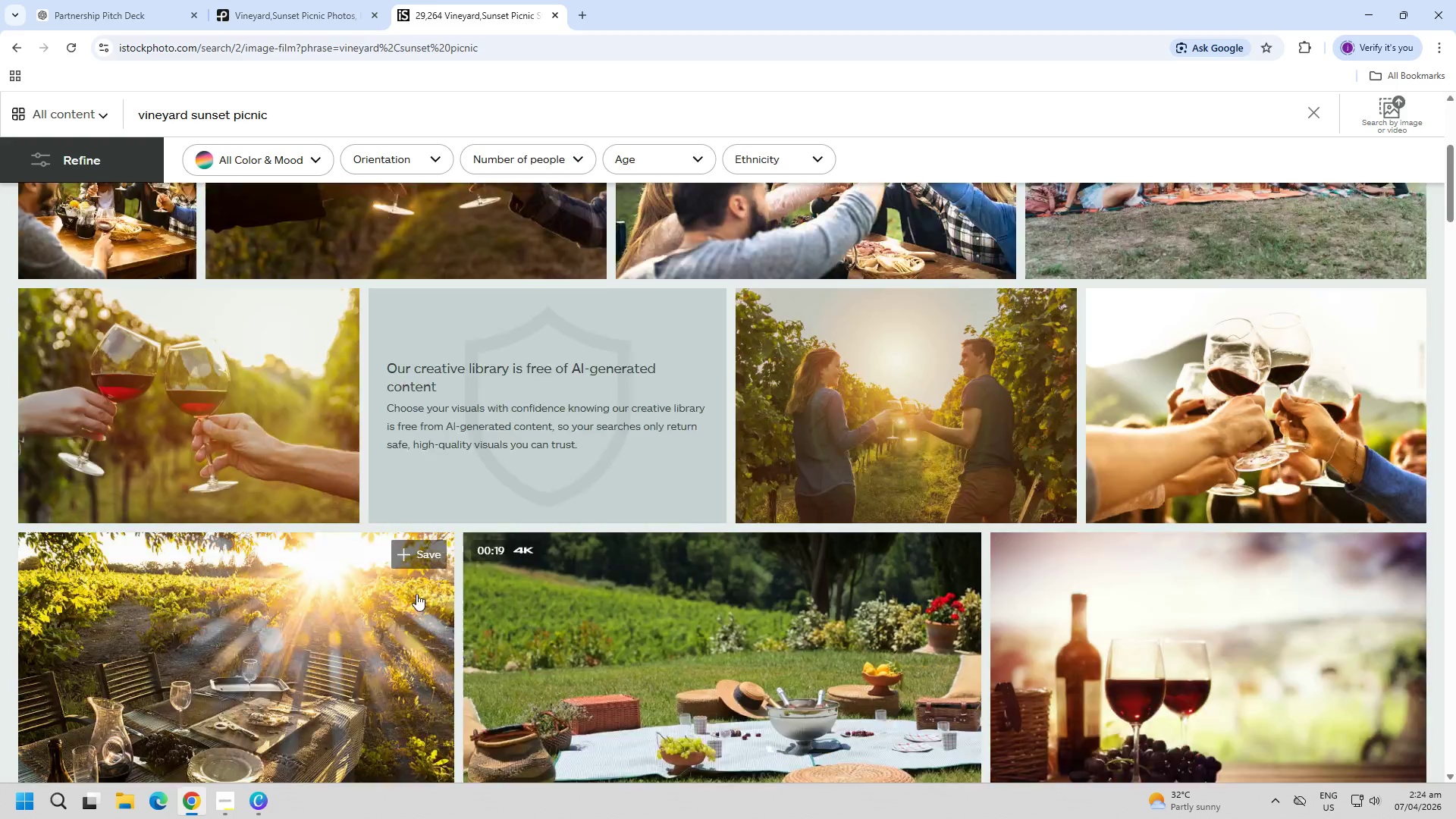 
mouse_move([432, 598])
 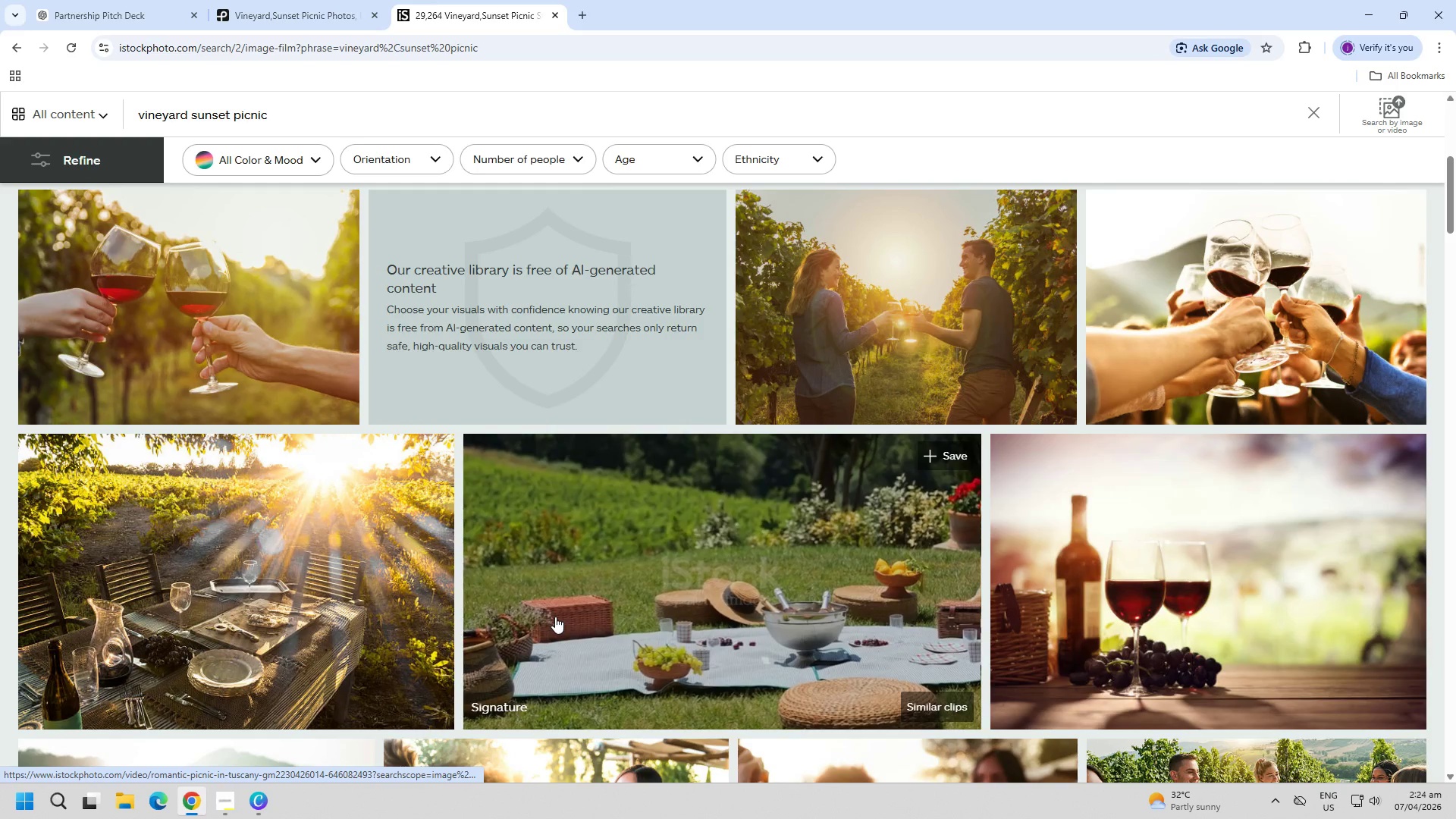 
scroll: coordinate [555, 617], scroll_direction: down, amount: 5.0
 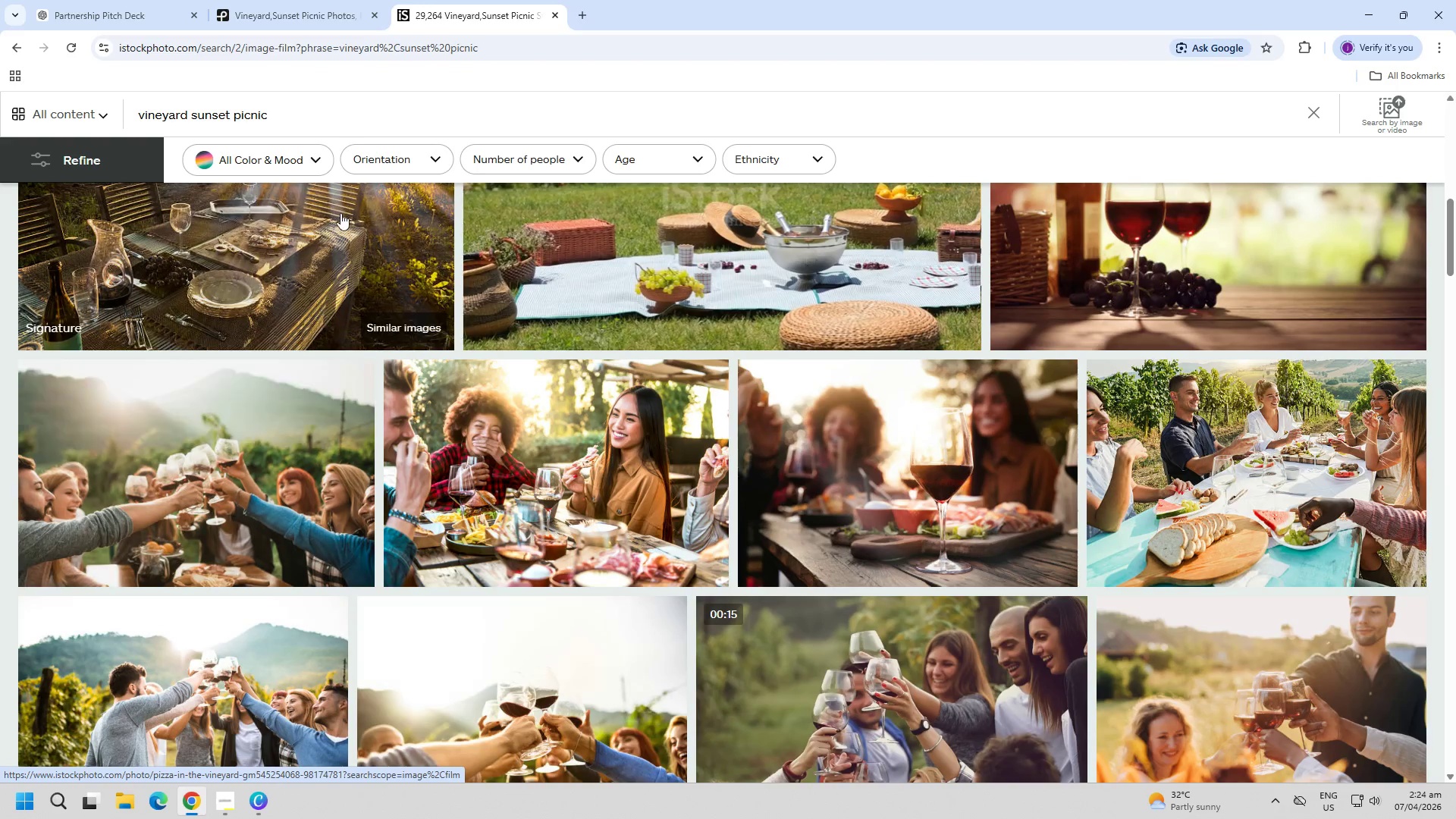 
left_click([218, 0])
 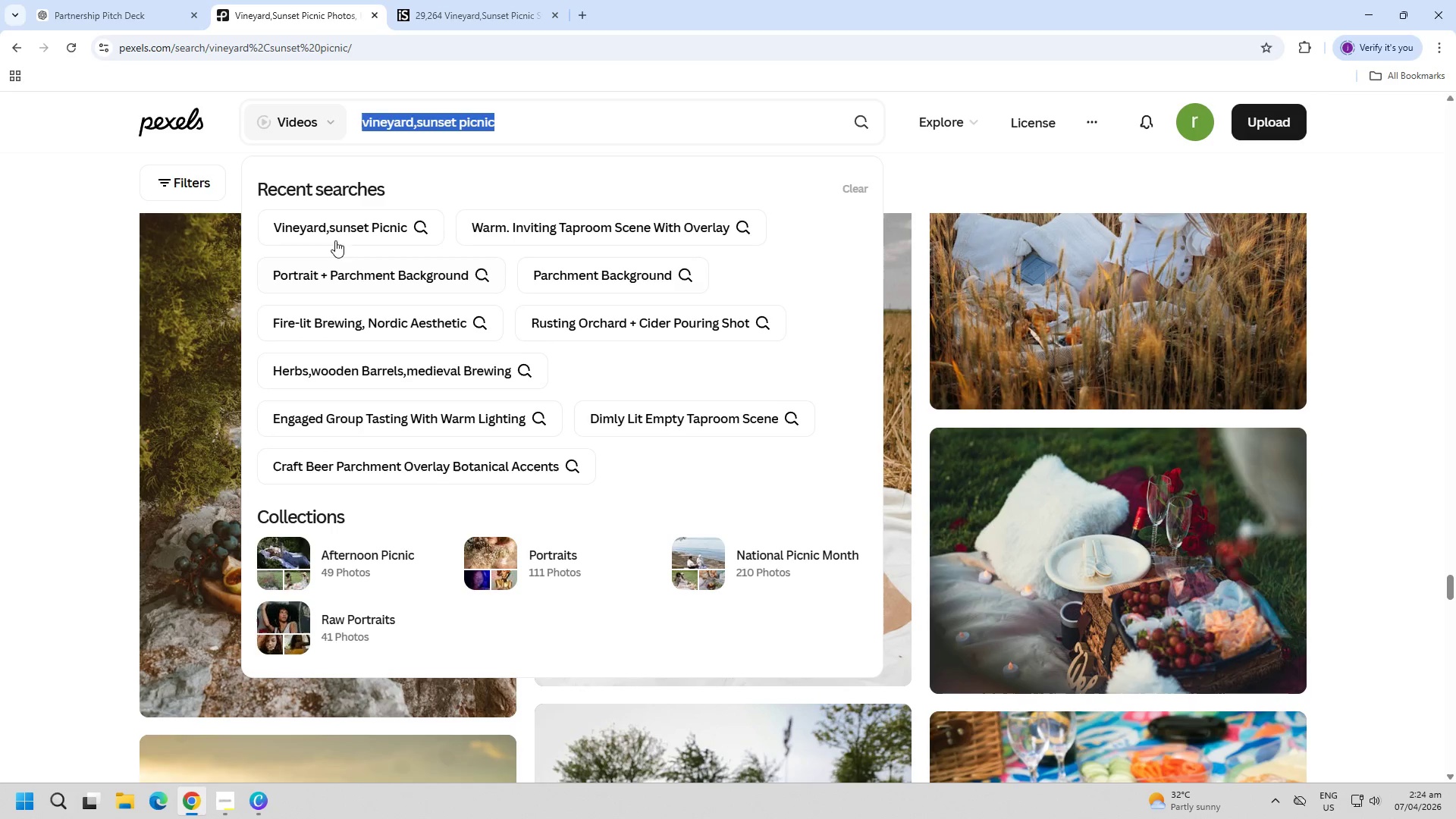 
left_click([346, 225])
 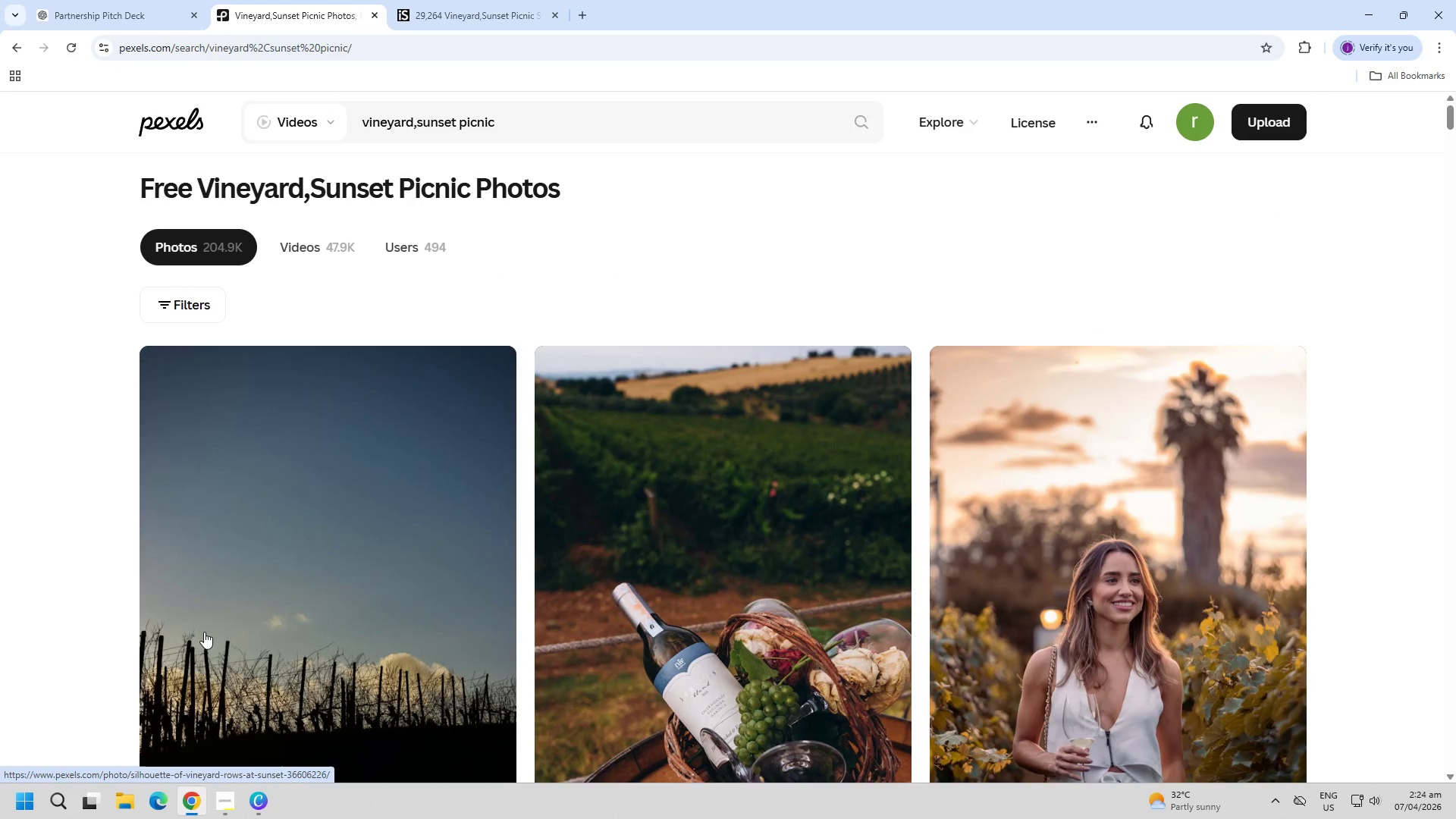 
wait(7.23)
 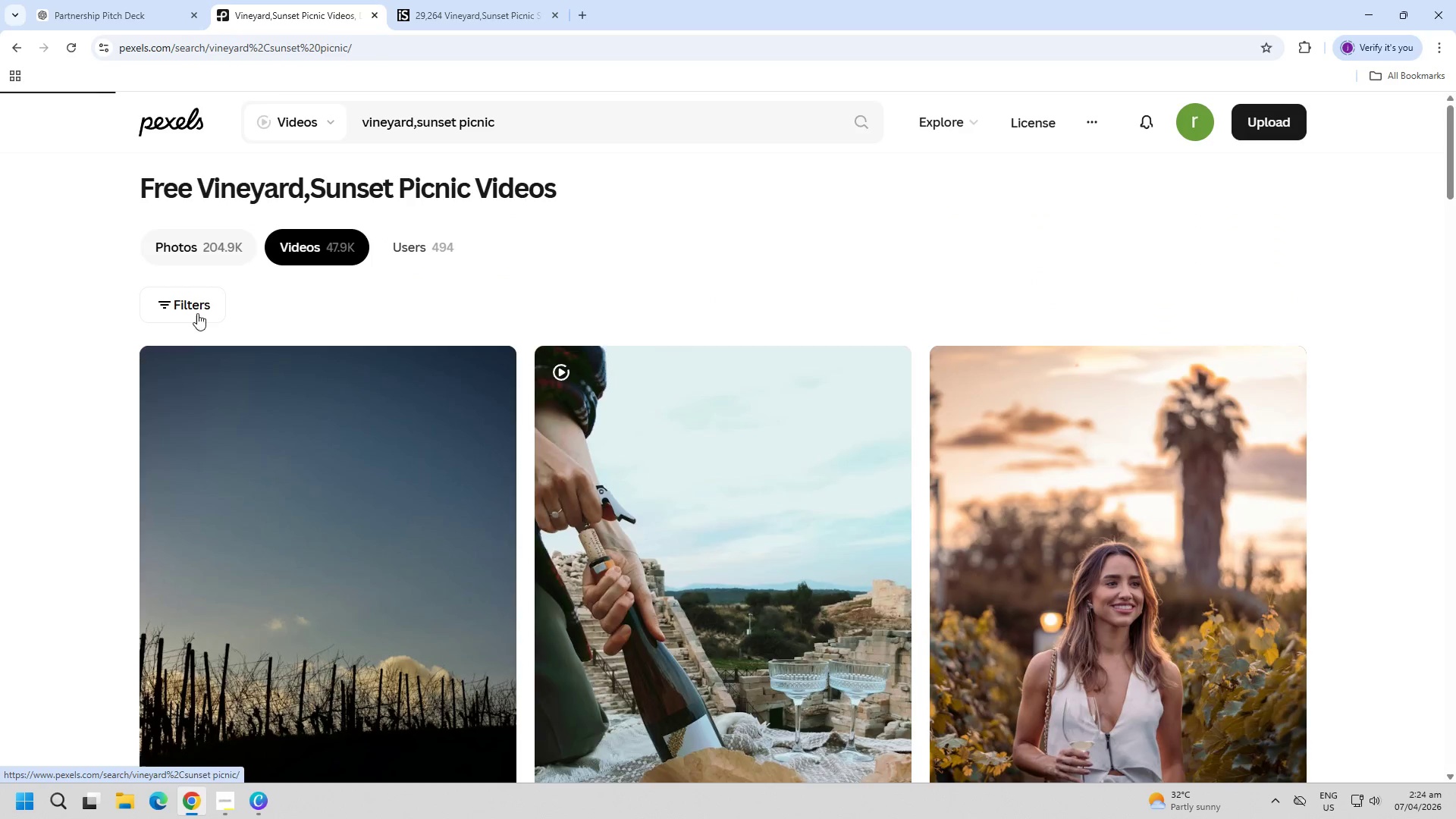 
scroll: coordinate [350, 557], scroll_direction: down, amount: 22.0
 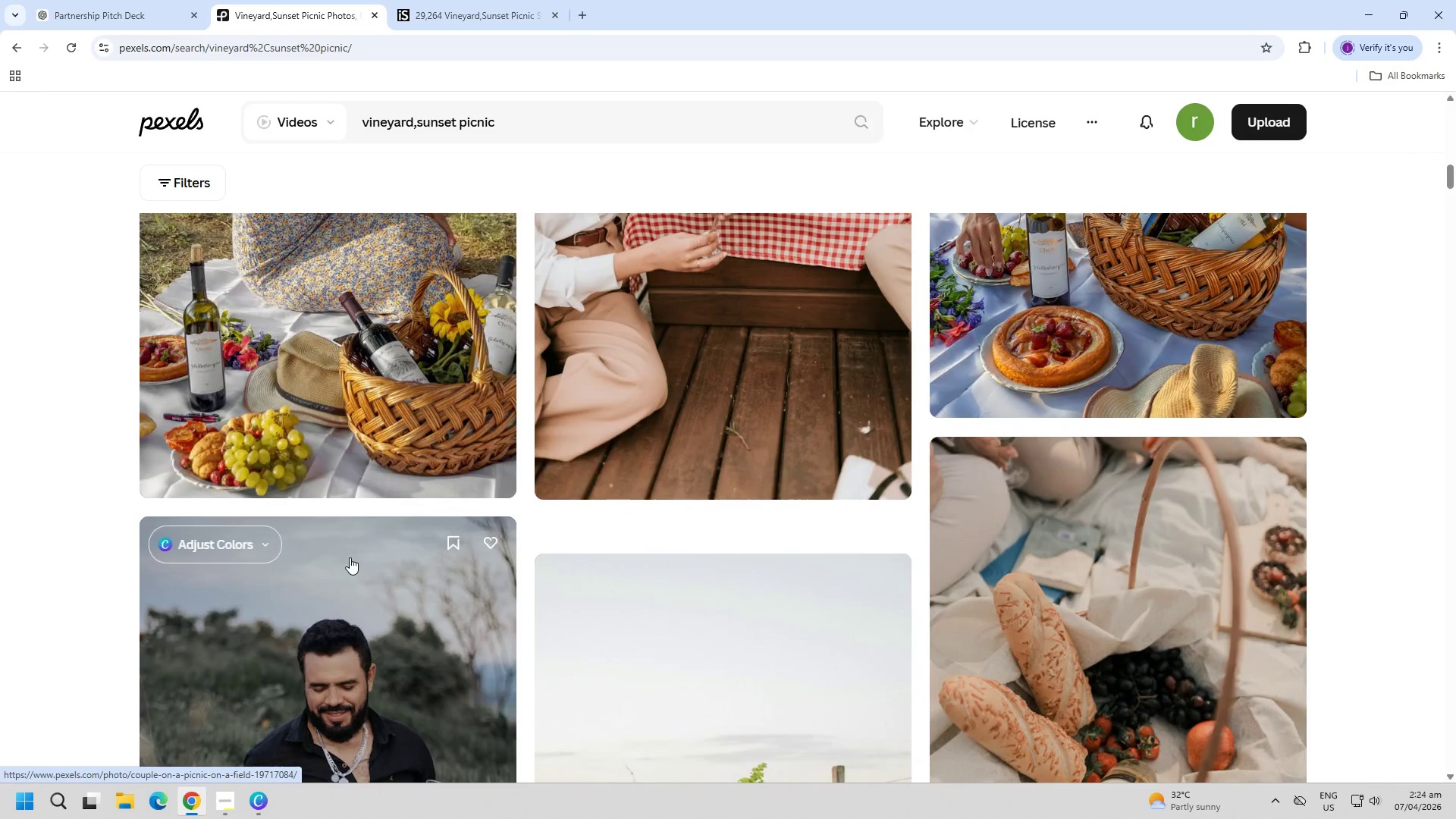 
scroll: coordinate [325, 325], scroll_direction: up, amount: 27.0
 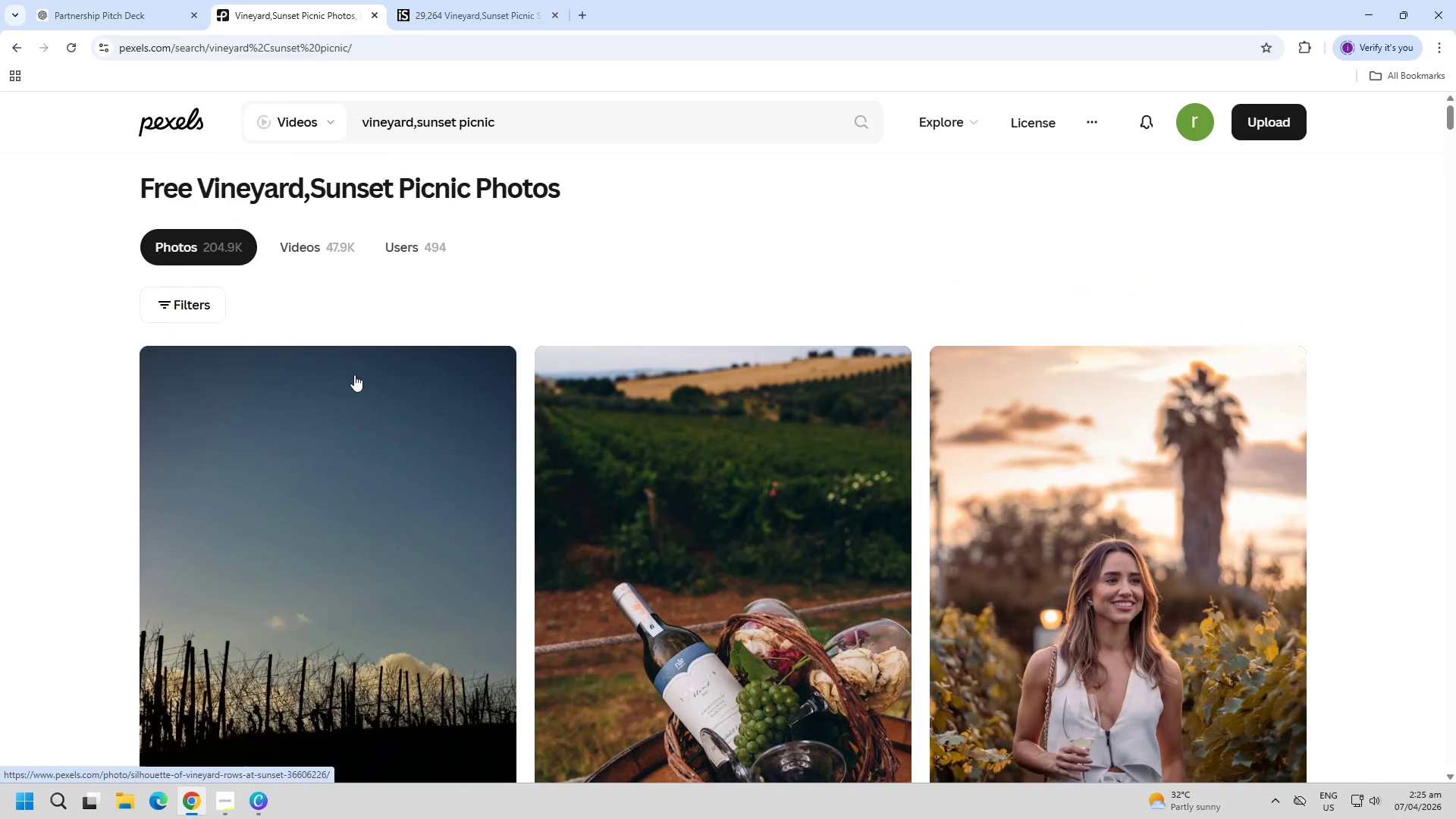 
scroll: coordinate [792, 501], scroll_direction: down, amount: 25.0
 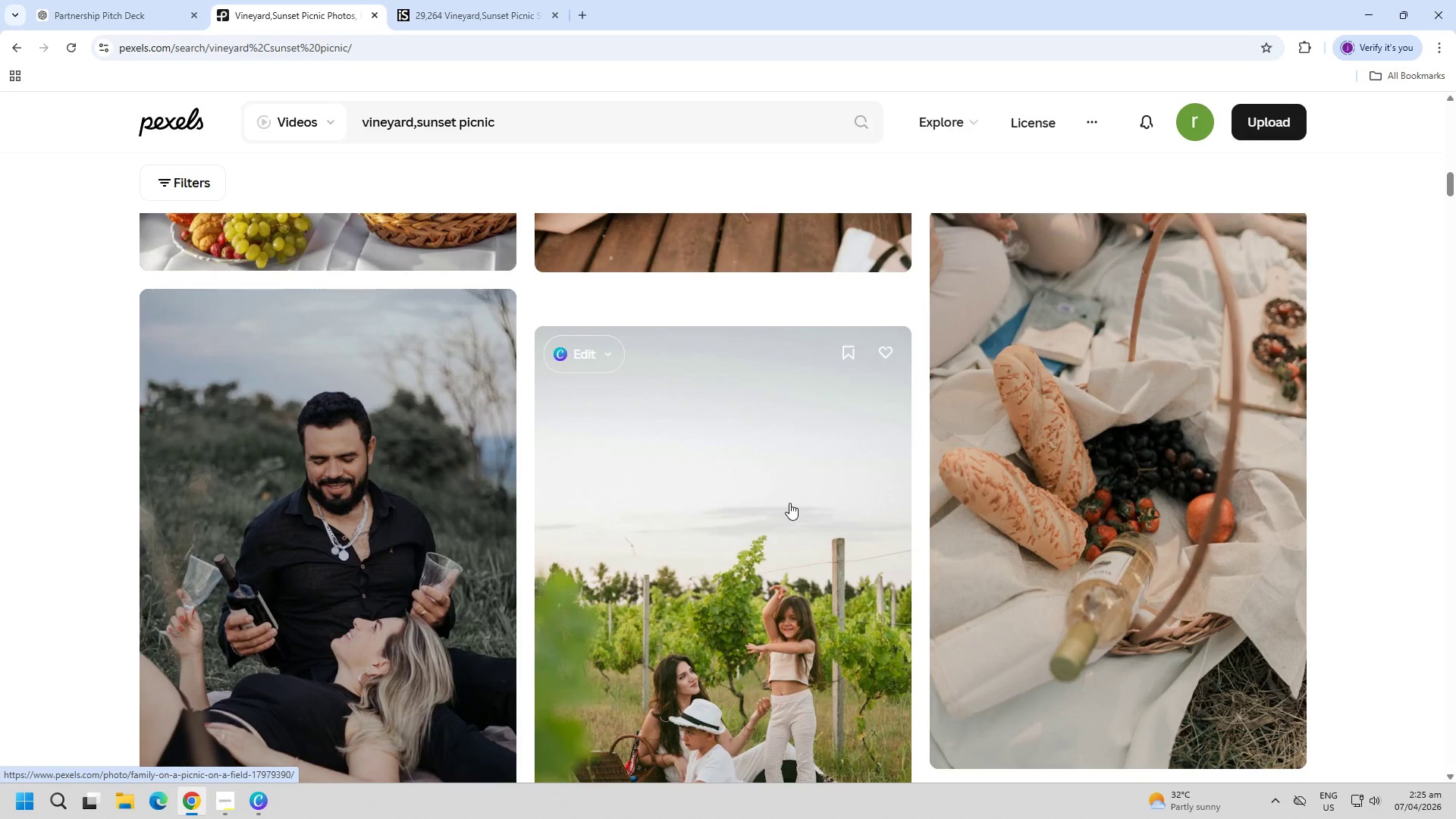 
scroll: coordinate [789, 503], scroll_direction: up, amount: 9.0
 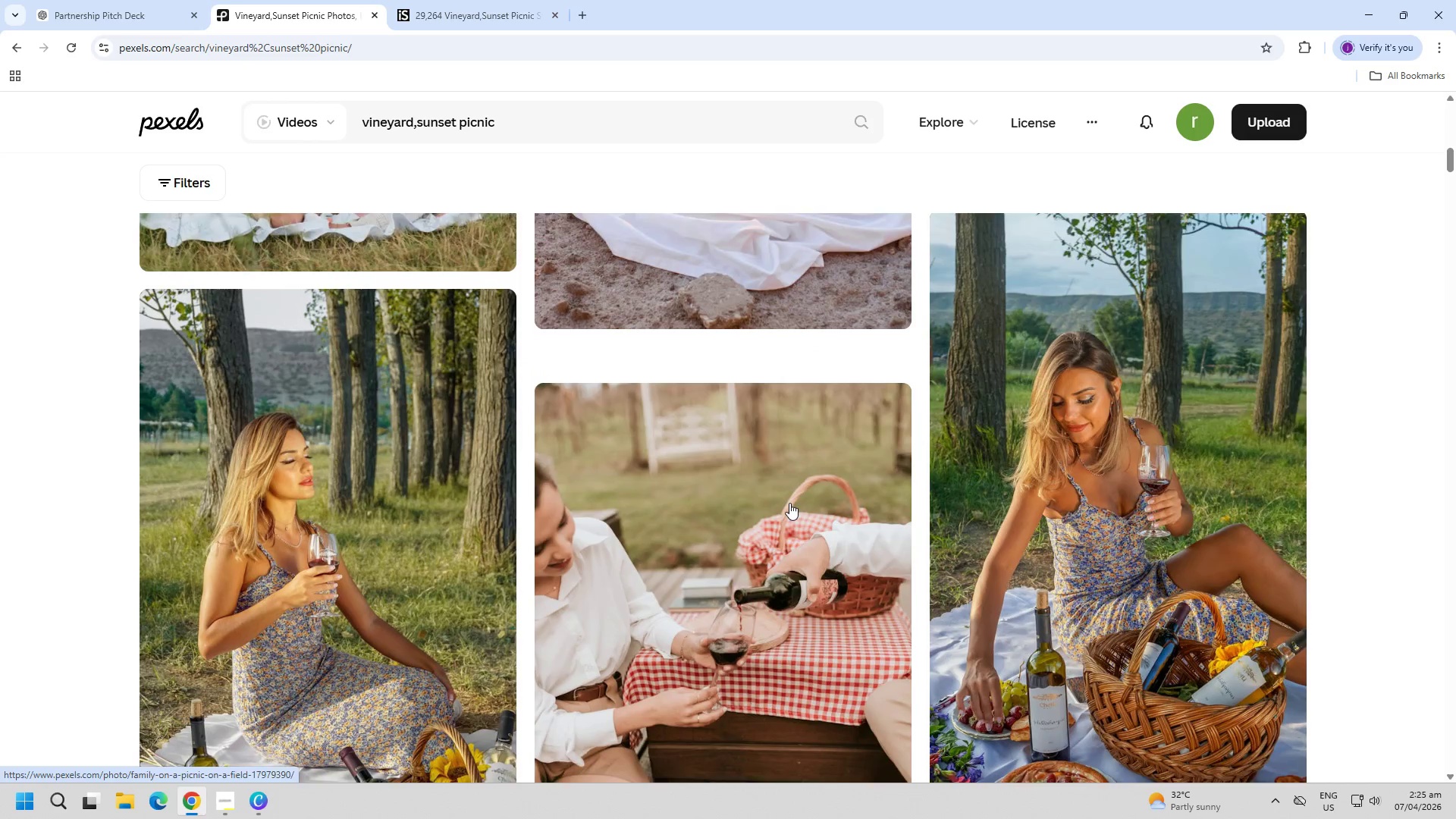 
scroll: coordinate [684, 701], scroll_direction: down, amount: 15.0
 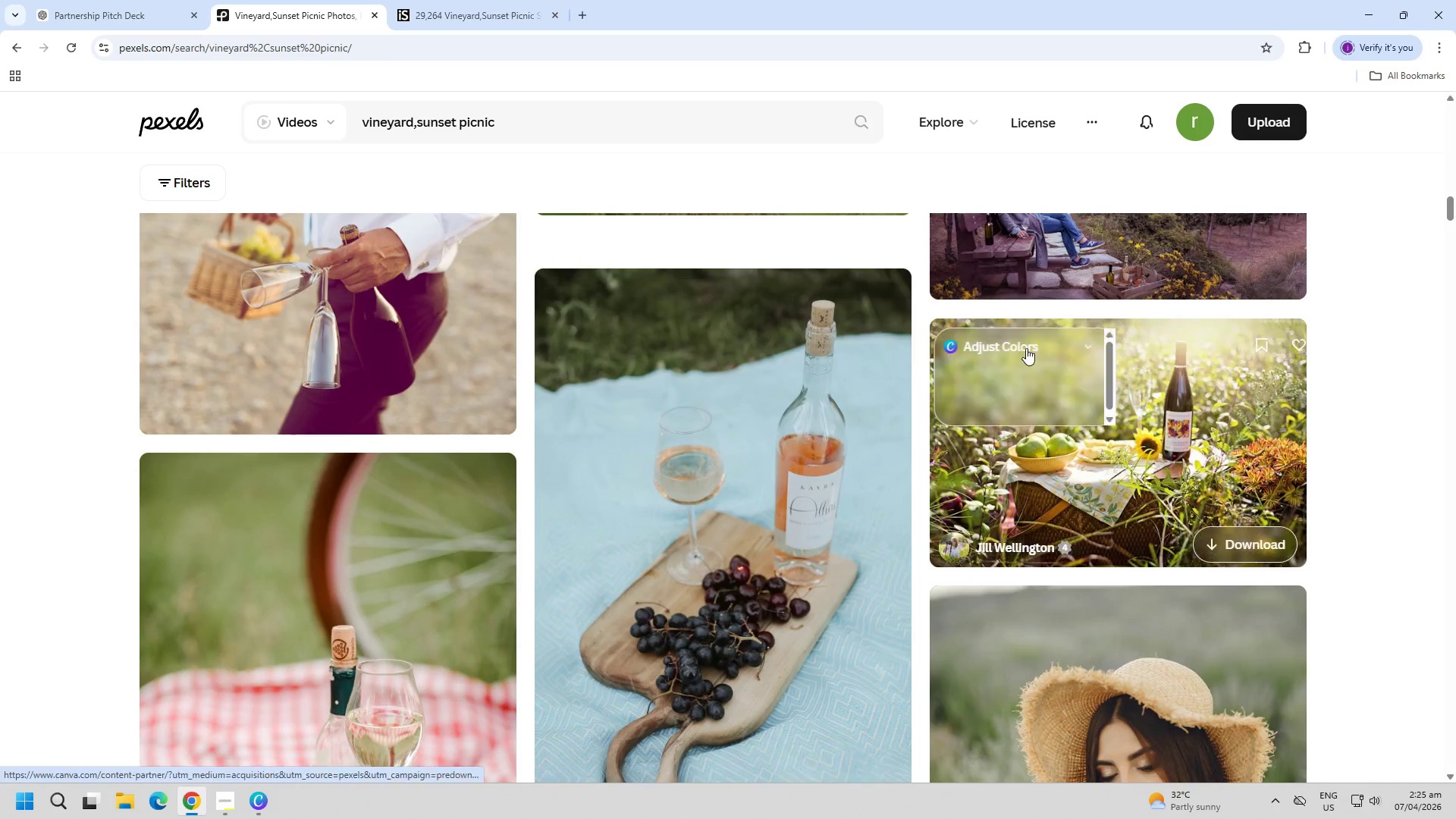 
left_click([1138, 444])
 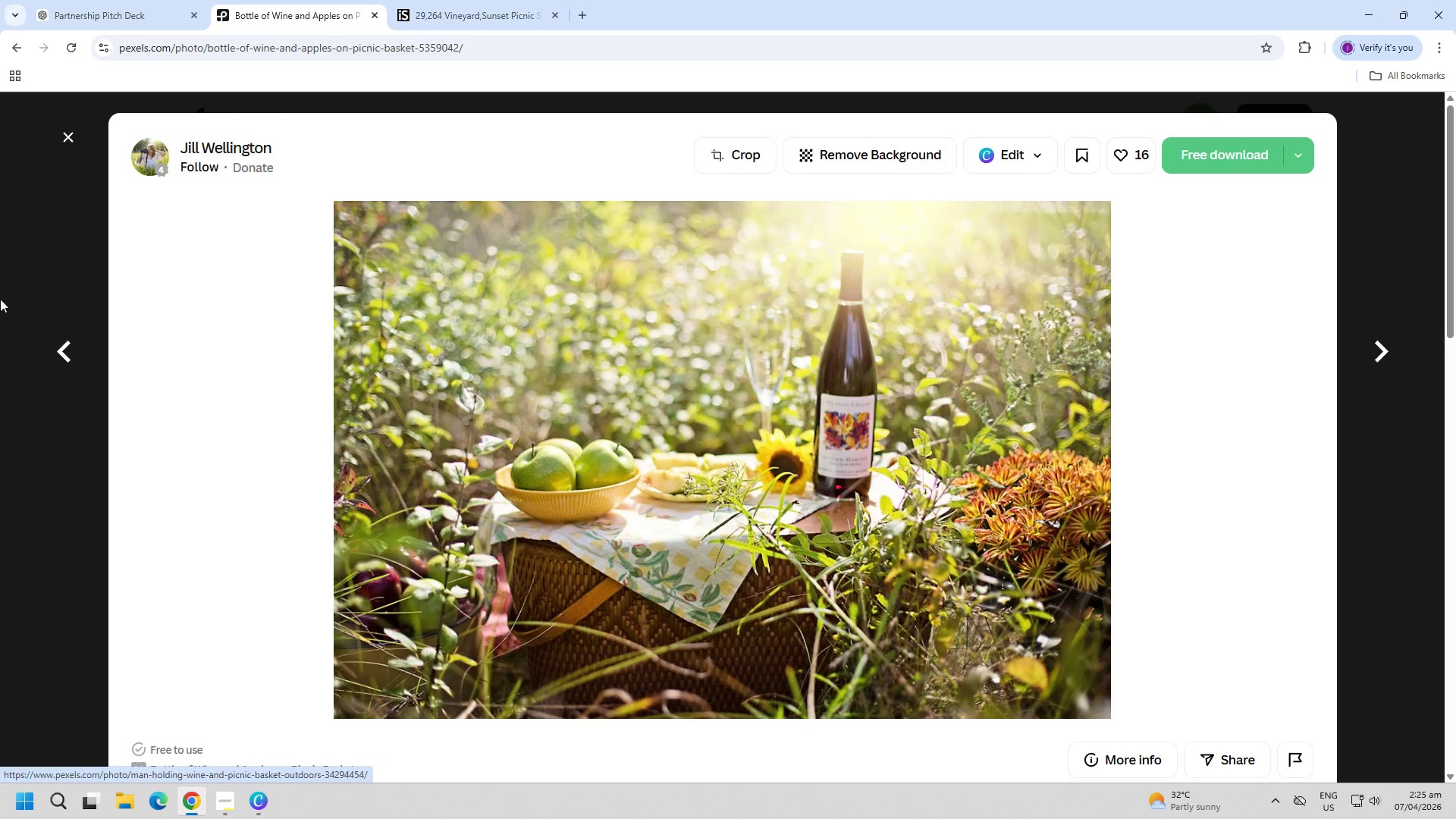 
left_click([63, 140])
 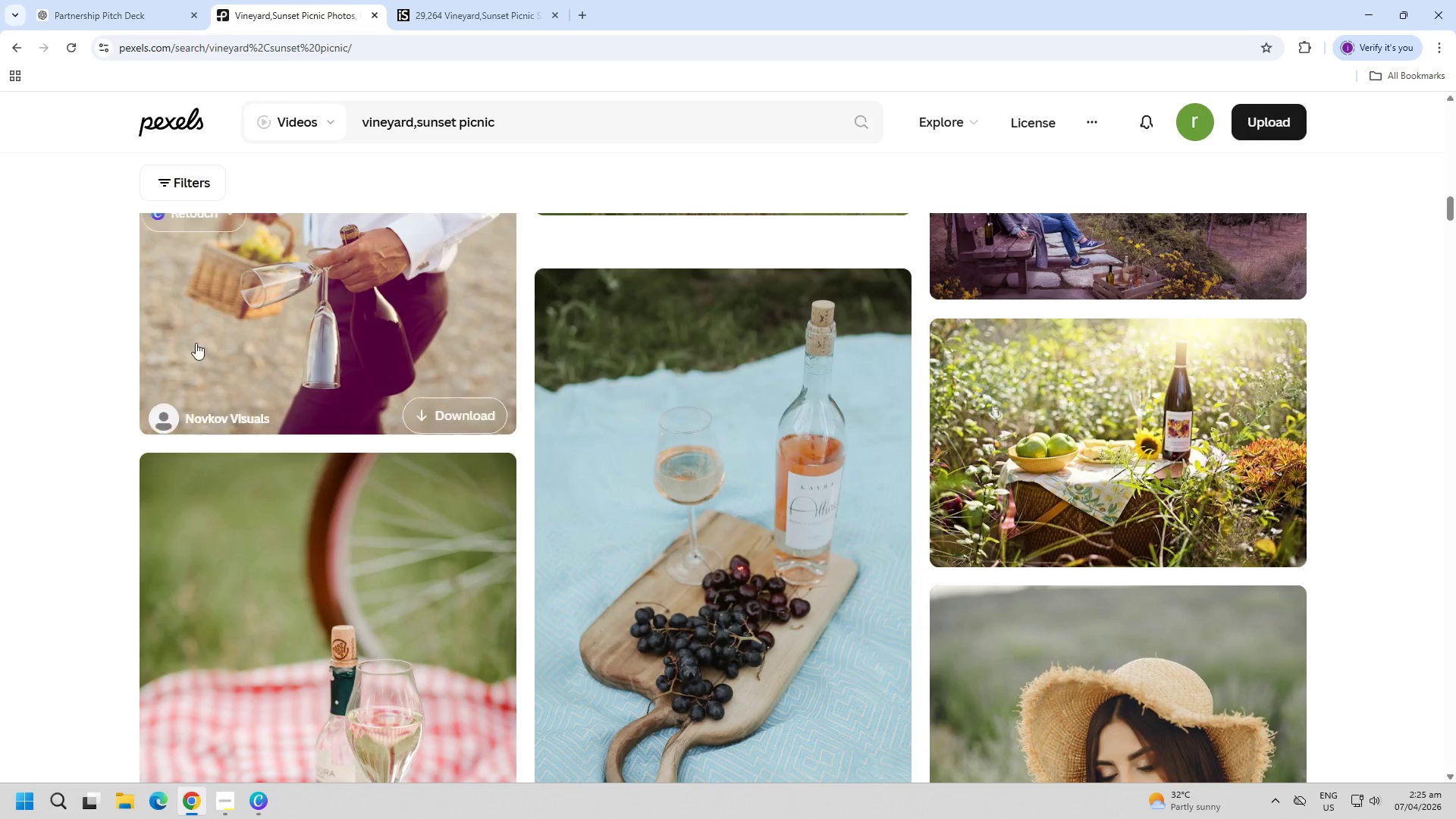 
scroll: coordinate [756, 532], scroll_direction: down, amount: 39.0
 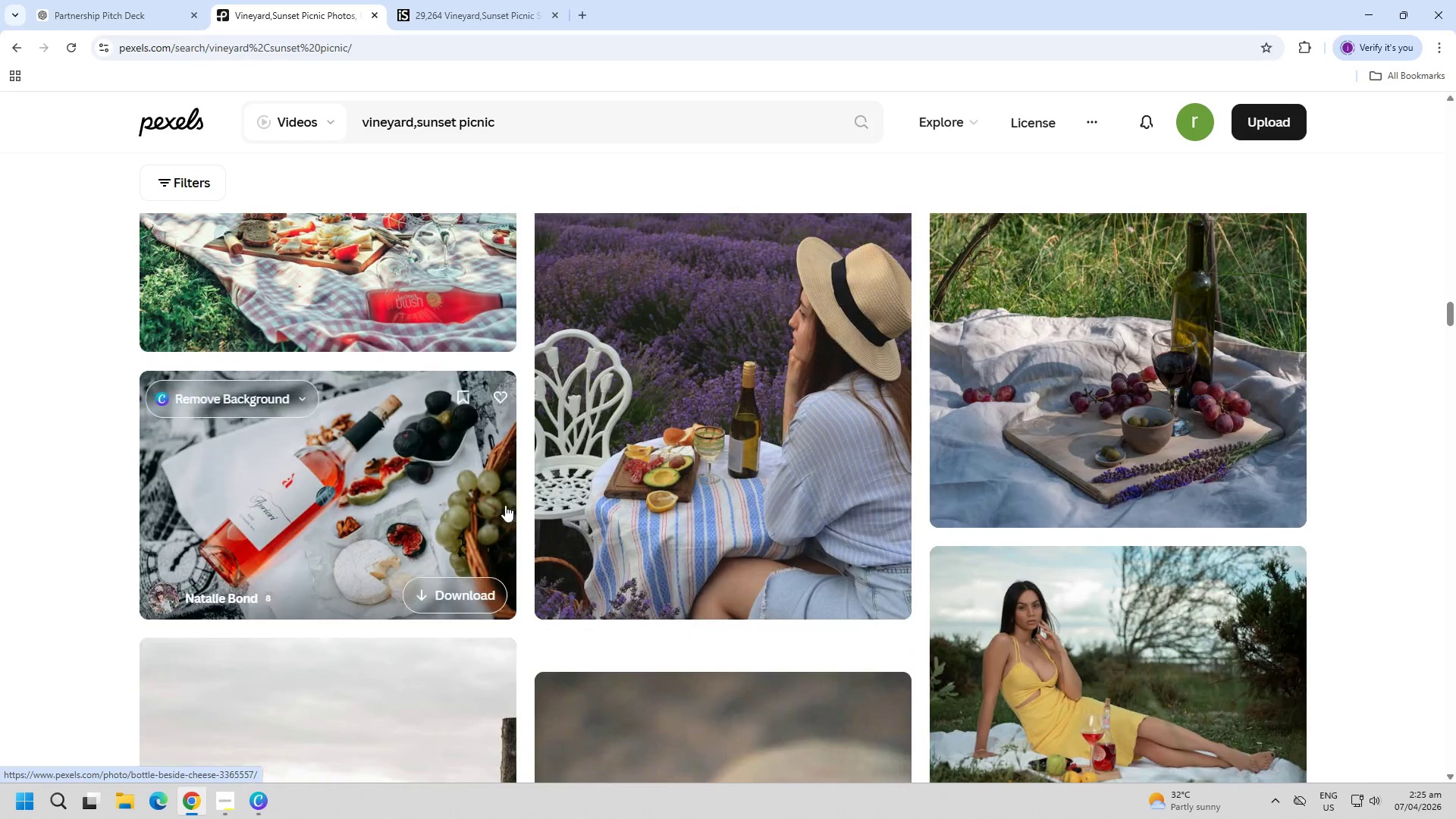 
scroll: coordinate [497, 475], scroll_direction: up, amount: 2.0
 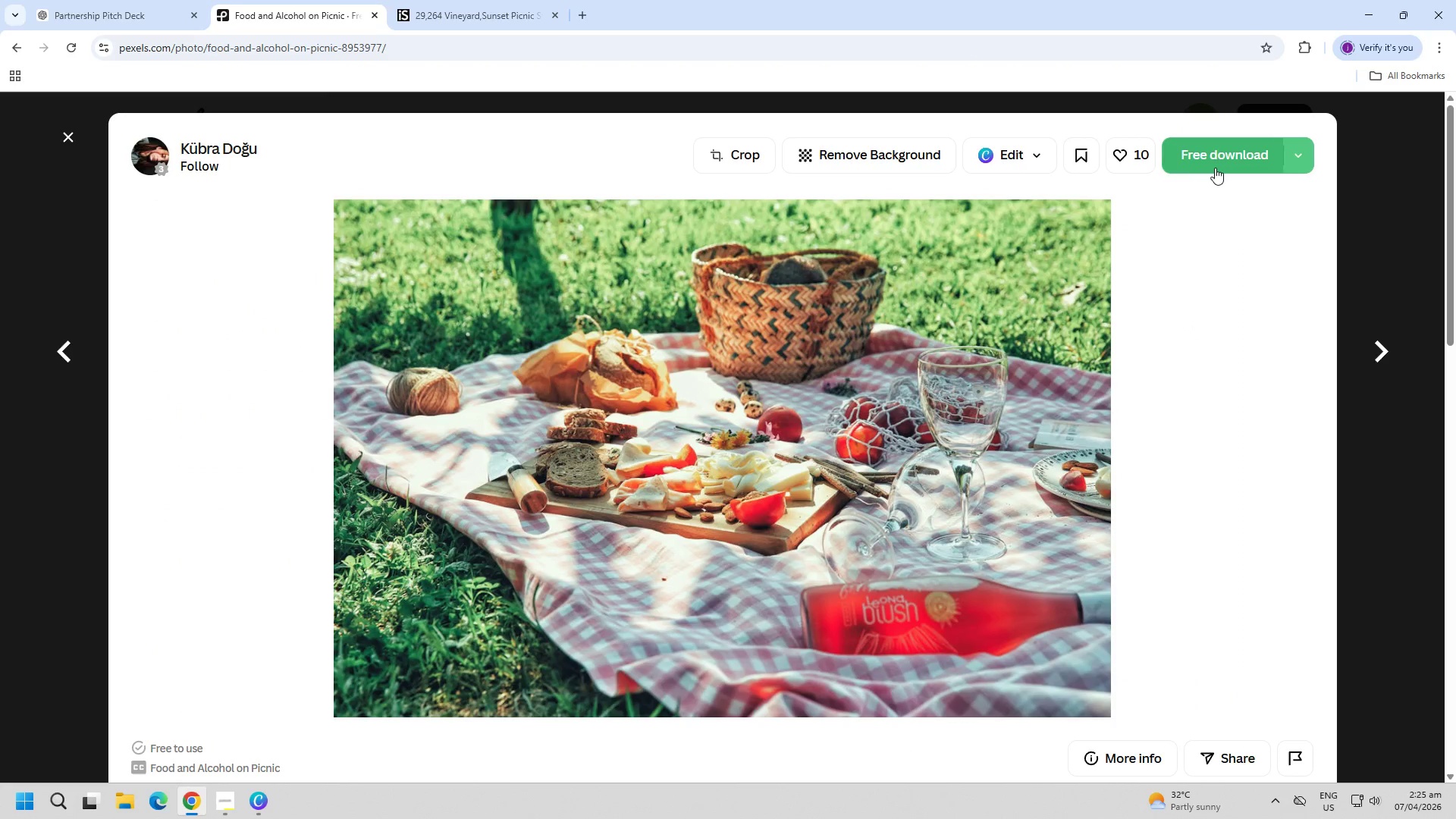 
left_click([1213, 164])
 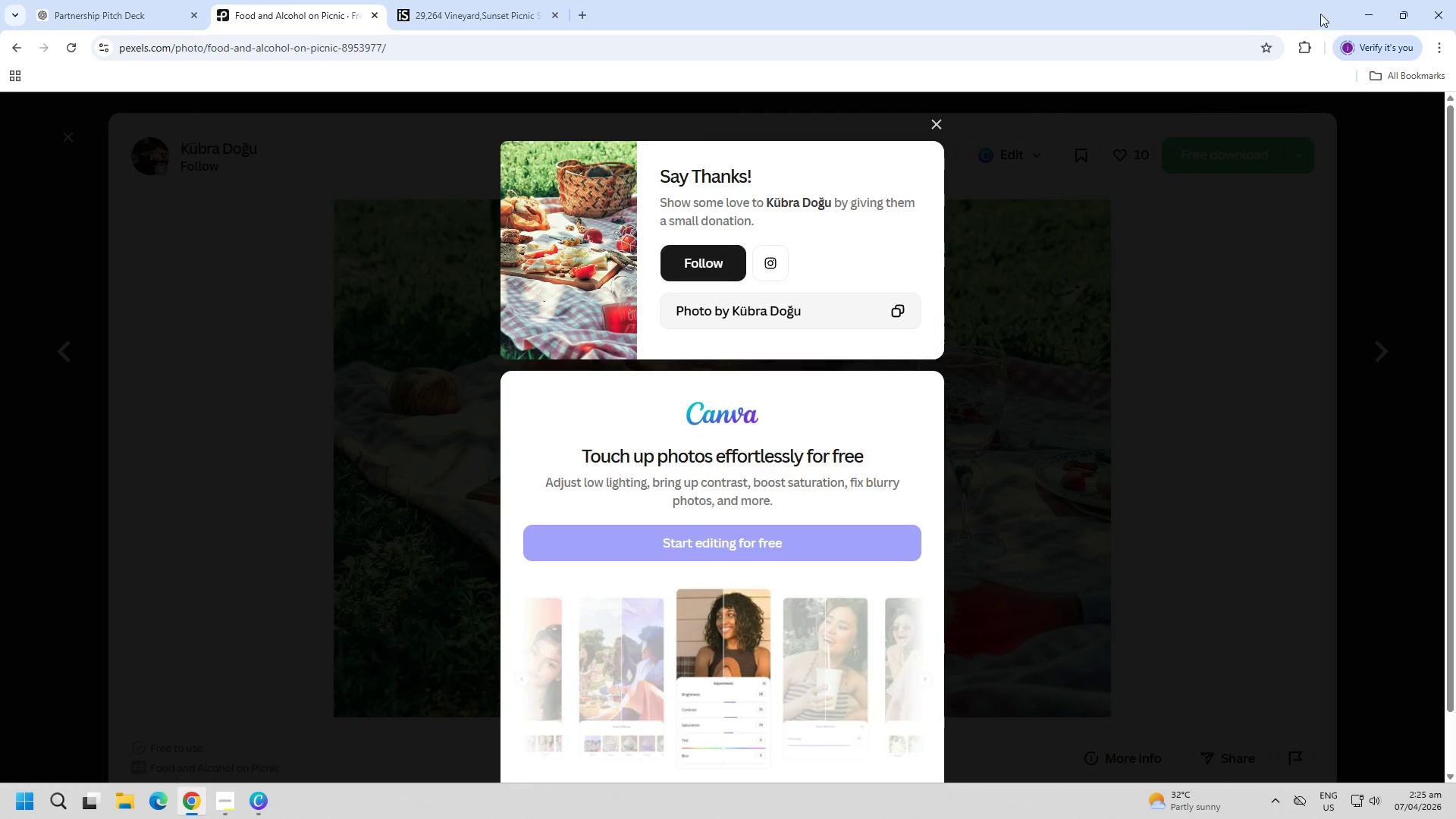 
left_click([1367, 22])
 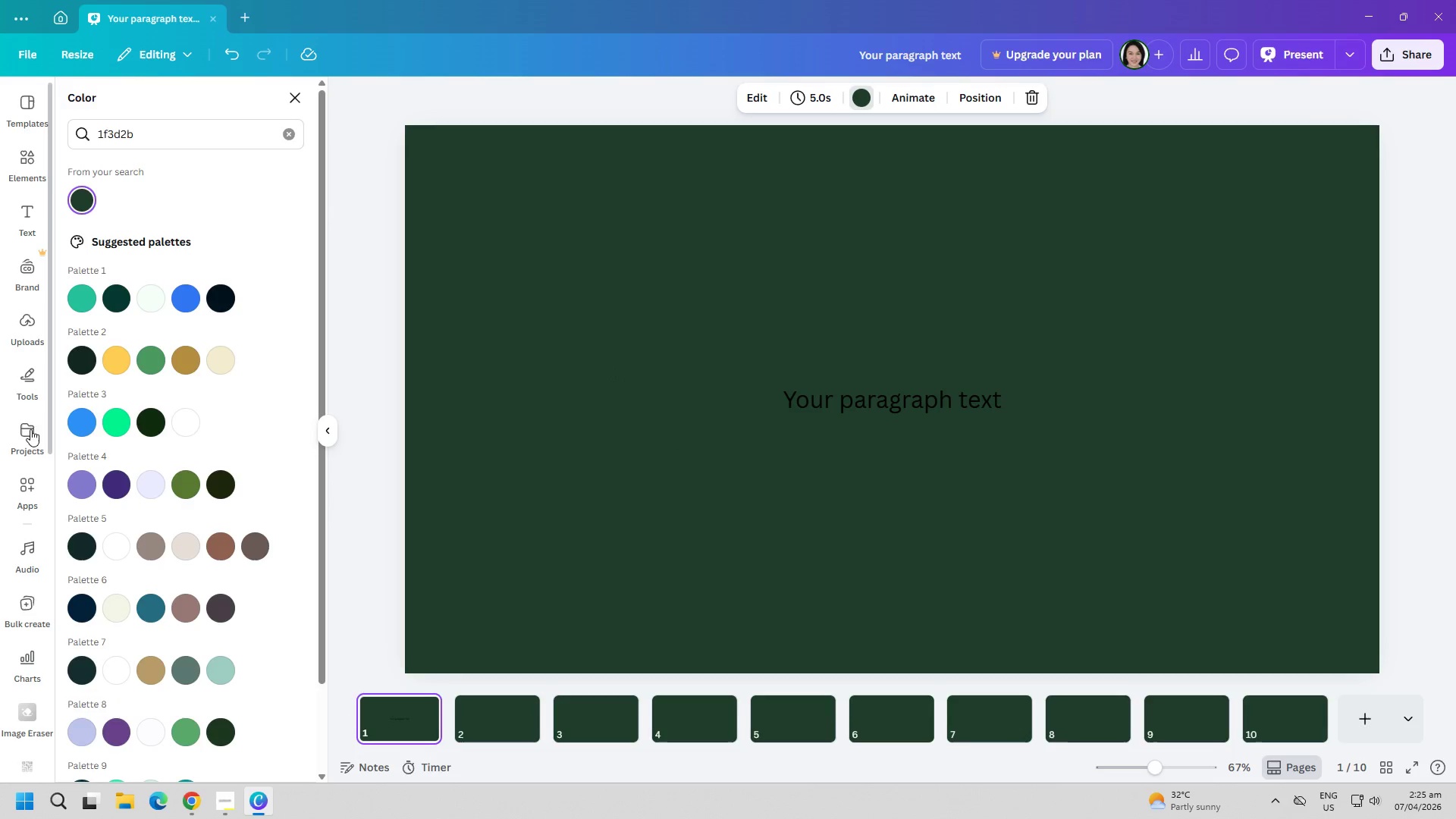 
left_click([22, 334])
 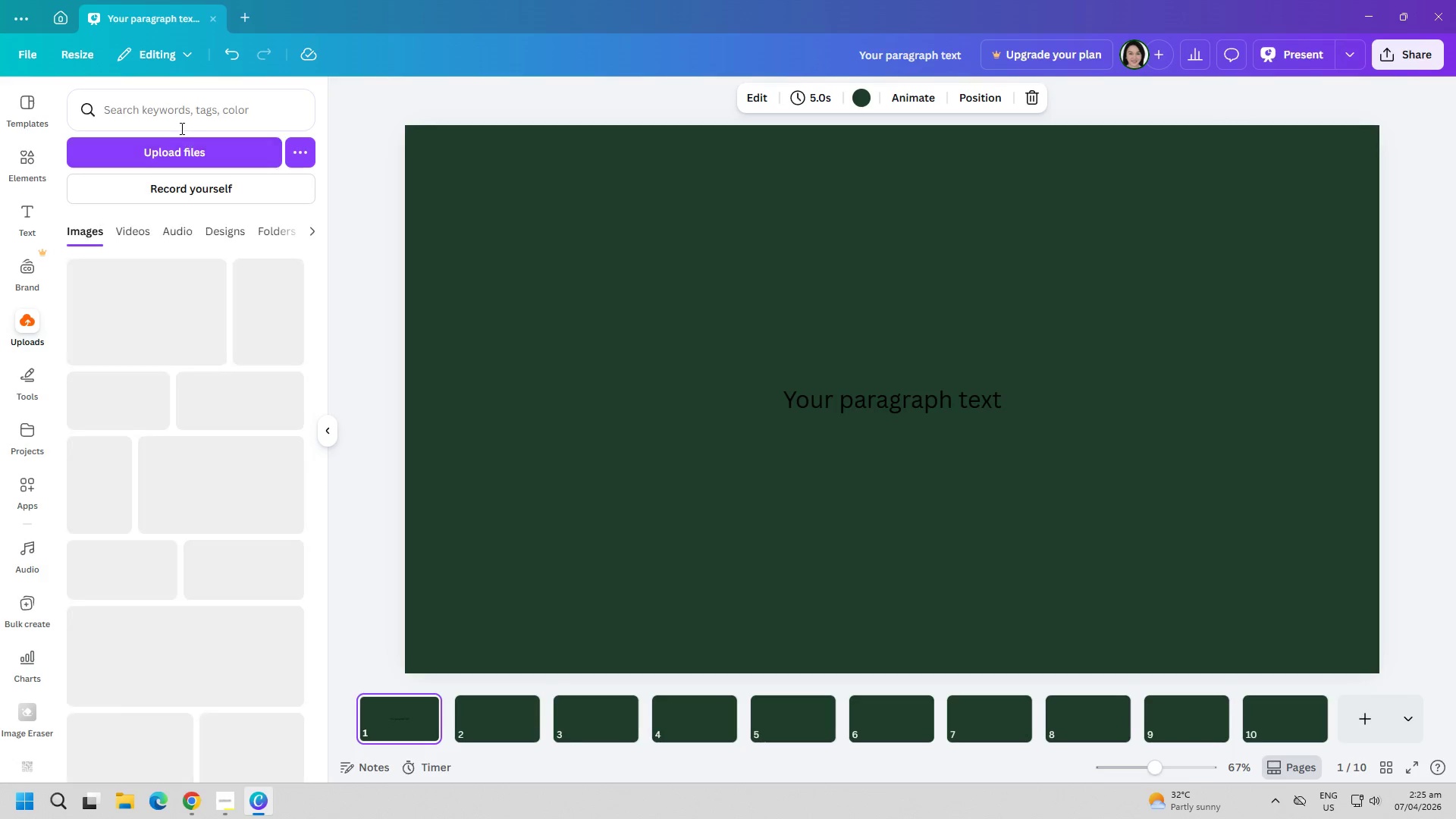 
left_click([187, 155])
 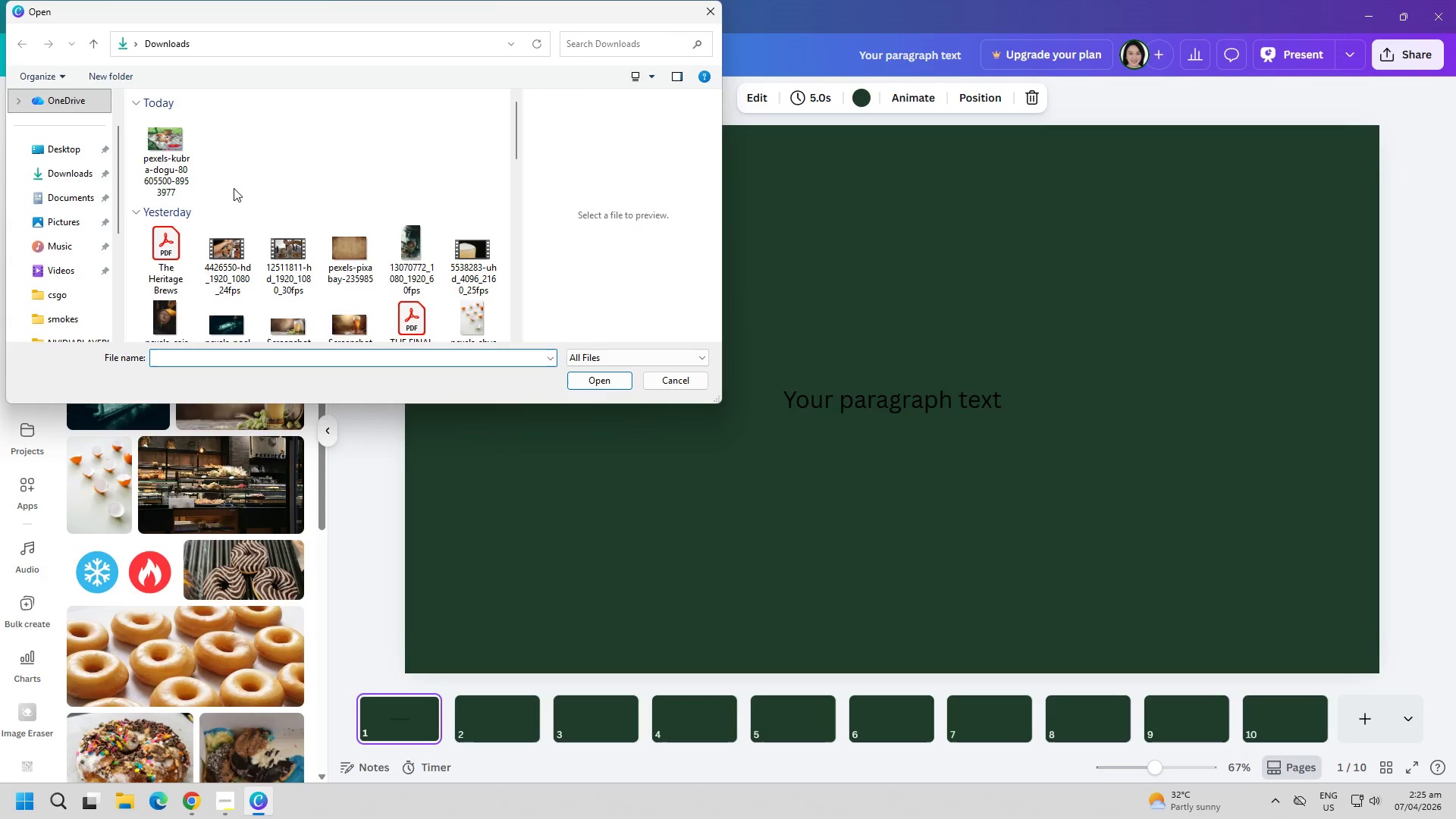 
double_click([172, 158])
 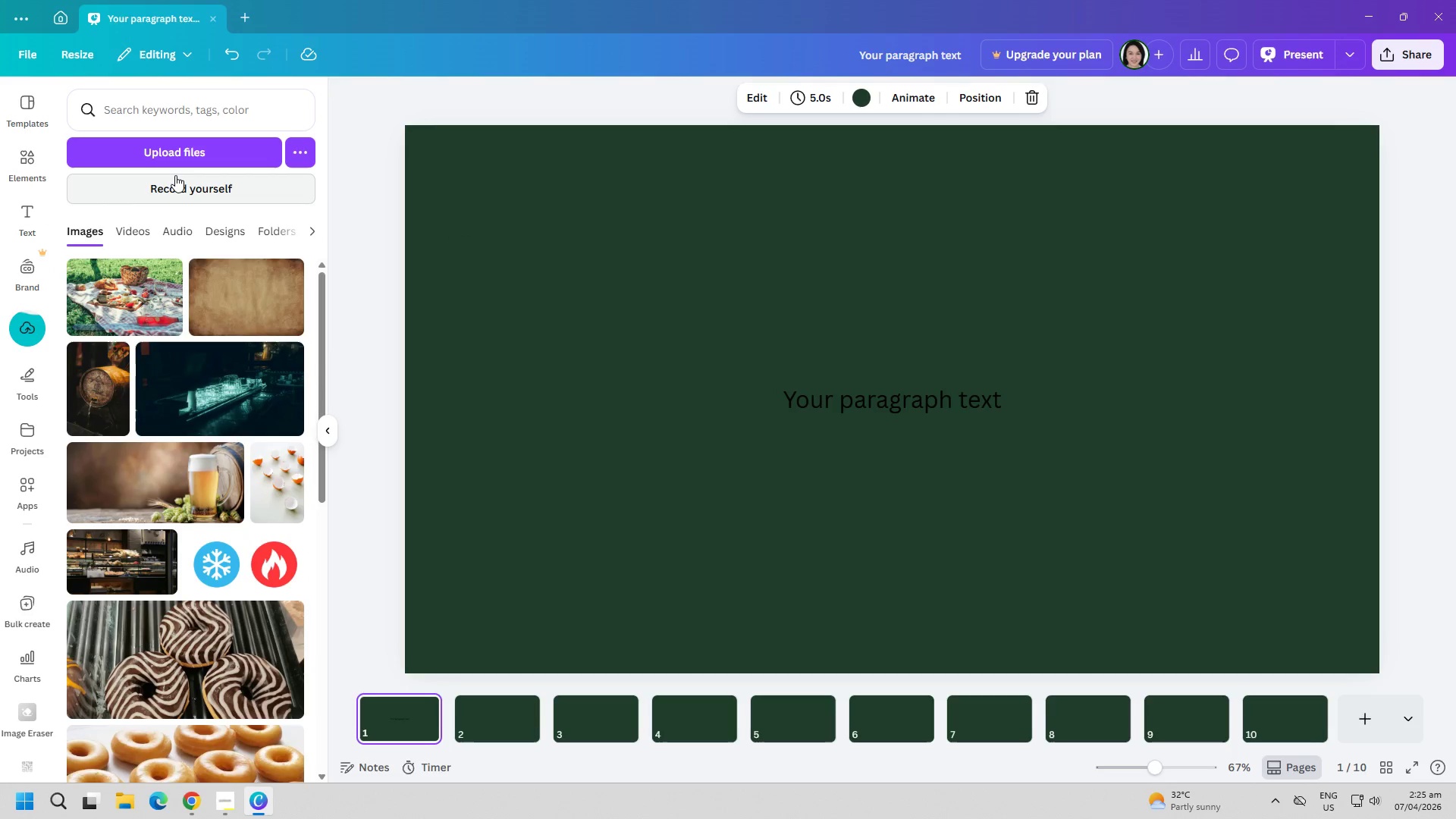 
wait(10.38)
 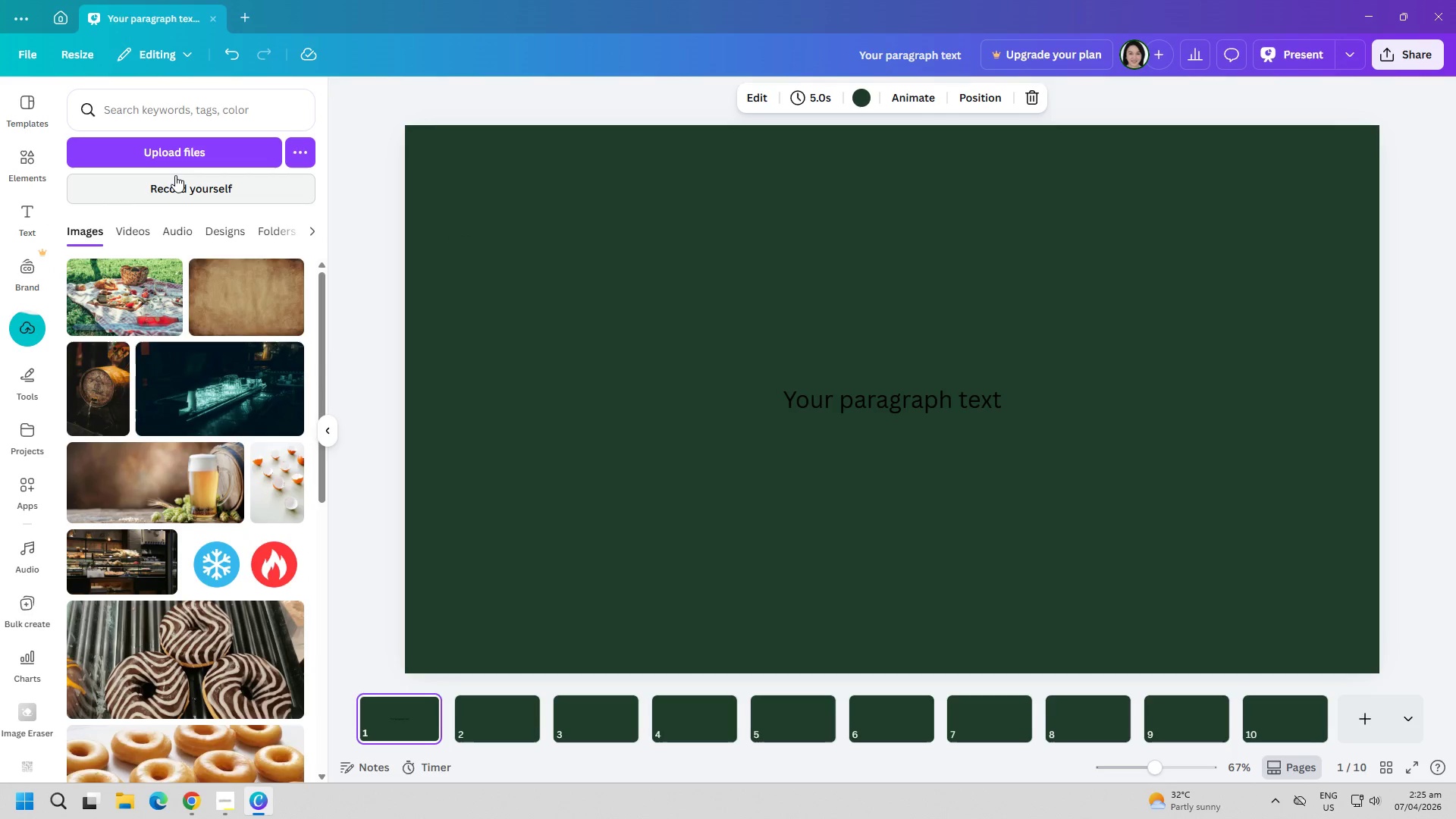 
left_click([105, 272])
 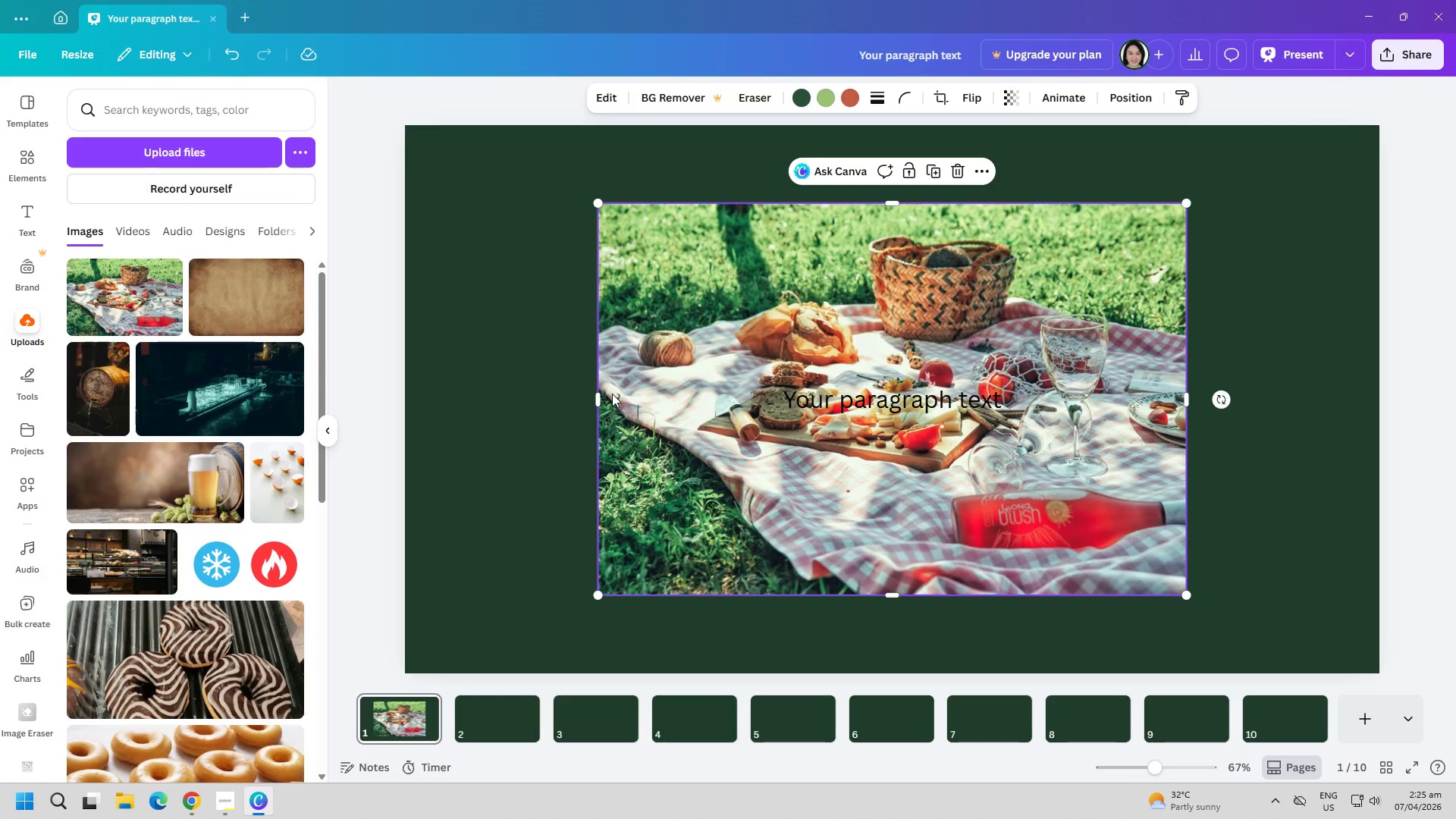 
wait(18.88)
 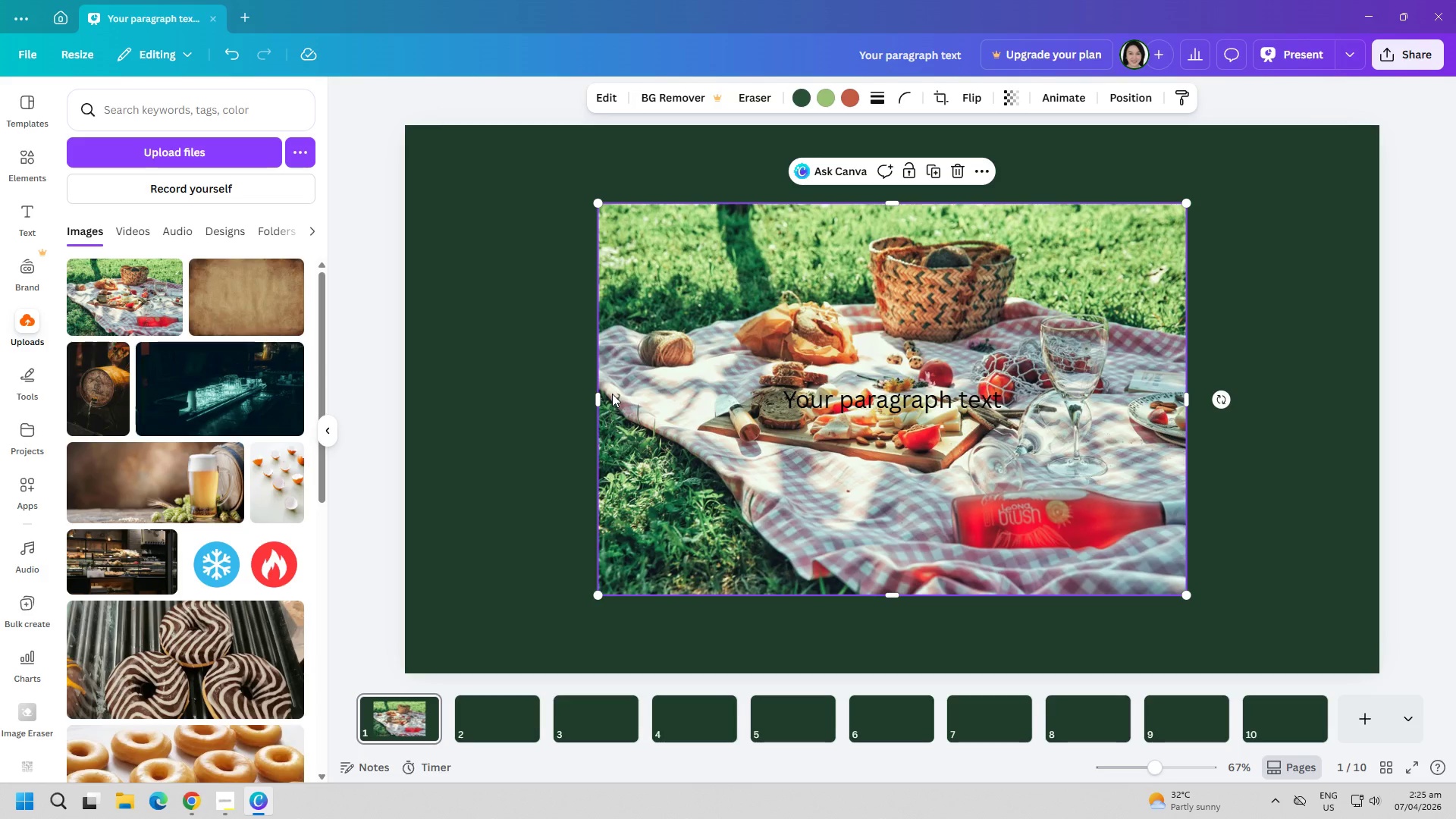 
left_click([981, 664])
 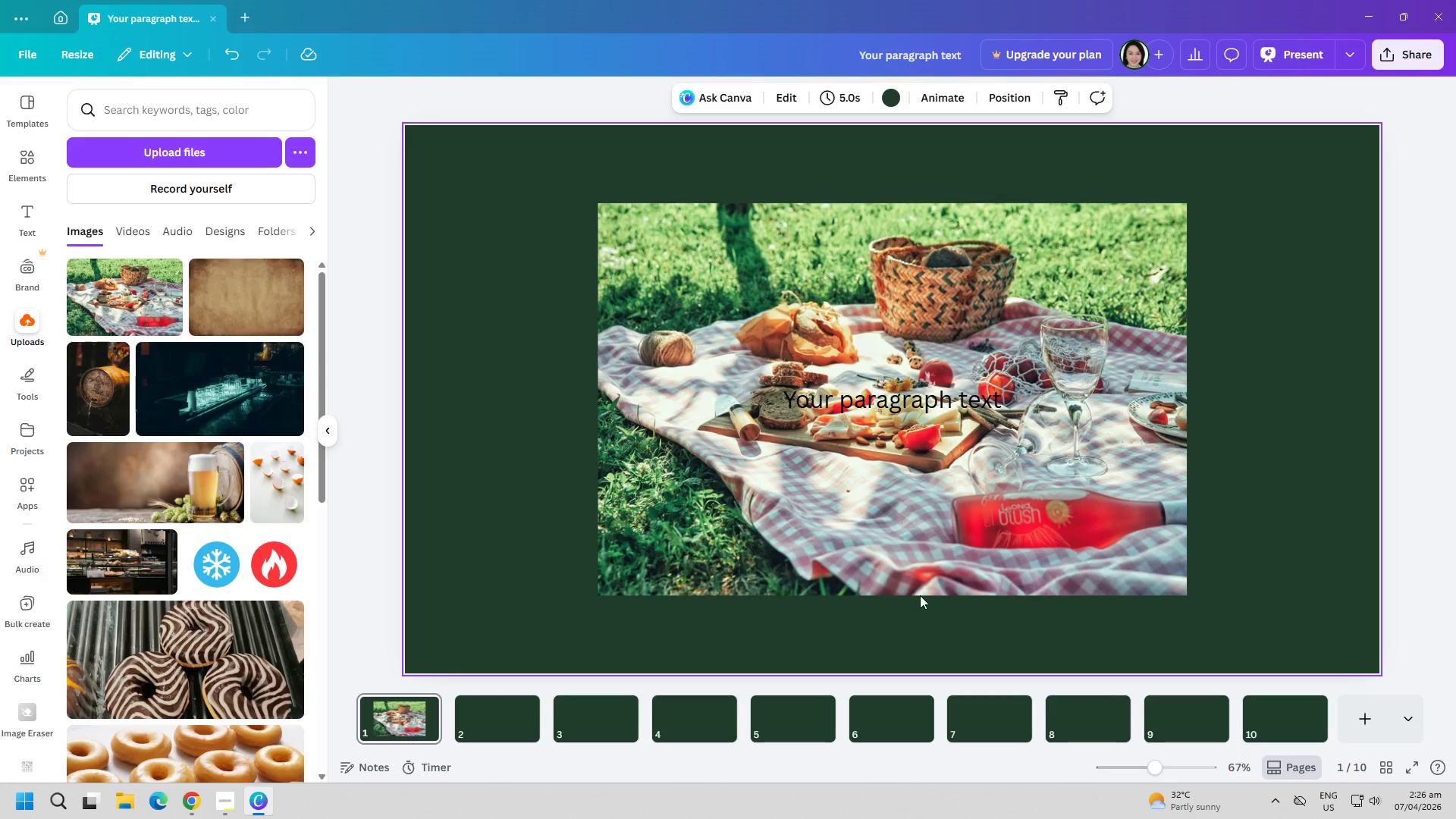 
right_click([877, 519])
 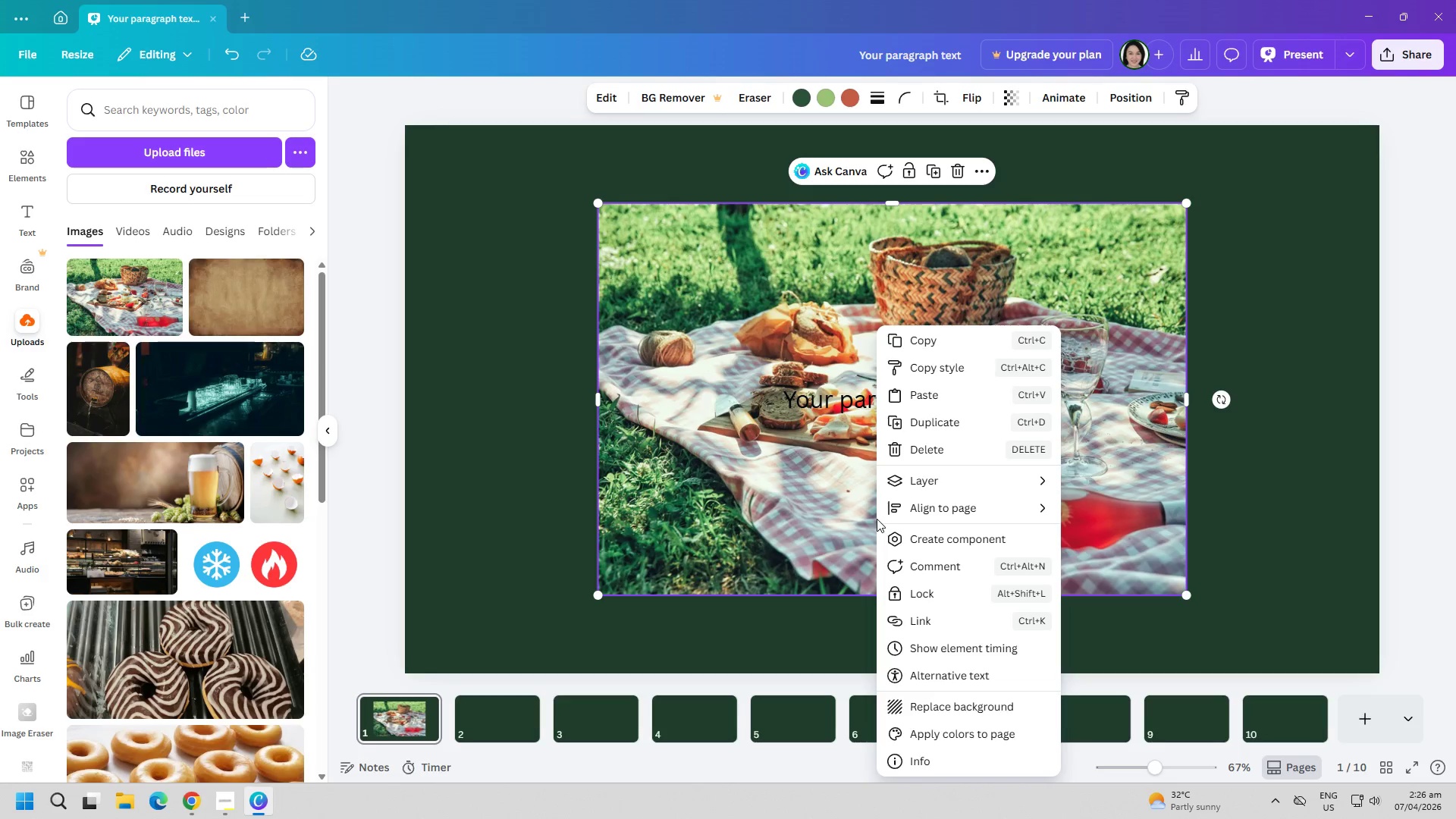 
left_click([877, 519])
 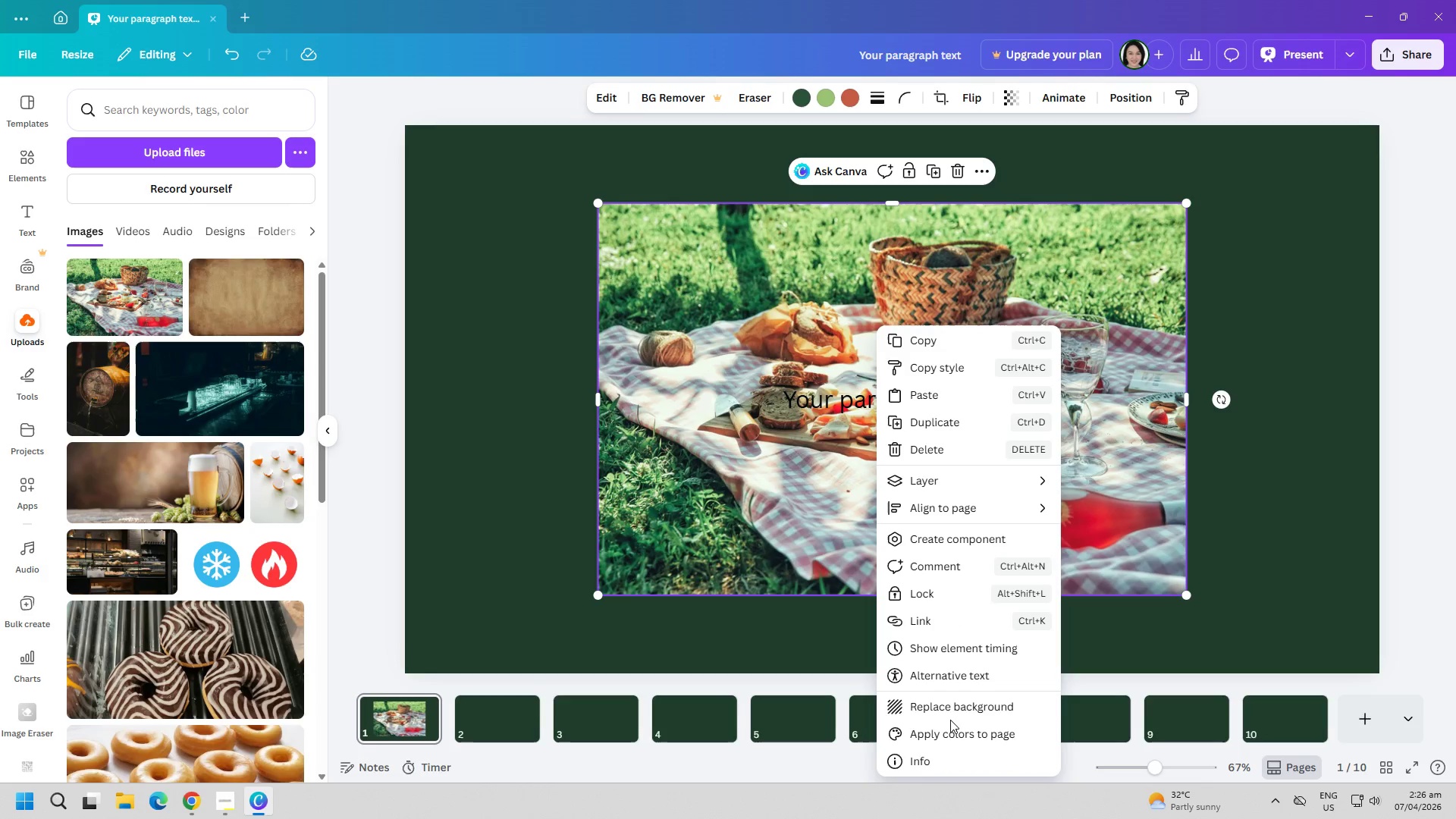 
left_click([943, 708])
 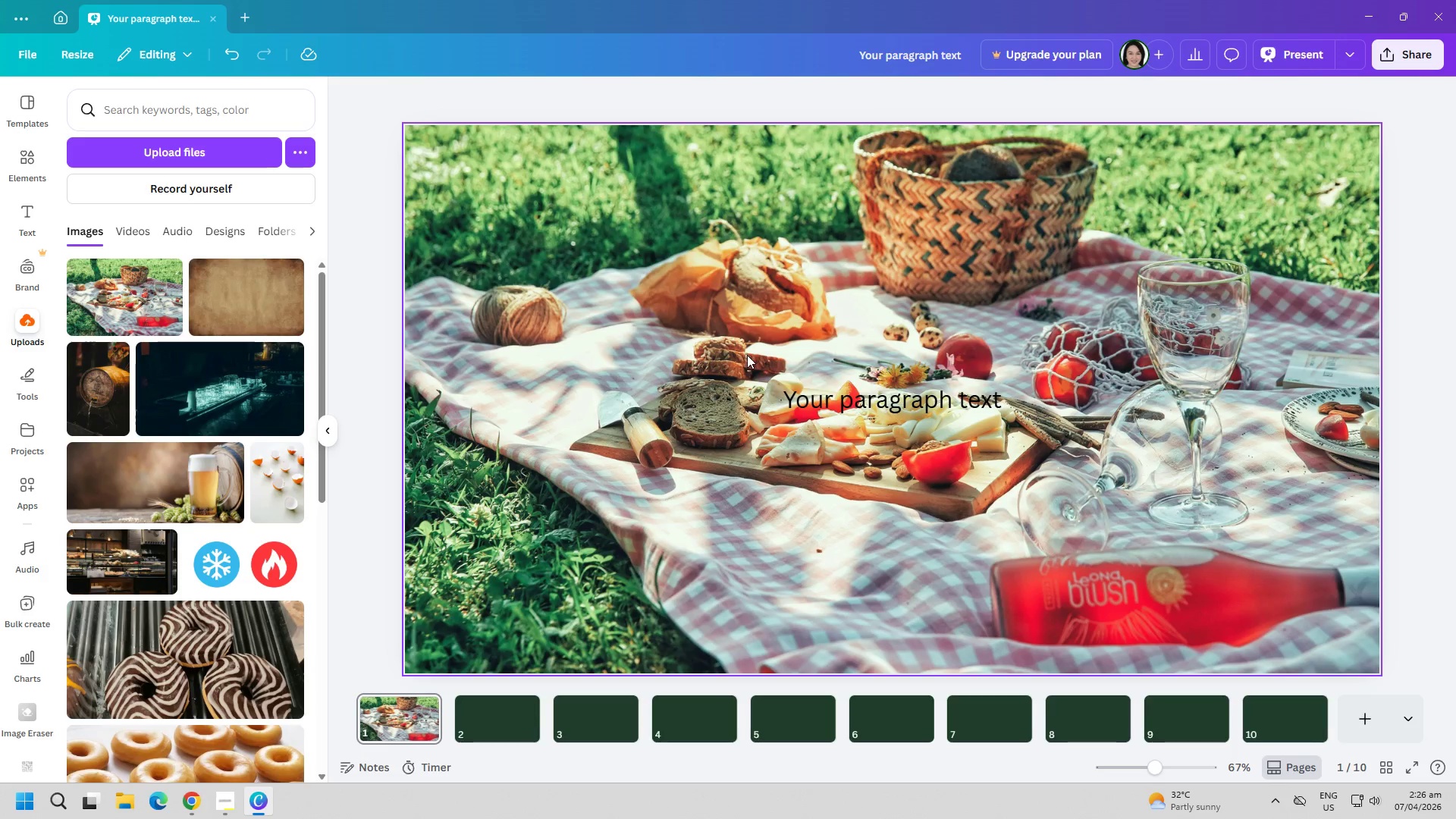 
left_click_drag(start_coordinate=[833, 389], to_coordinate=[738, 588])
 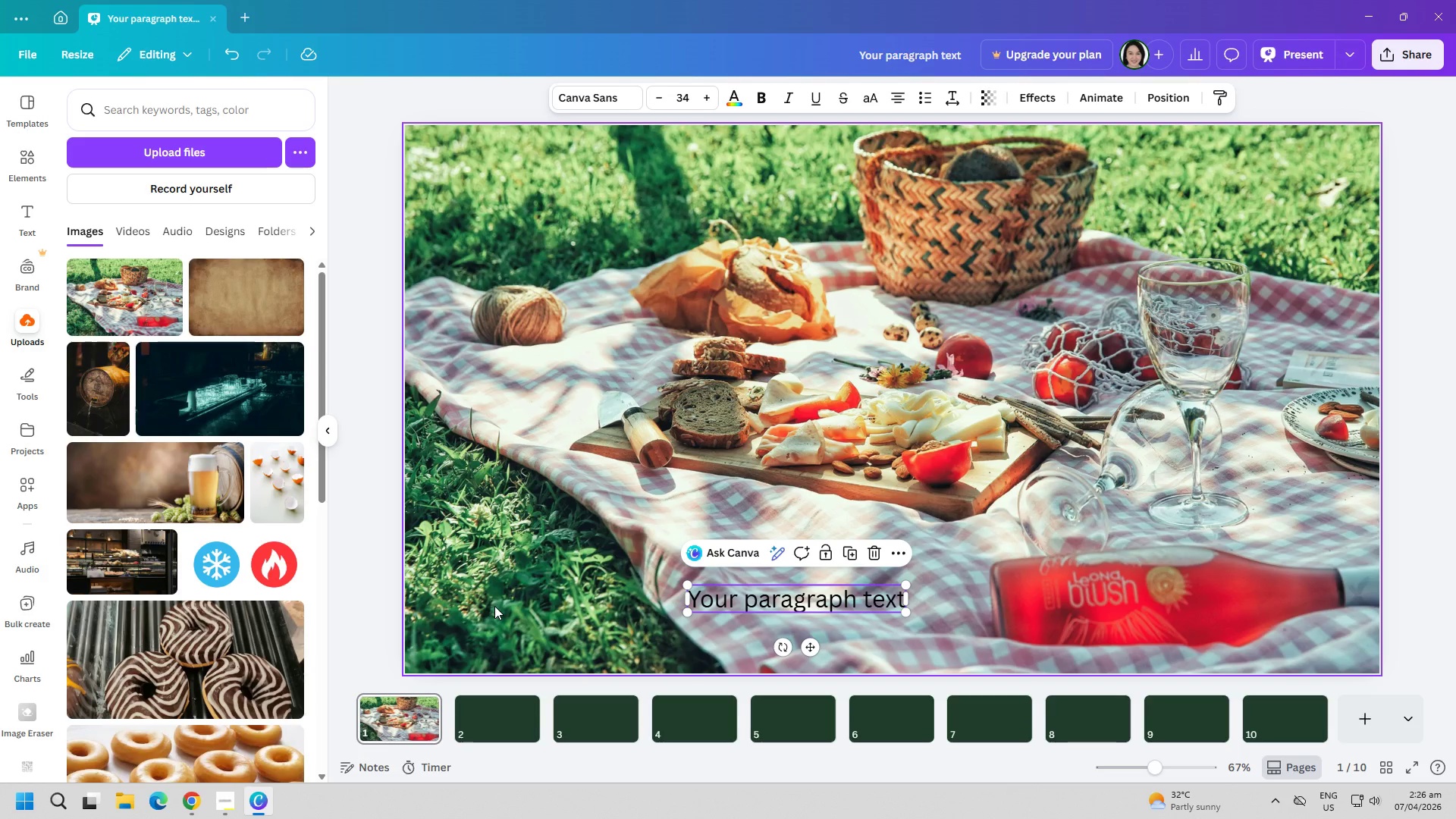 
wait(11.33)
 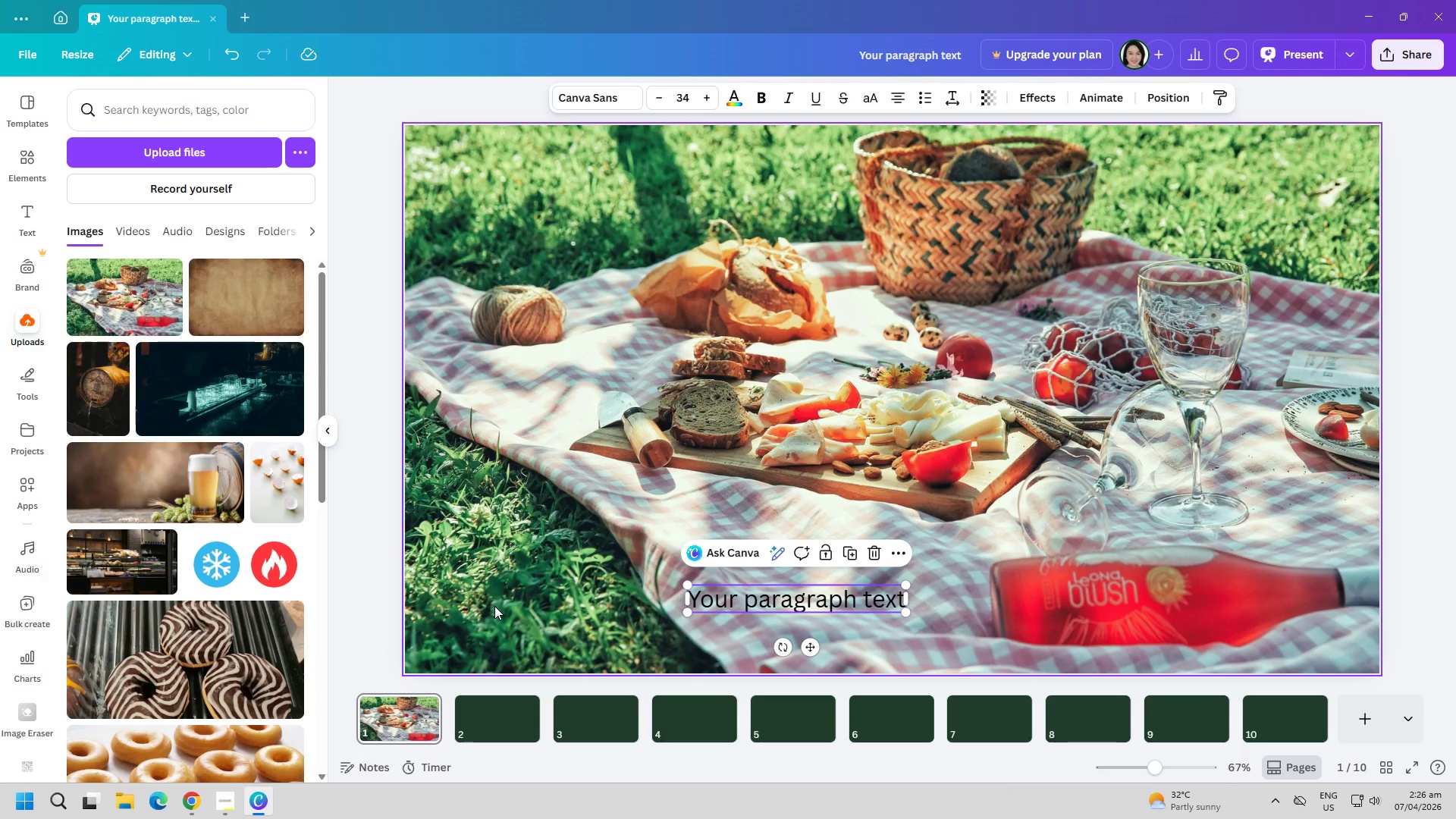 
left_click([205, 800])
 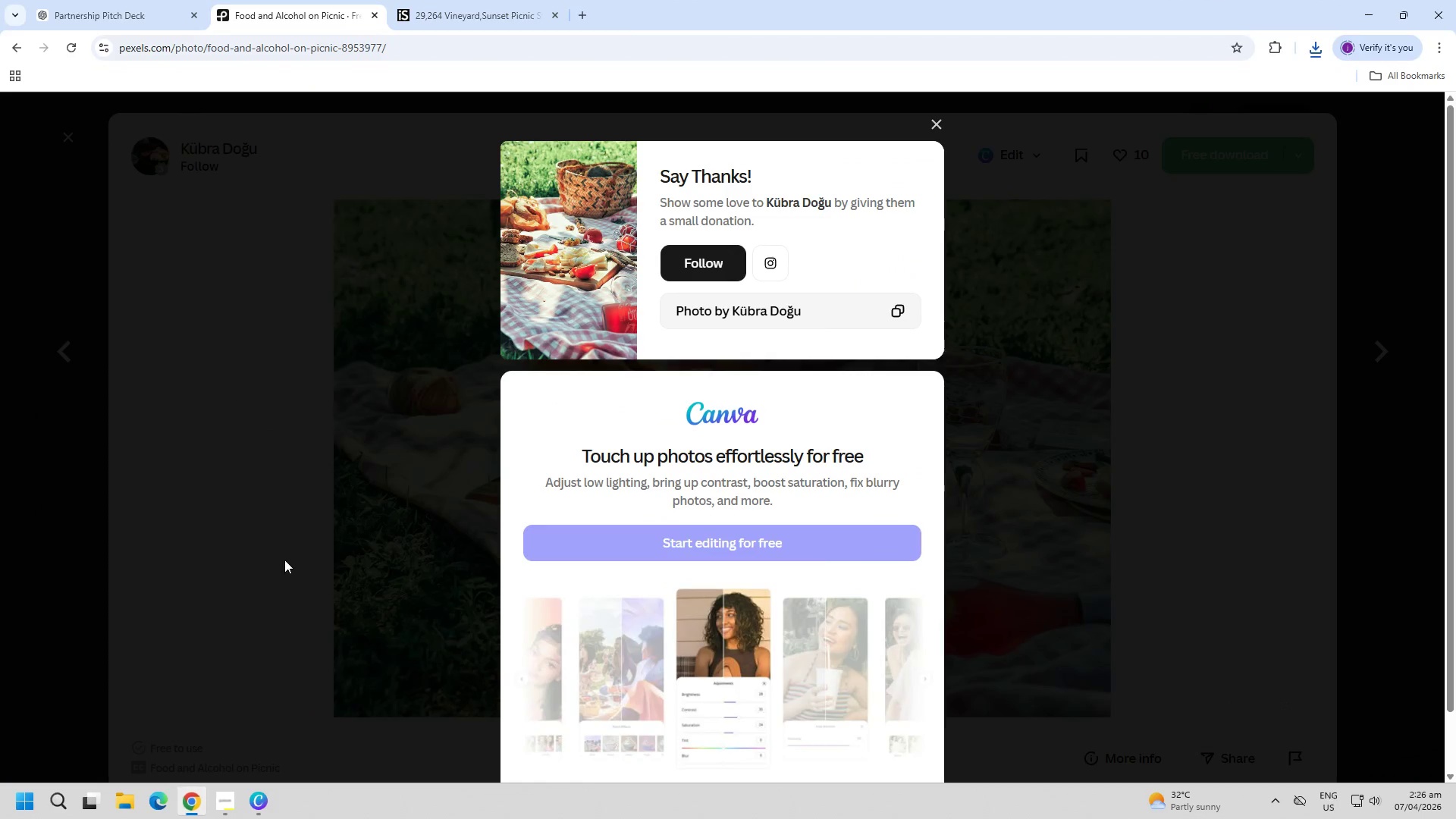 
left_click([215, 459])
 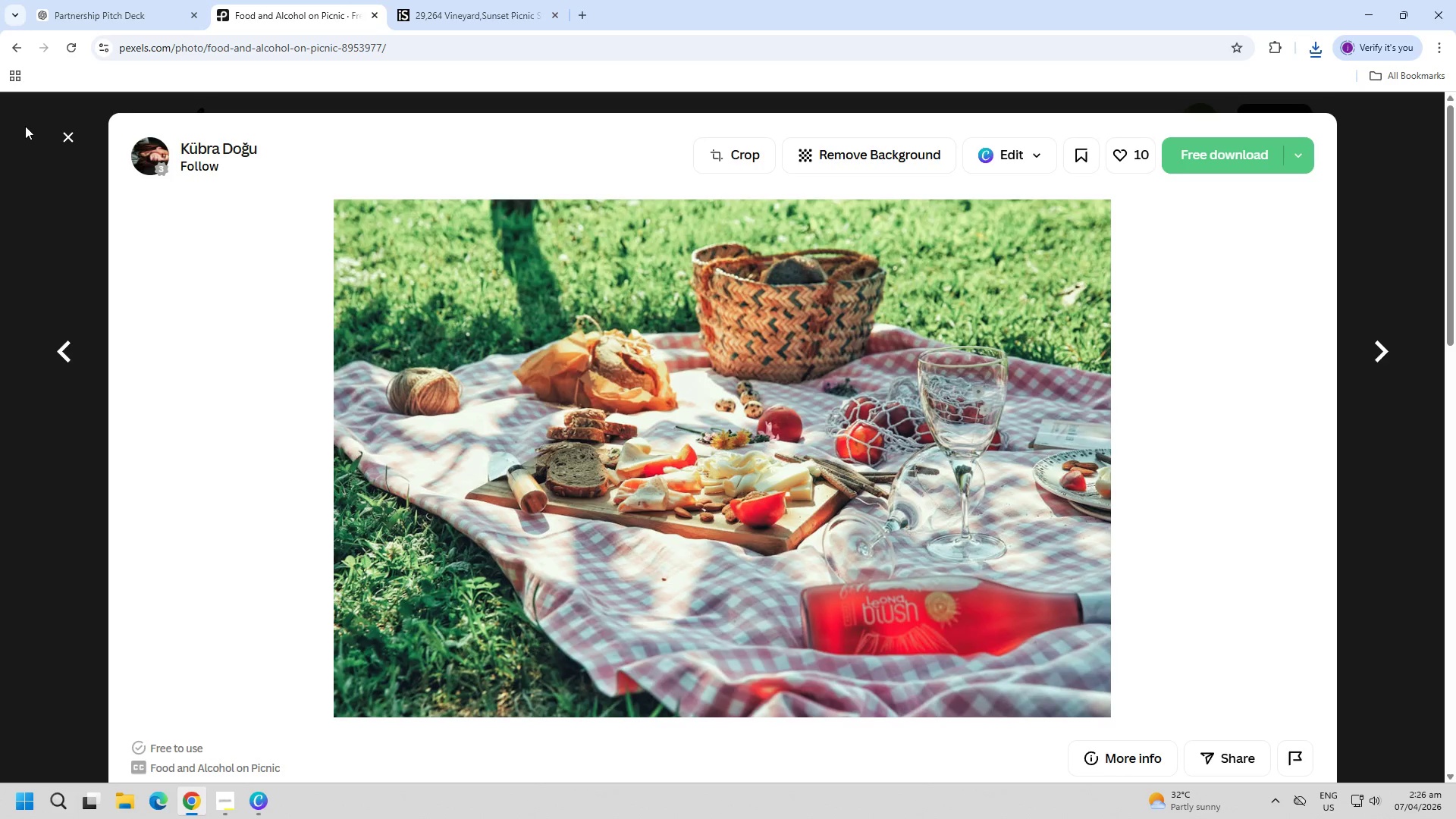 
left_click([67, 140])
 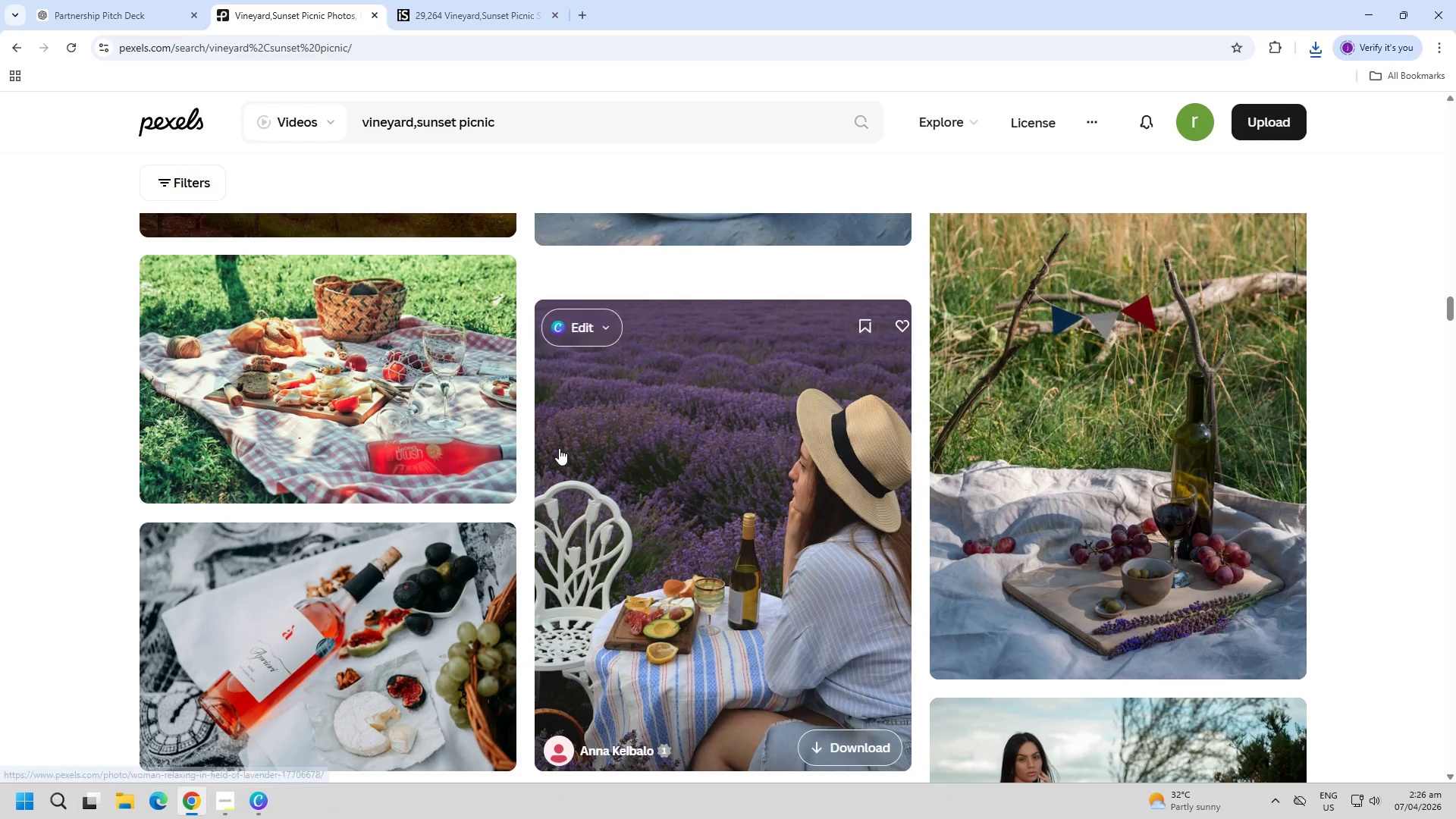 
scroll: coordinate [551, 438], scroll_direction: down, amount: 24.0
 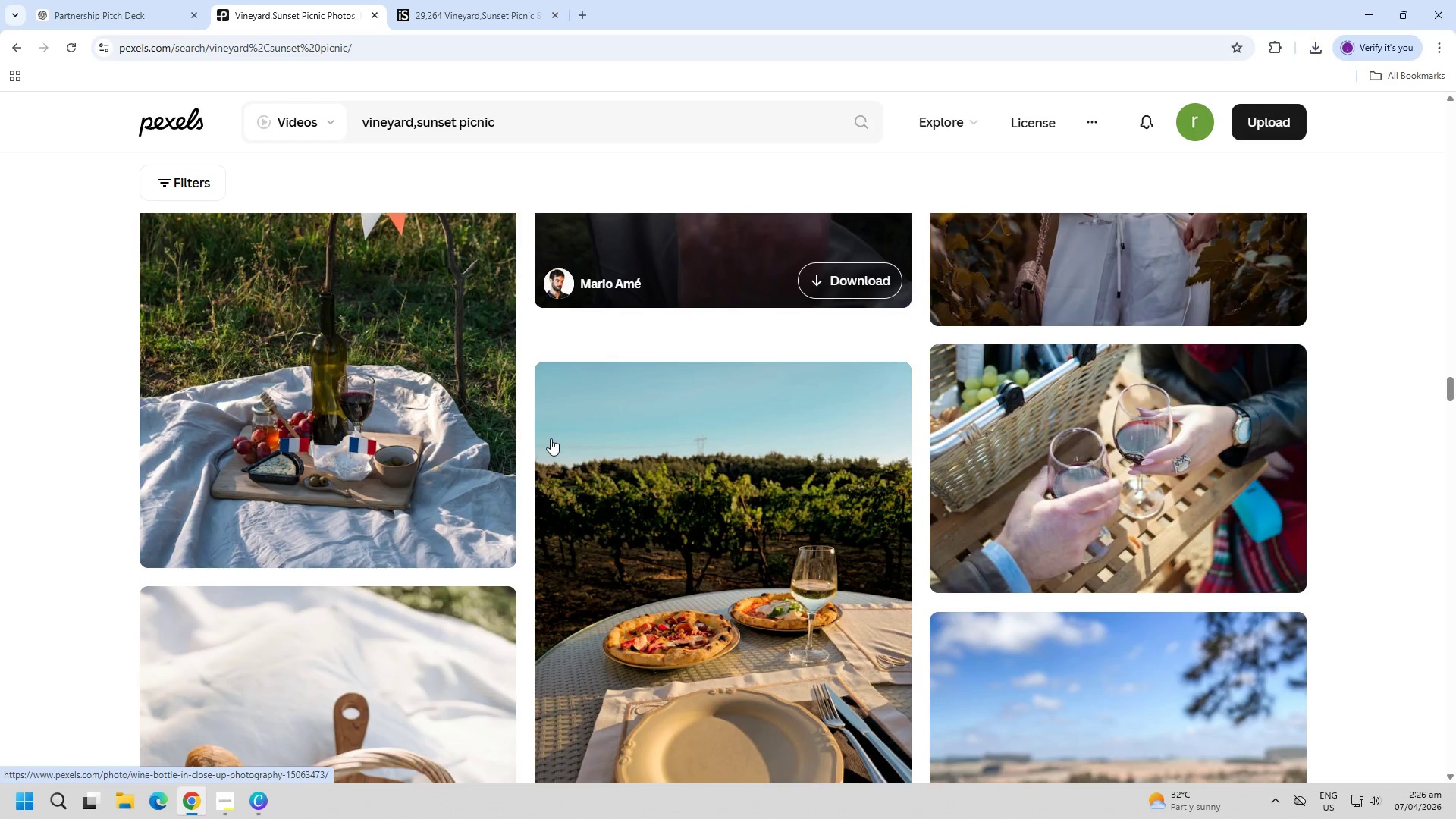 
scroll: coordinate [690, 505], scroll_direction: down, amount: 33.0
 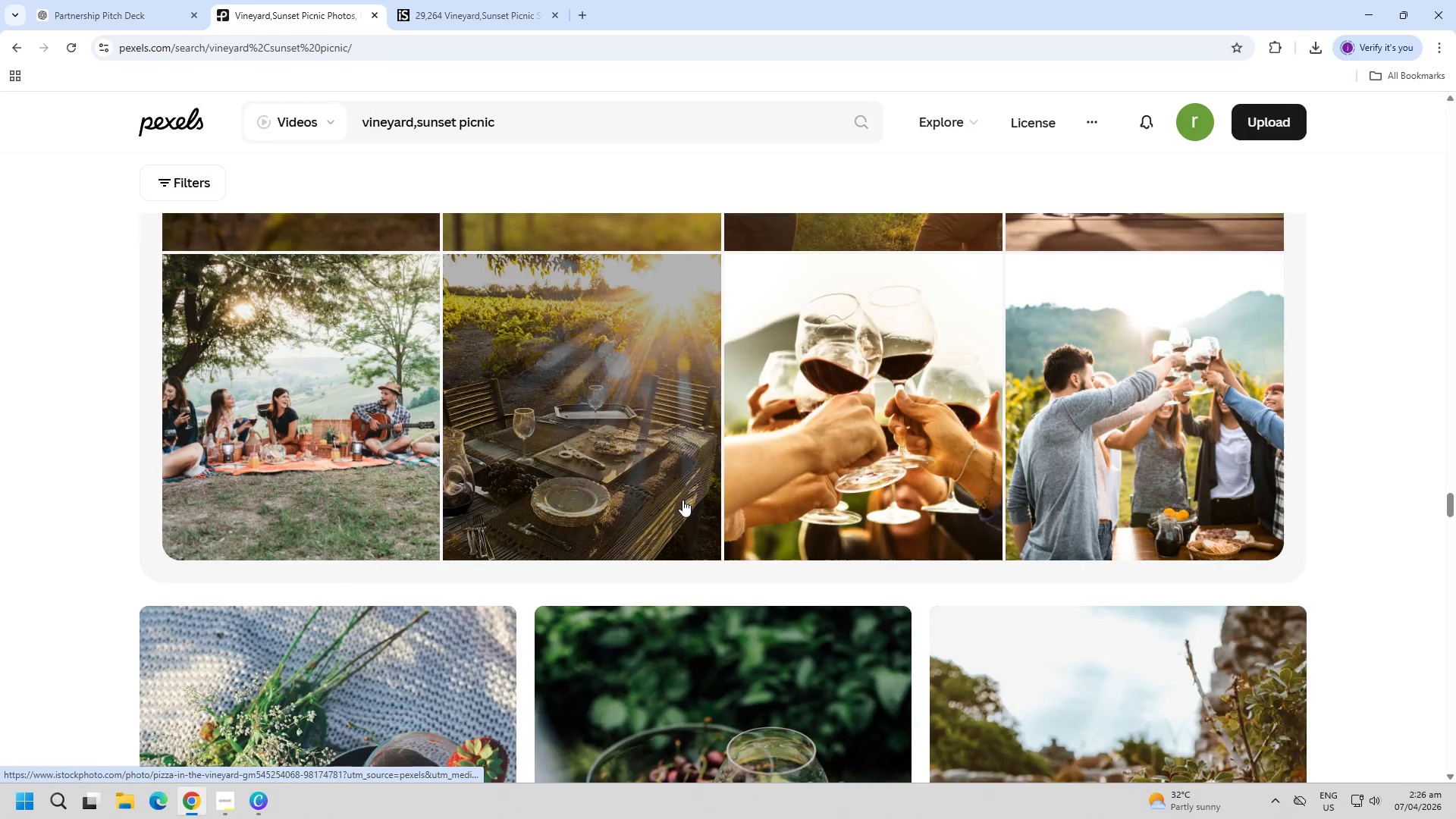 
scroll: coordinate [662, 493], scroll_direction: down, amount: 19.0
 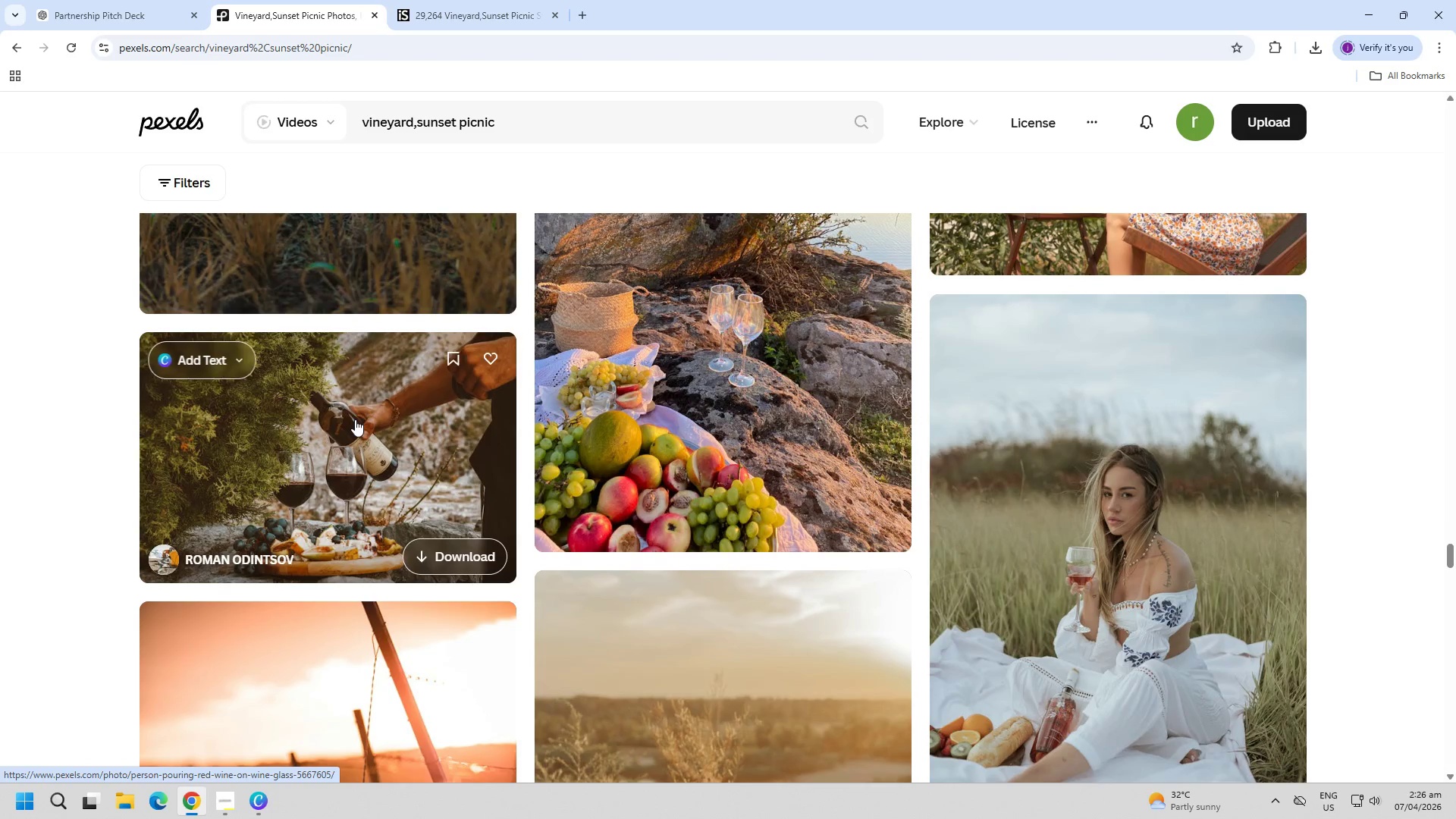 
left_click([355, 424])
 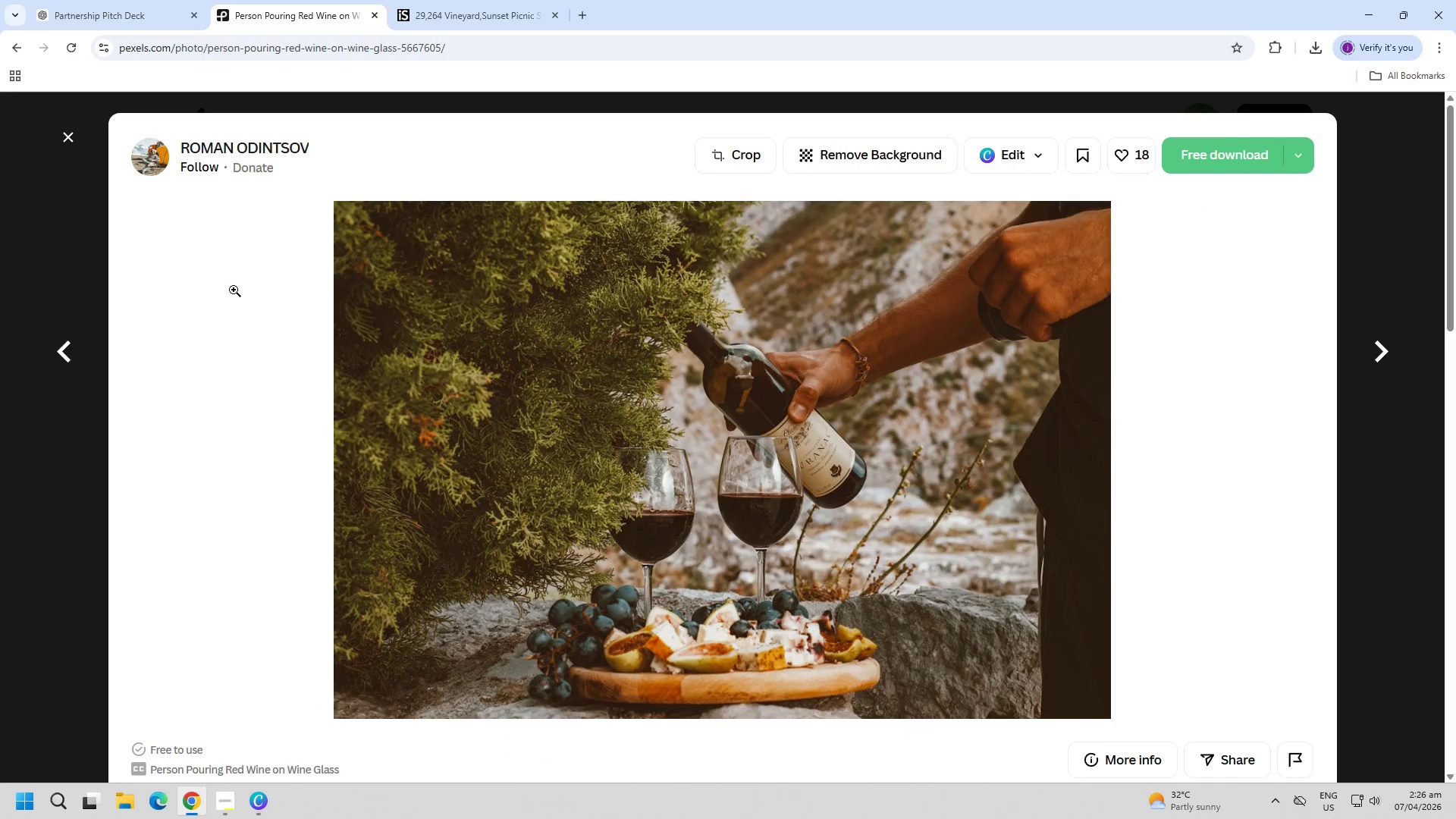 
left_click([68, 140])
 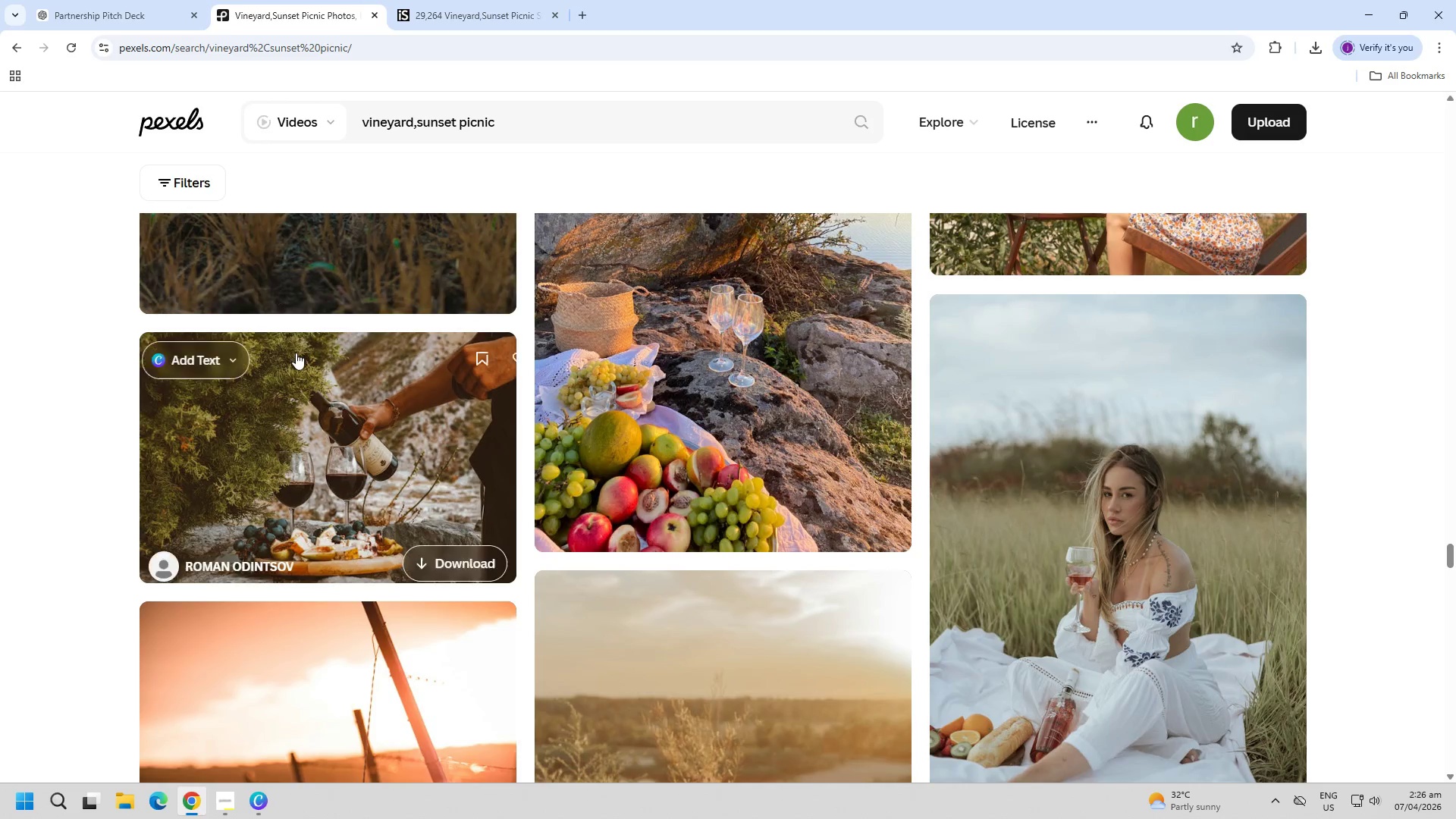 
scroll: coordinate [296, 354], scroll_direction: down, amount: 7.0
 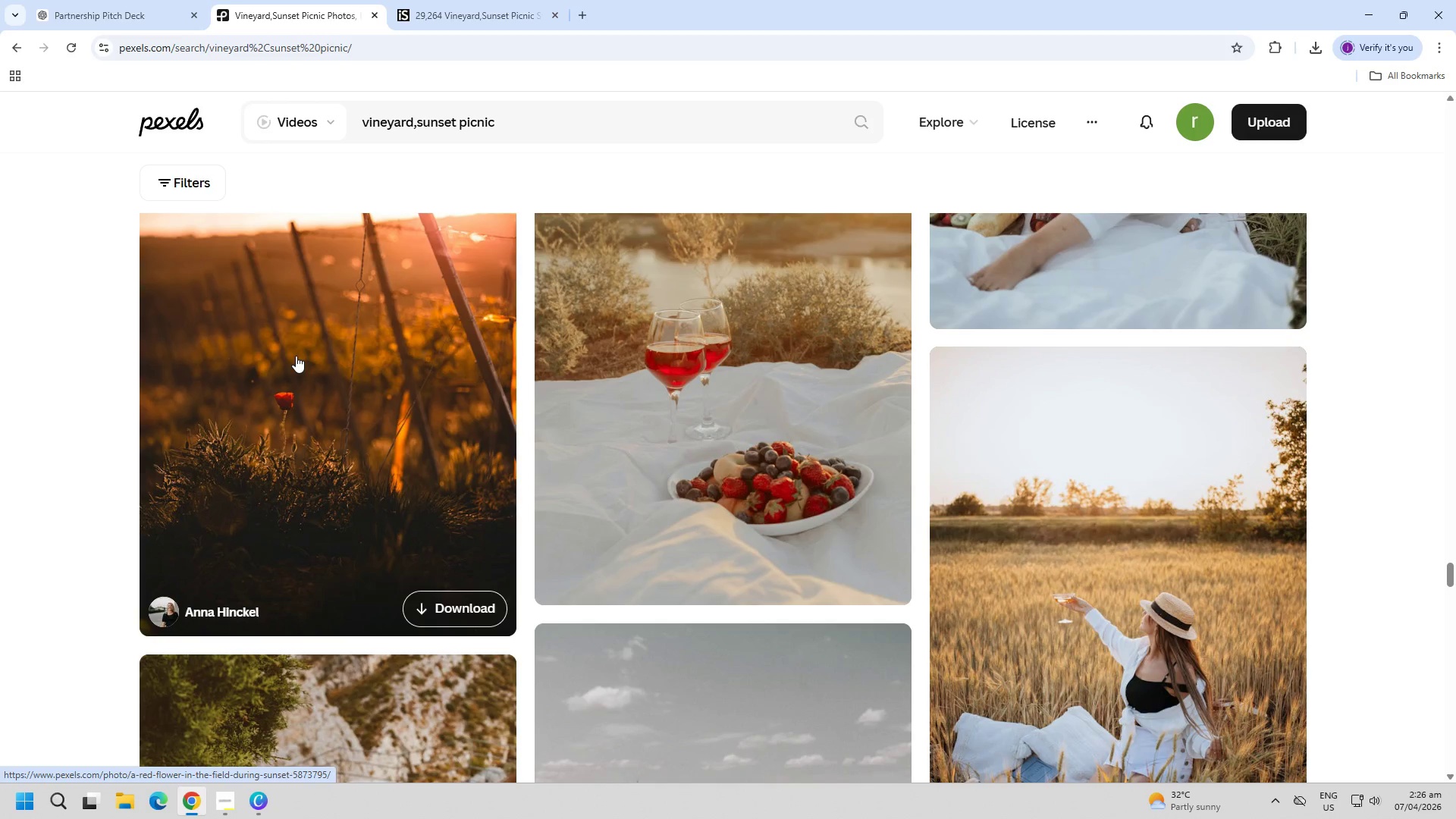 
scroll: coordinate [296, 356], scroll_direction: up, amount: 1.0
 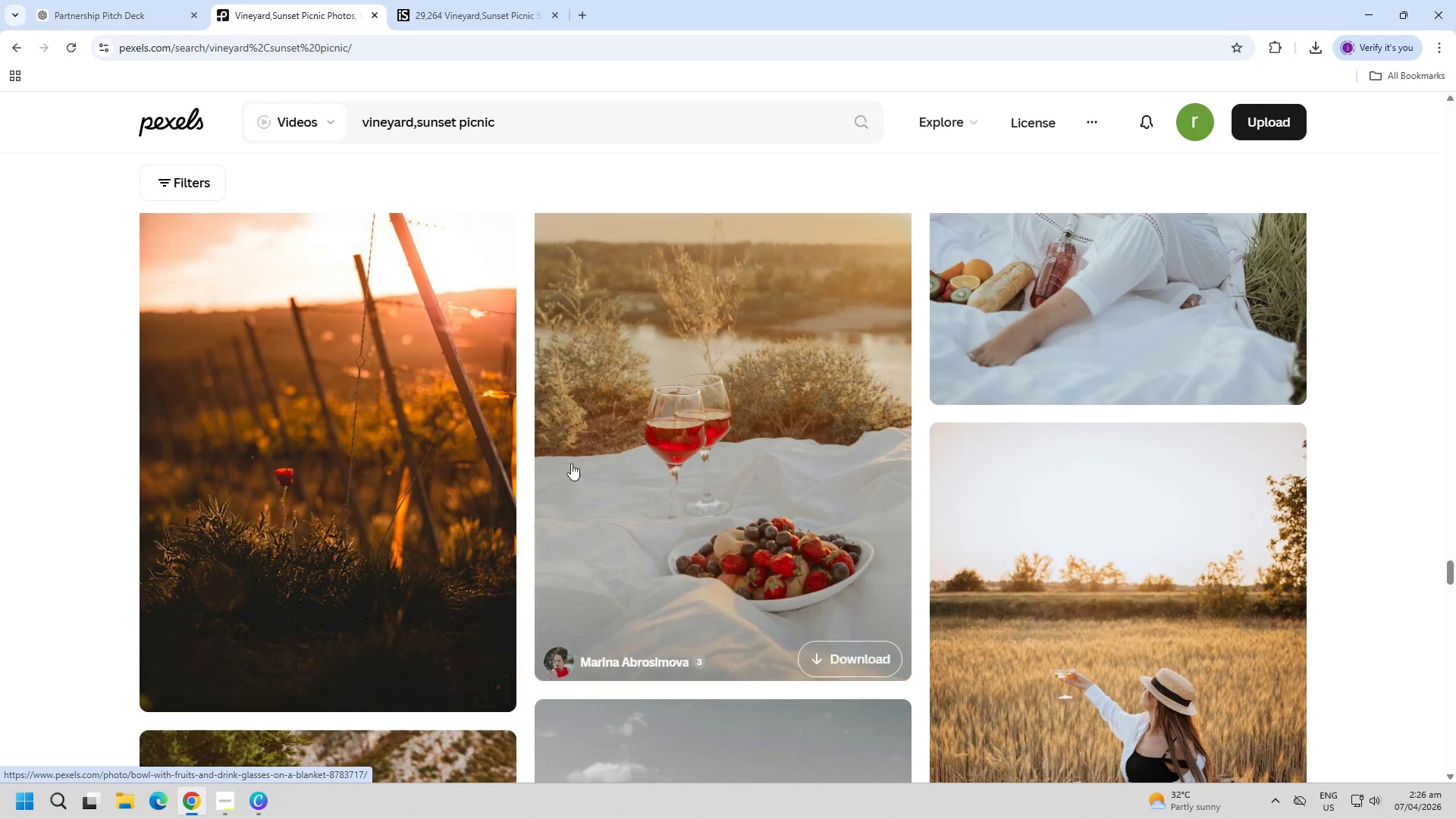 
left_click([578, 465])
 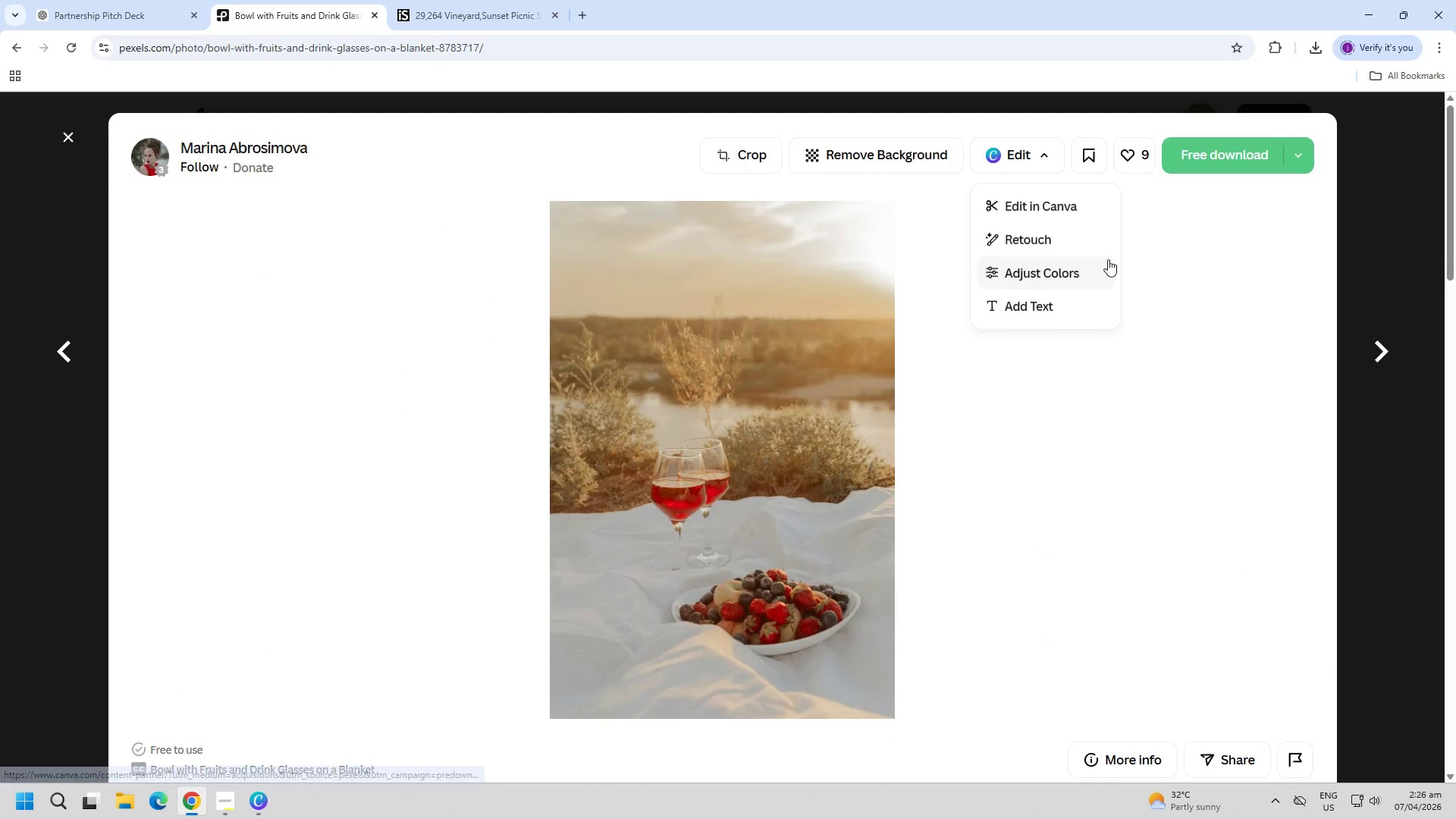 
left_click([1213, 155])
 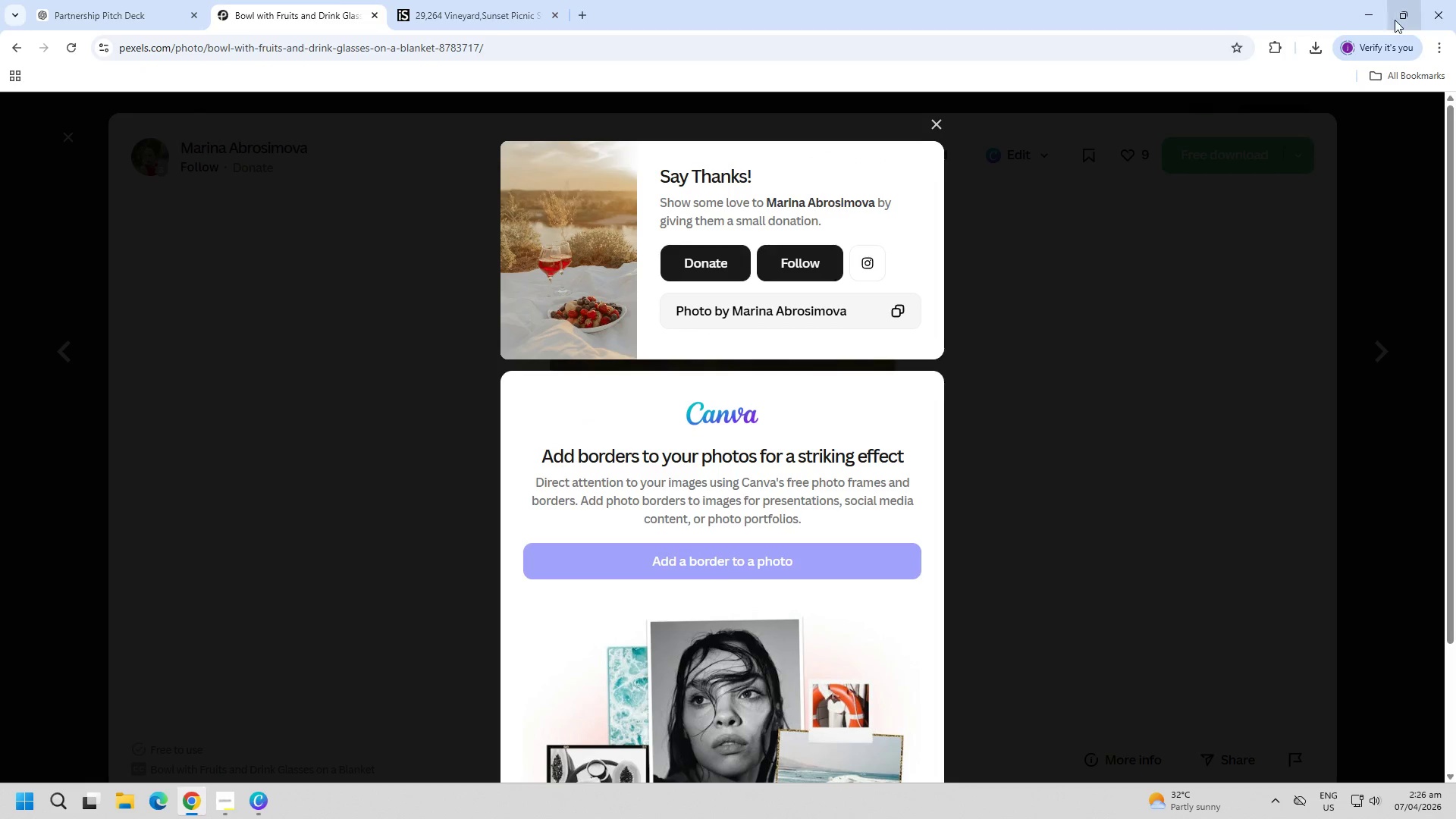 
left_click([1353, 10])
 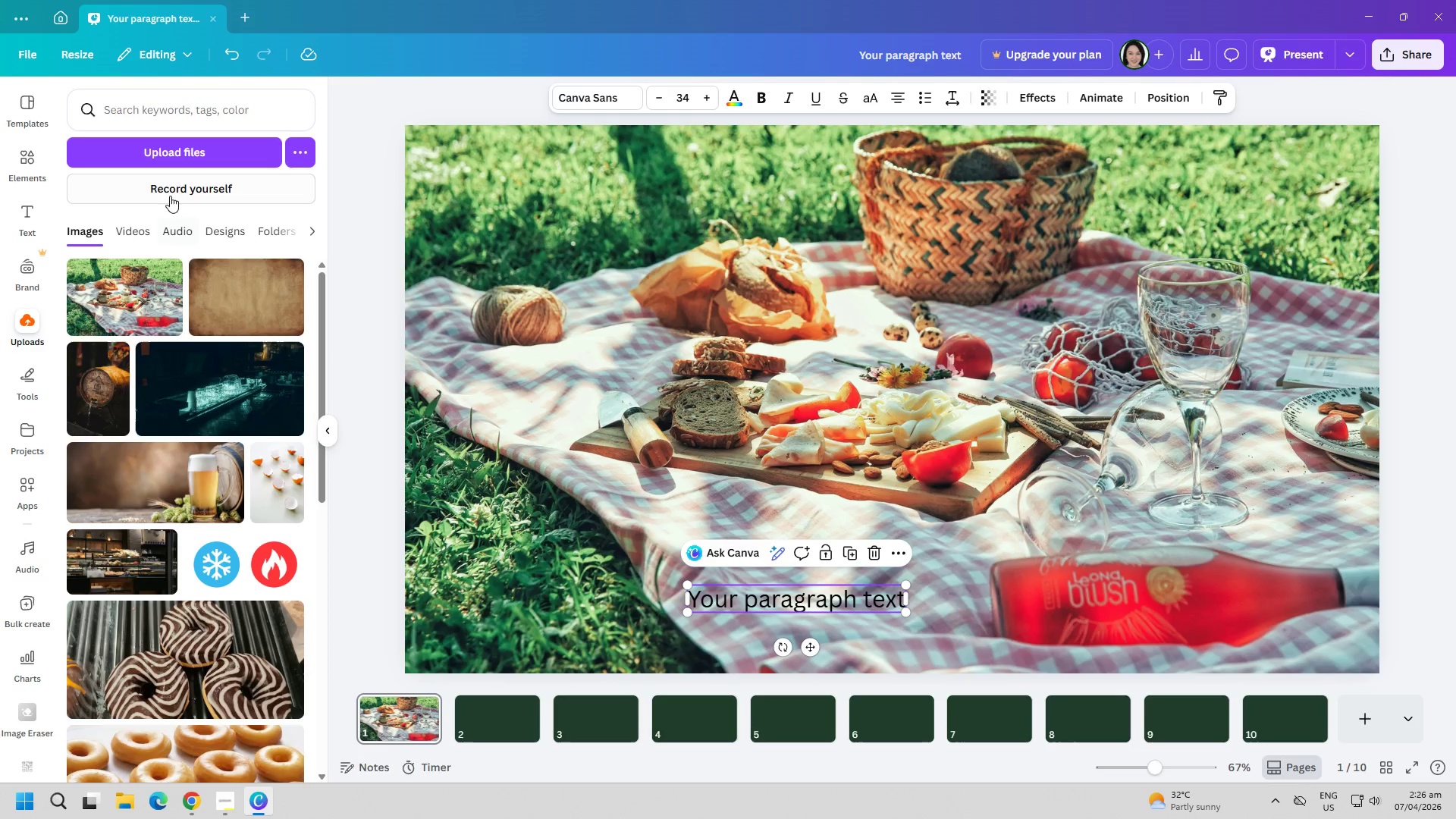 
left_click([168, 146])
 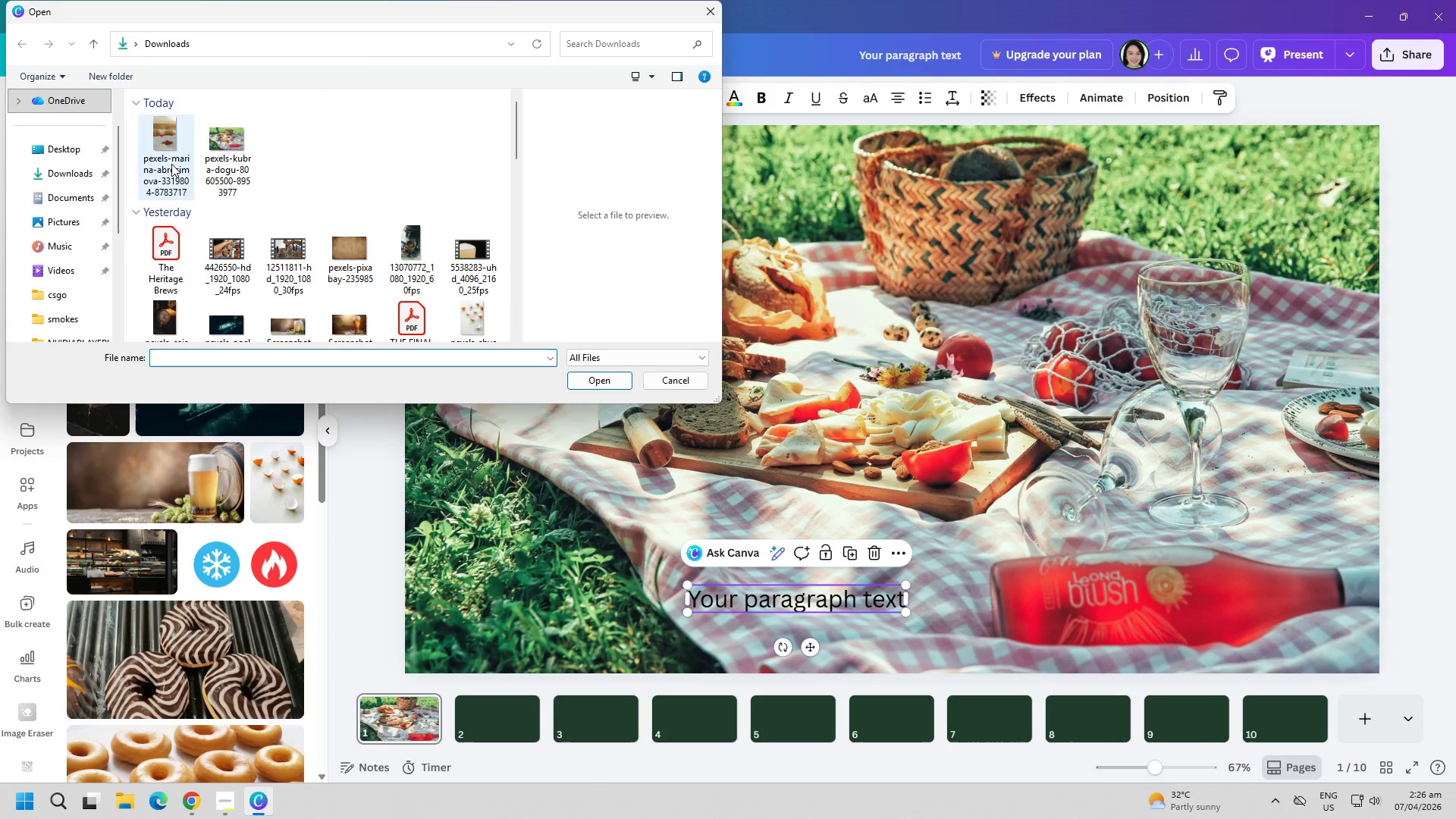 
double_click([171, 158])
 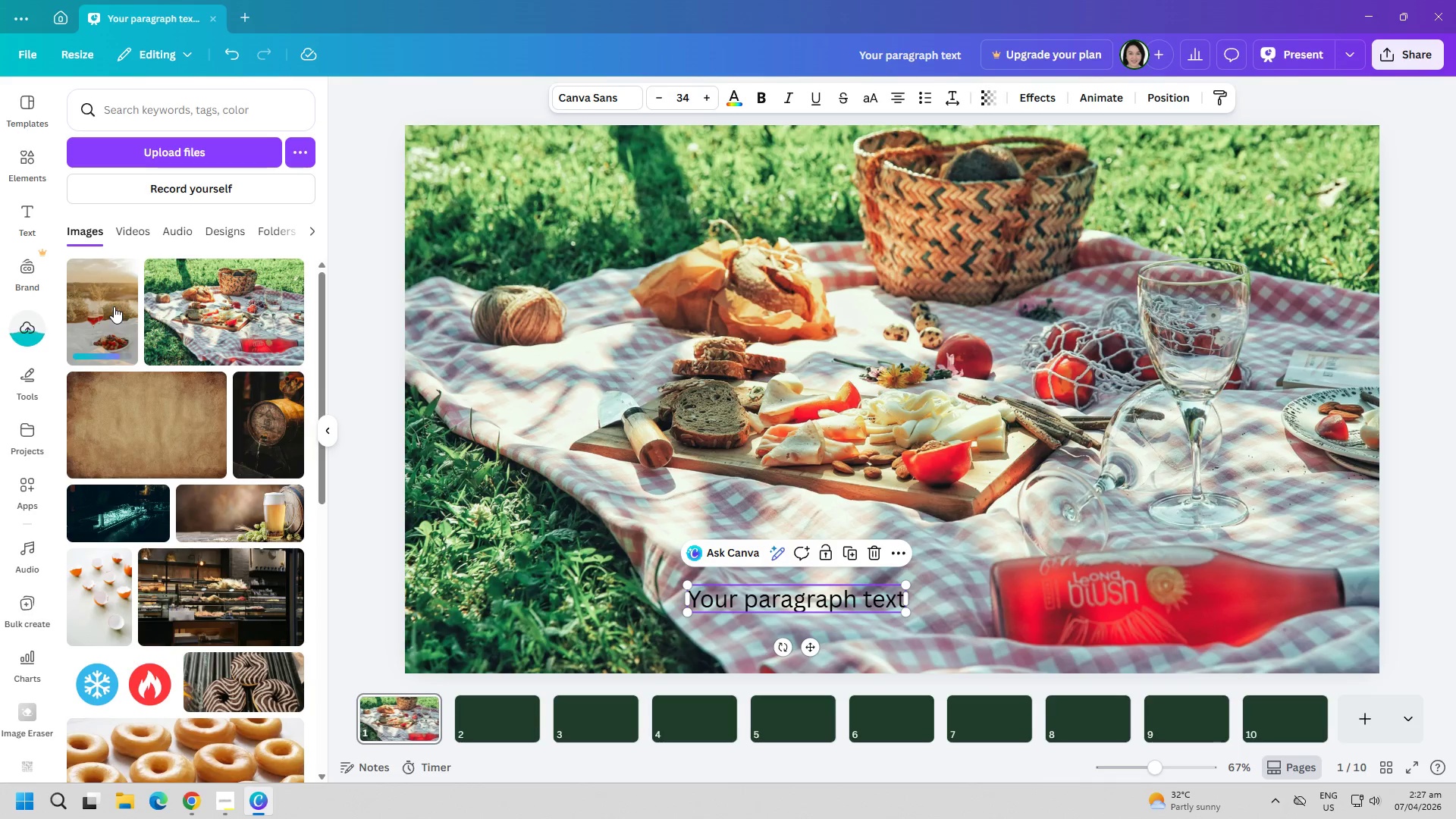 
left_click([102, 309])
 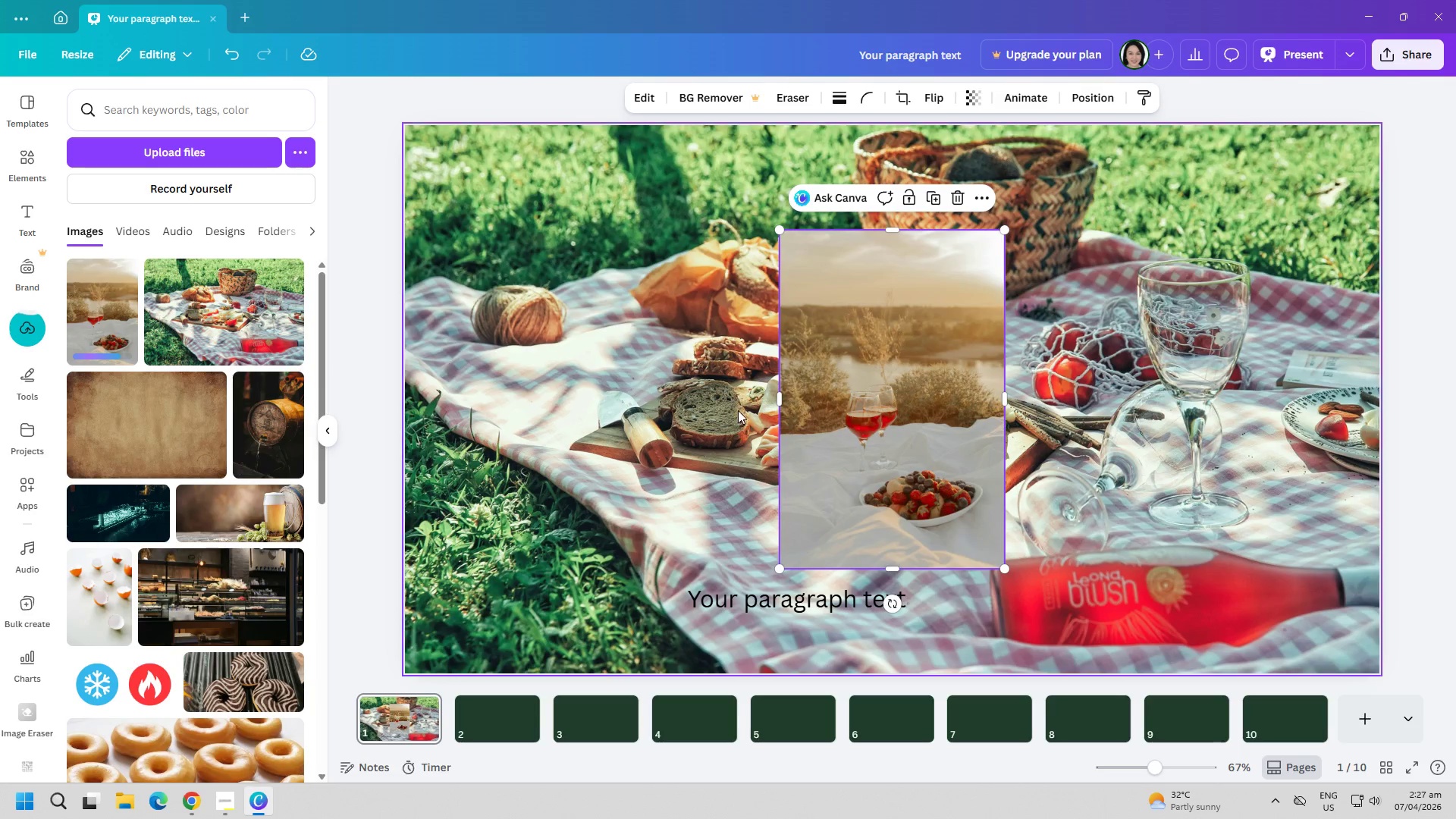 
left_click([706, 407])
 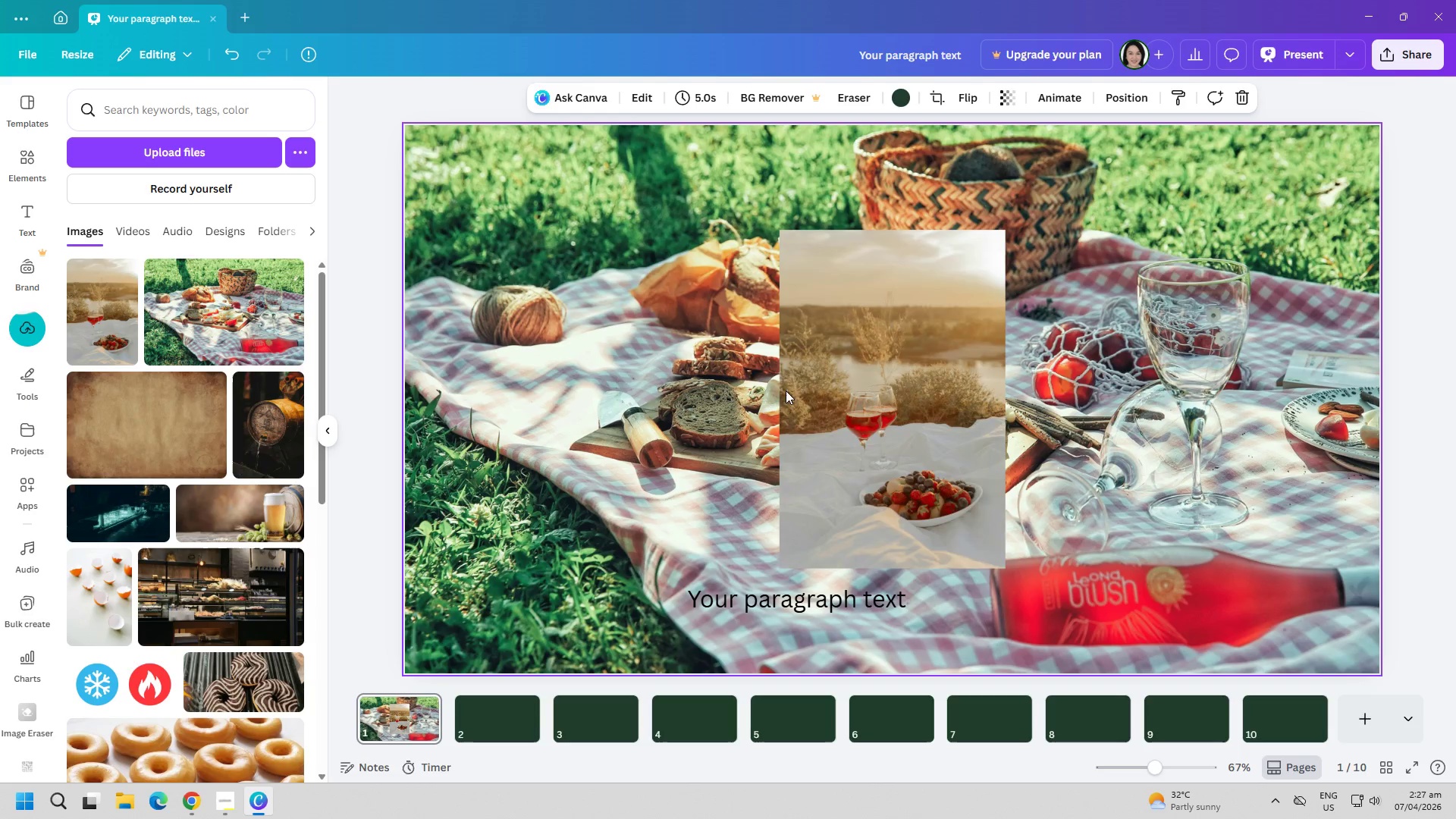 
right_click([830, 387])
 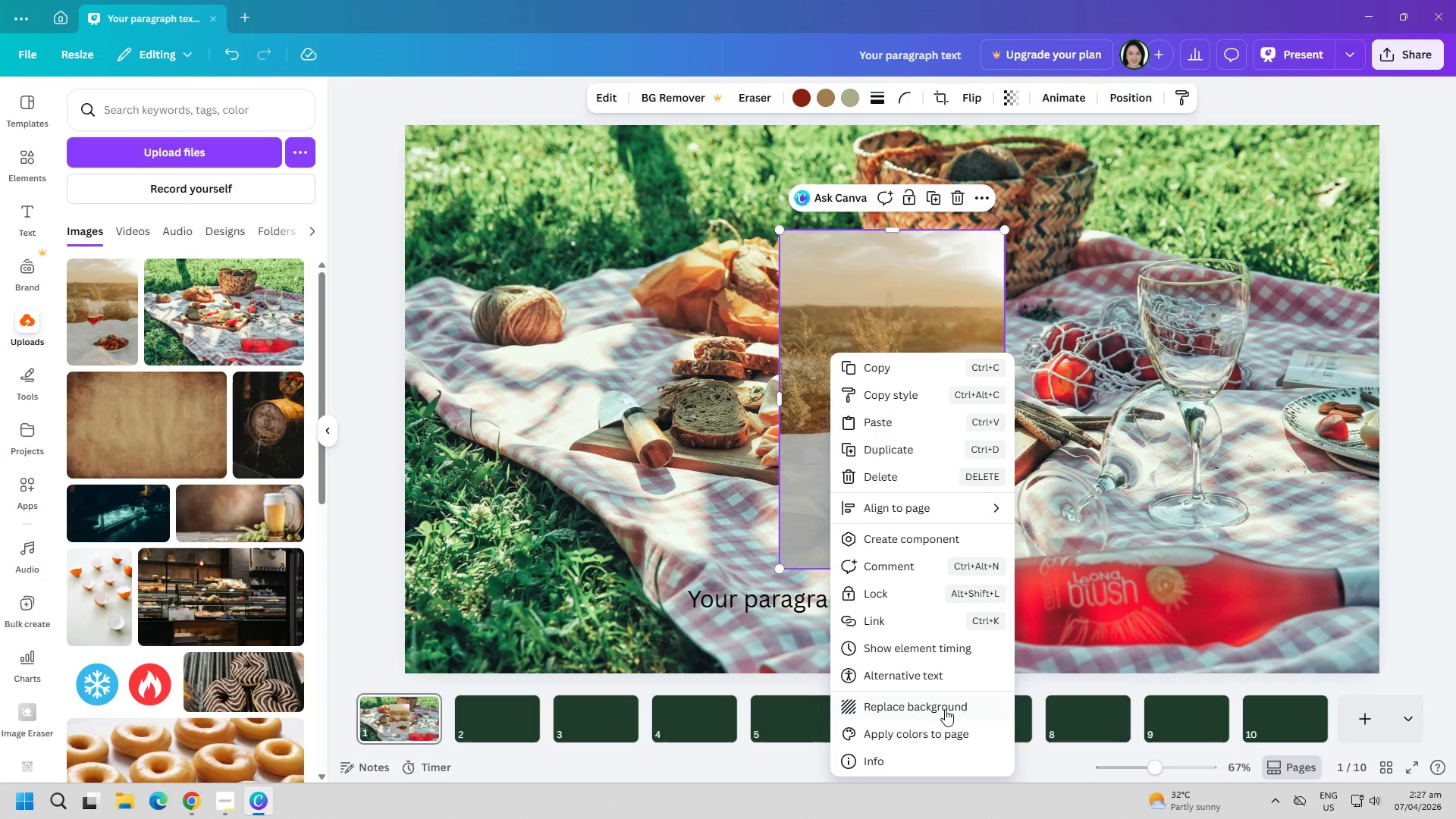 
left_click([943, 711])
 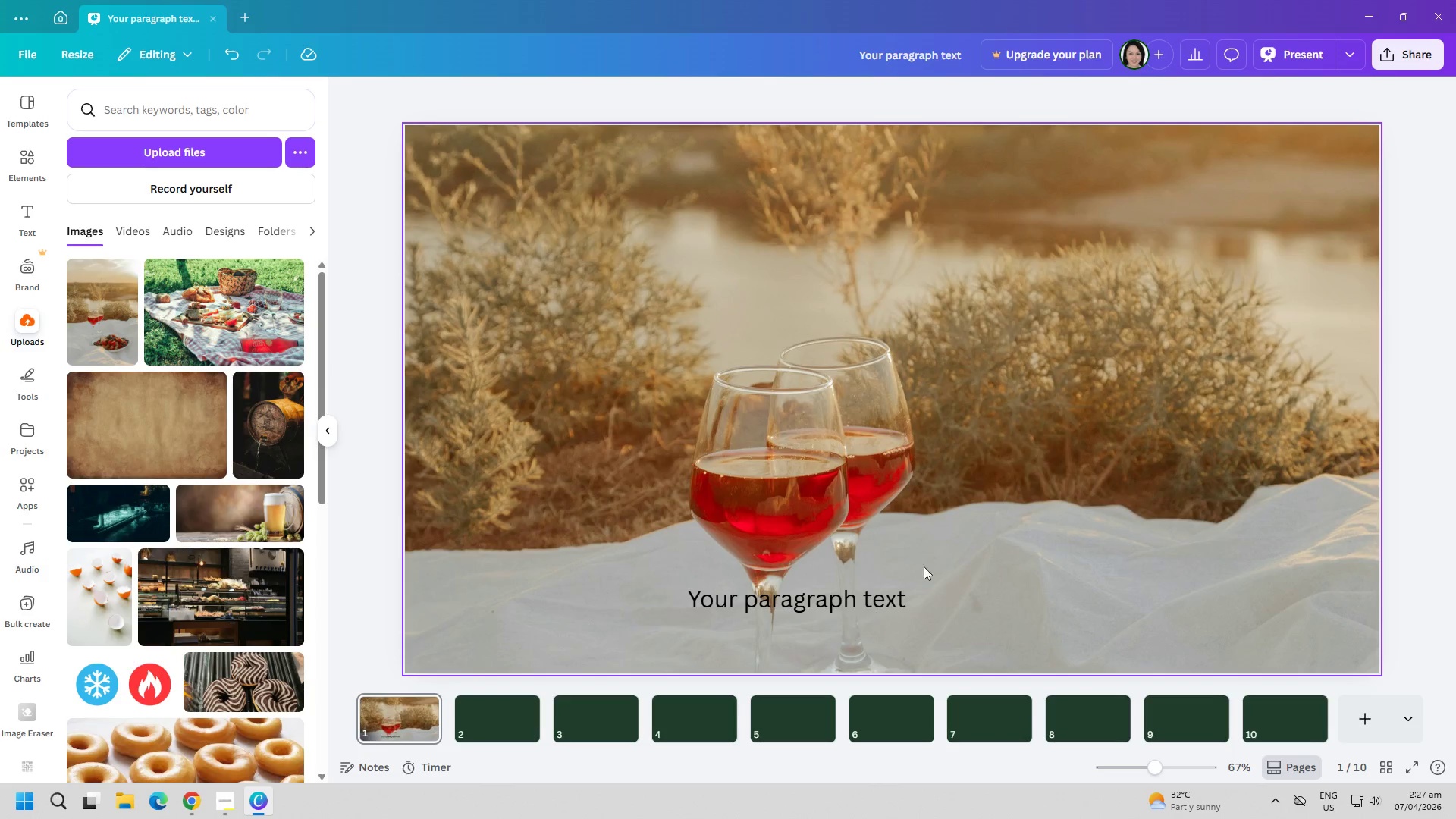 
left_click([931, 541])
 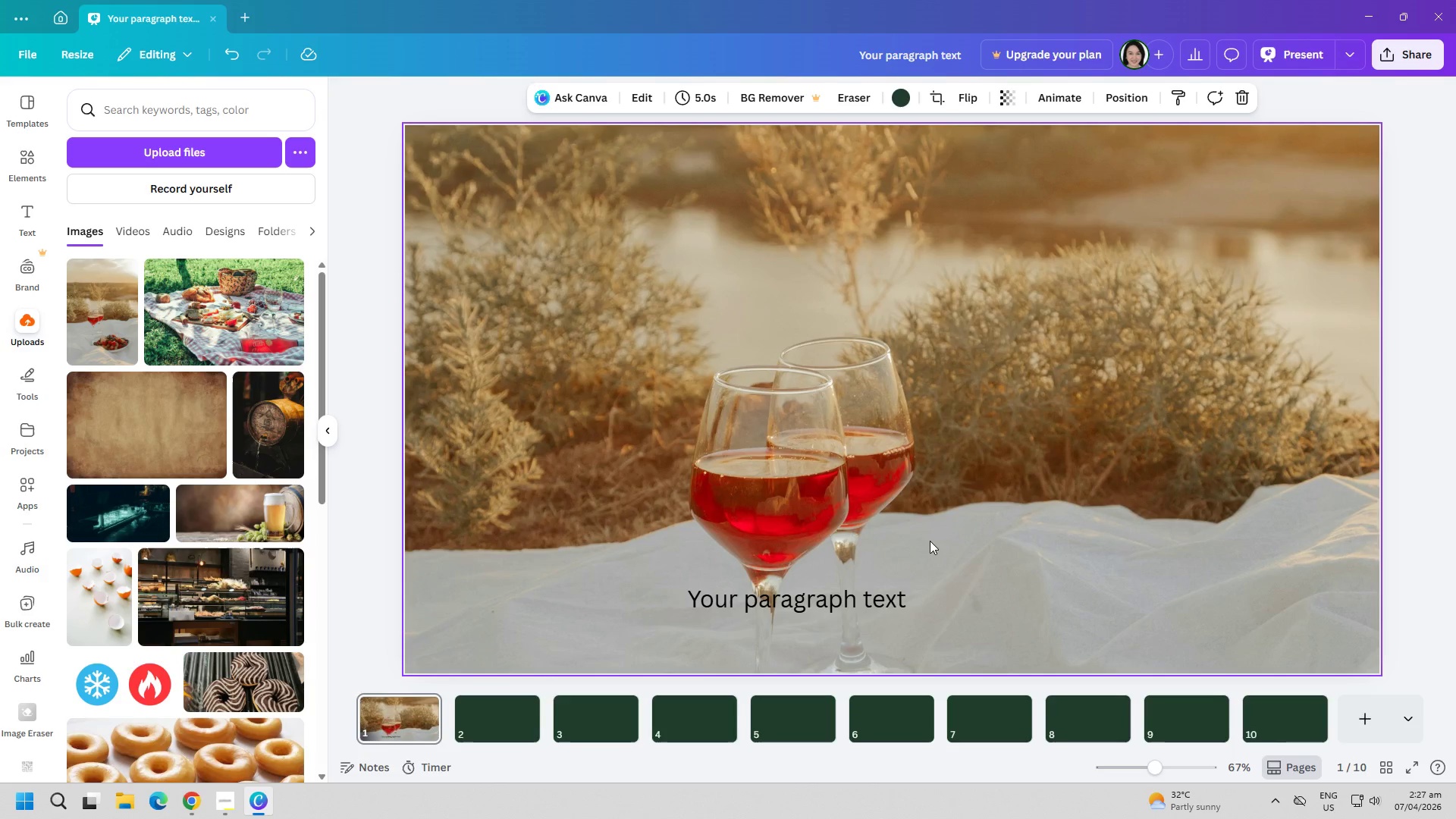 
wait(6.24)
 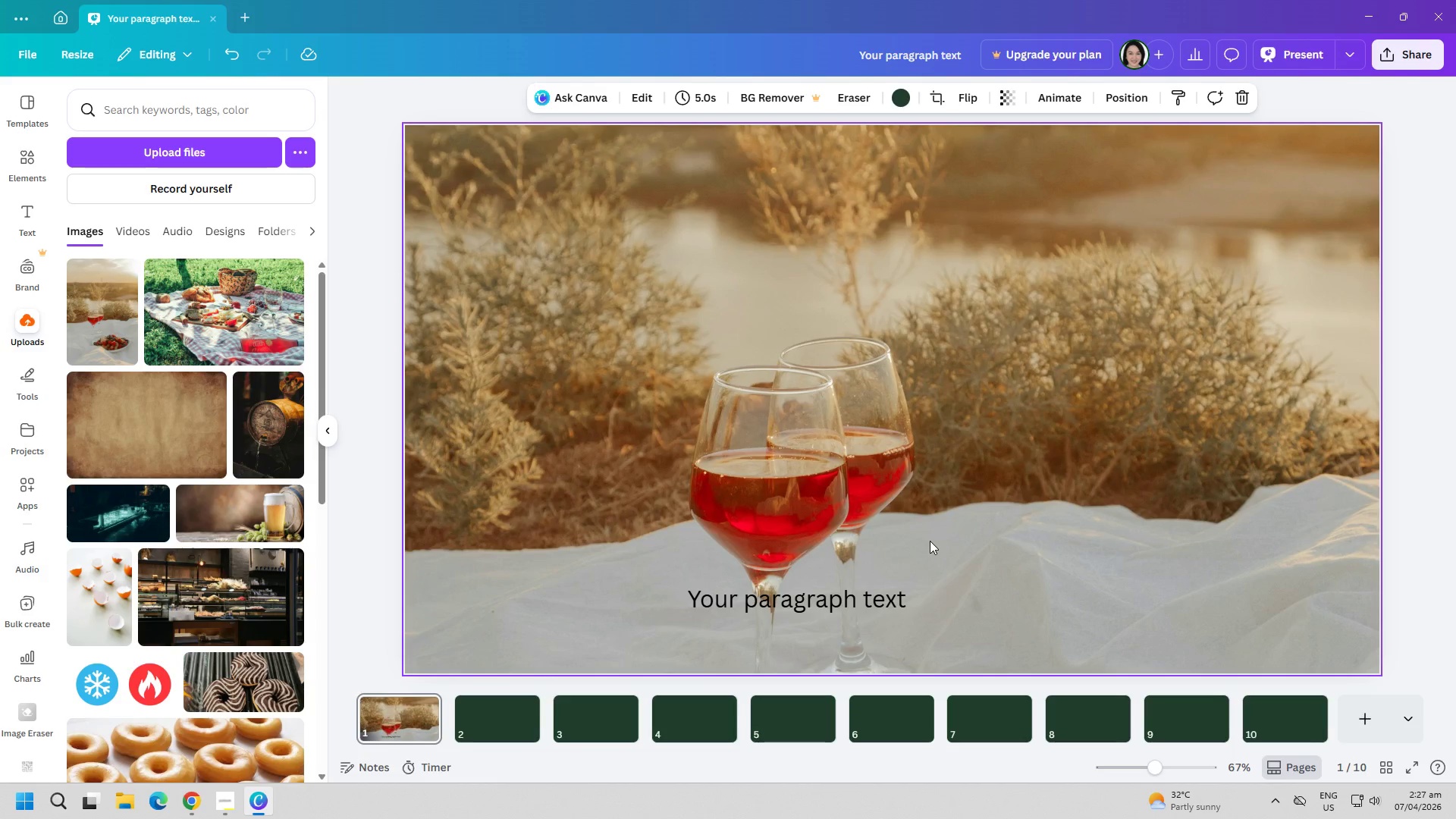 
left_click_drag(start_coordinate=[180, 810], to_coordinate=[187, 814])
 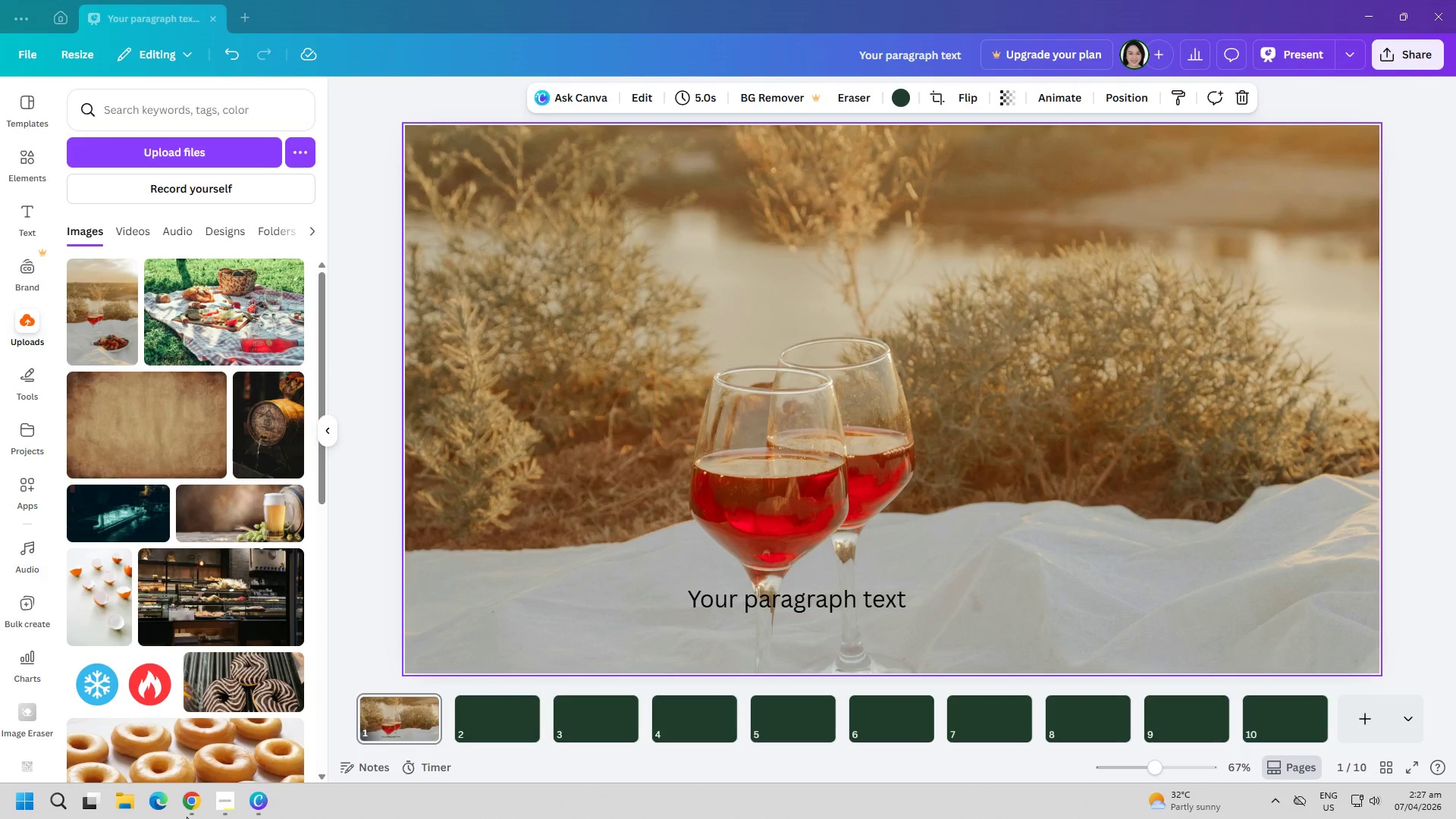 
left_click([187, 817])
 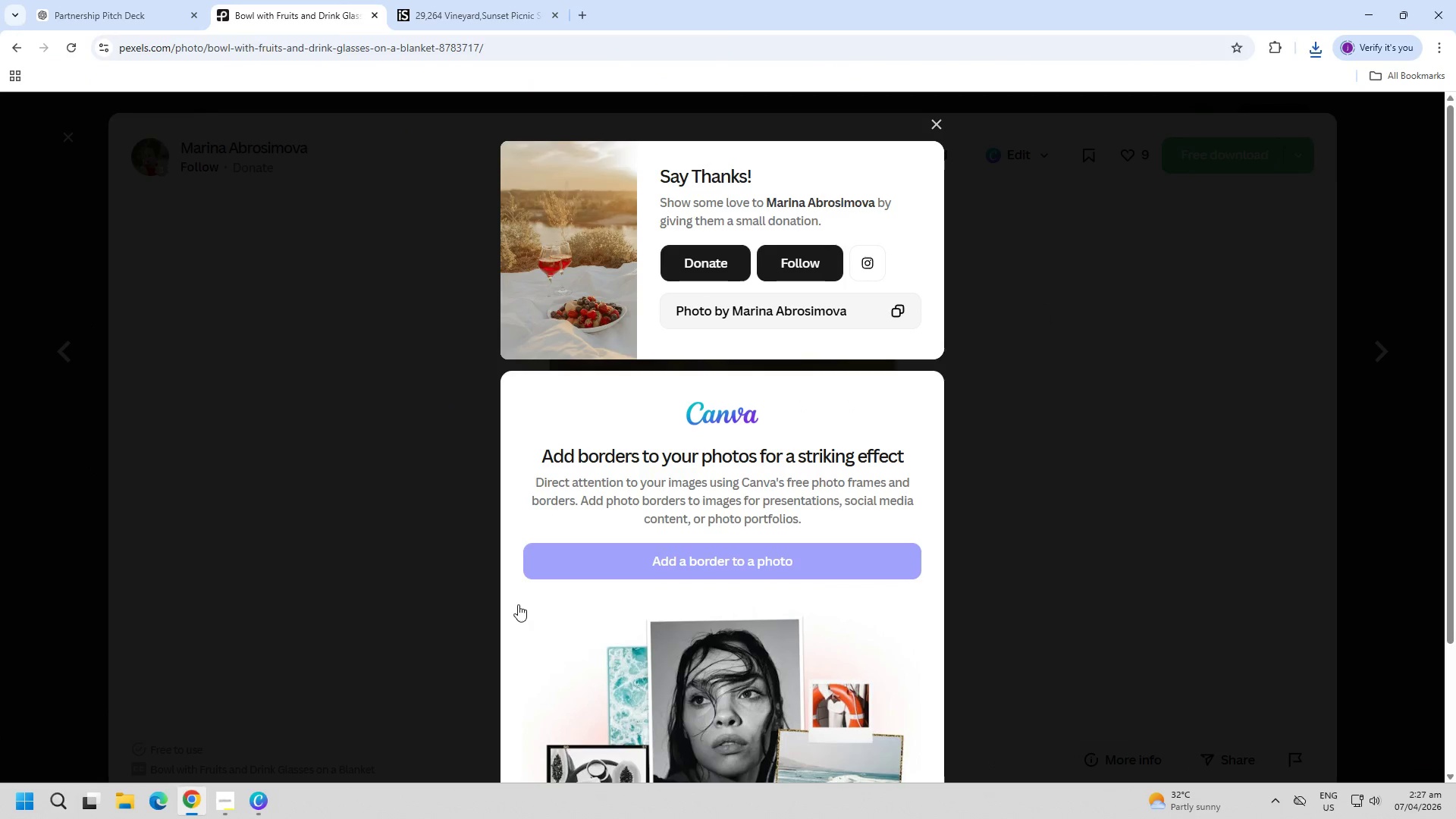 
left_click([400, 585])
 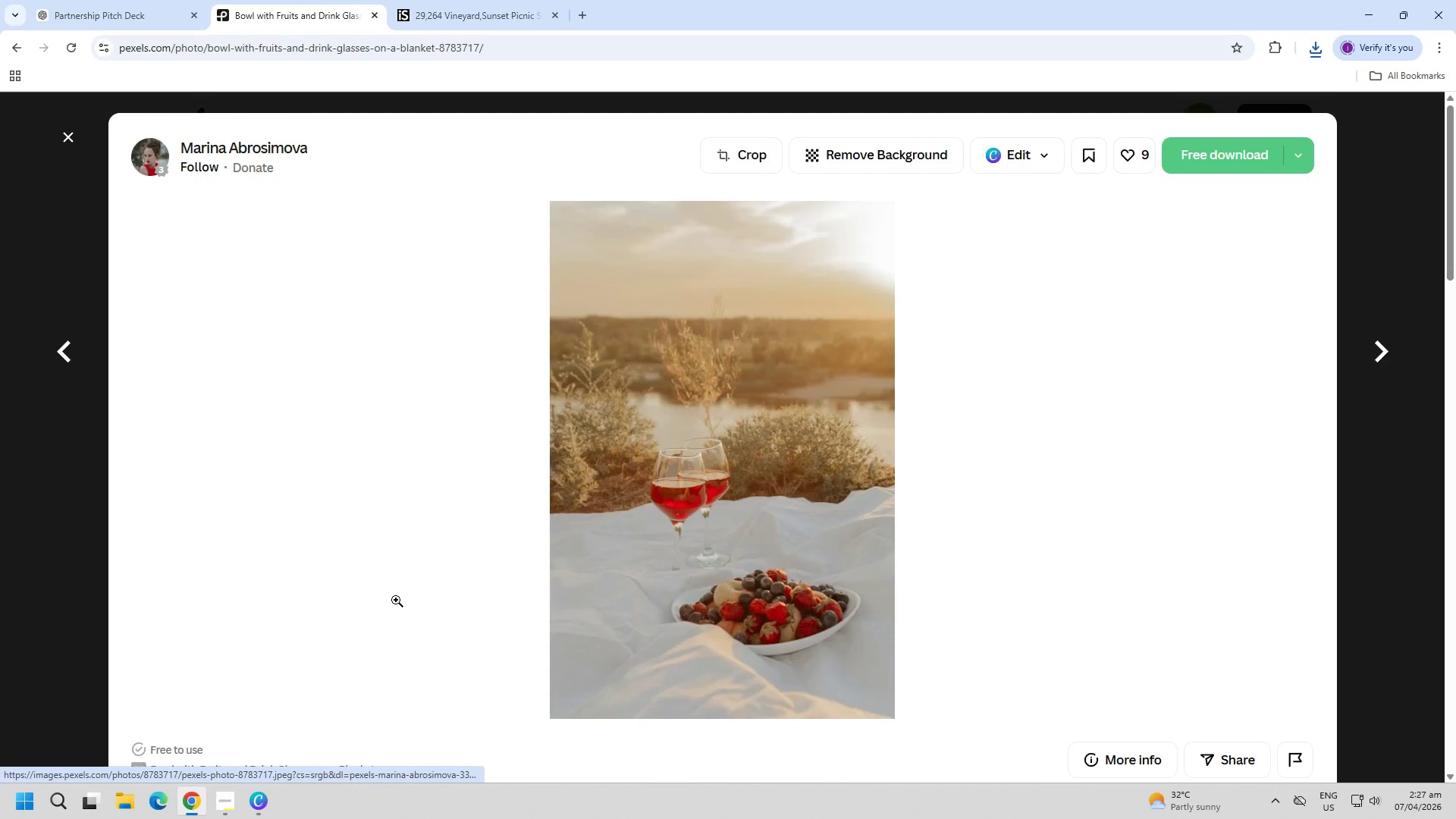 
key(Escape)
 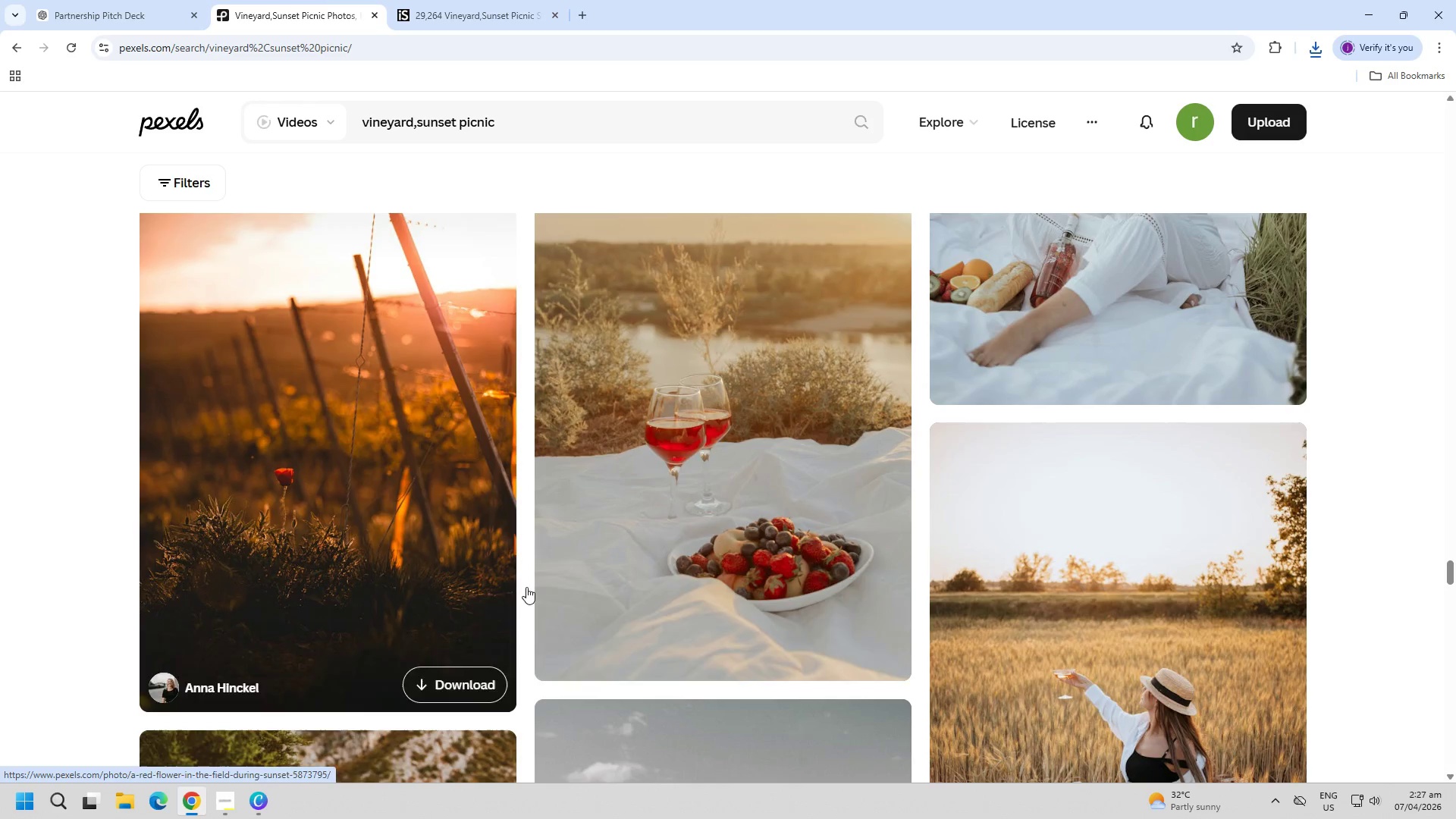 
scroll: coordinate [1053, 409], scroll_direction: down, amount: 4.0
 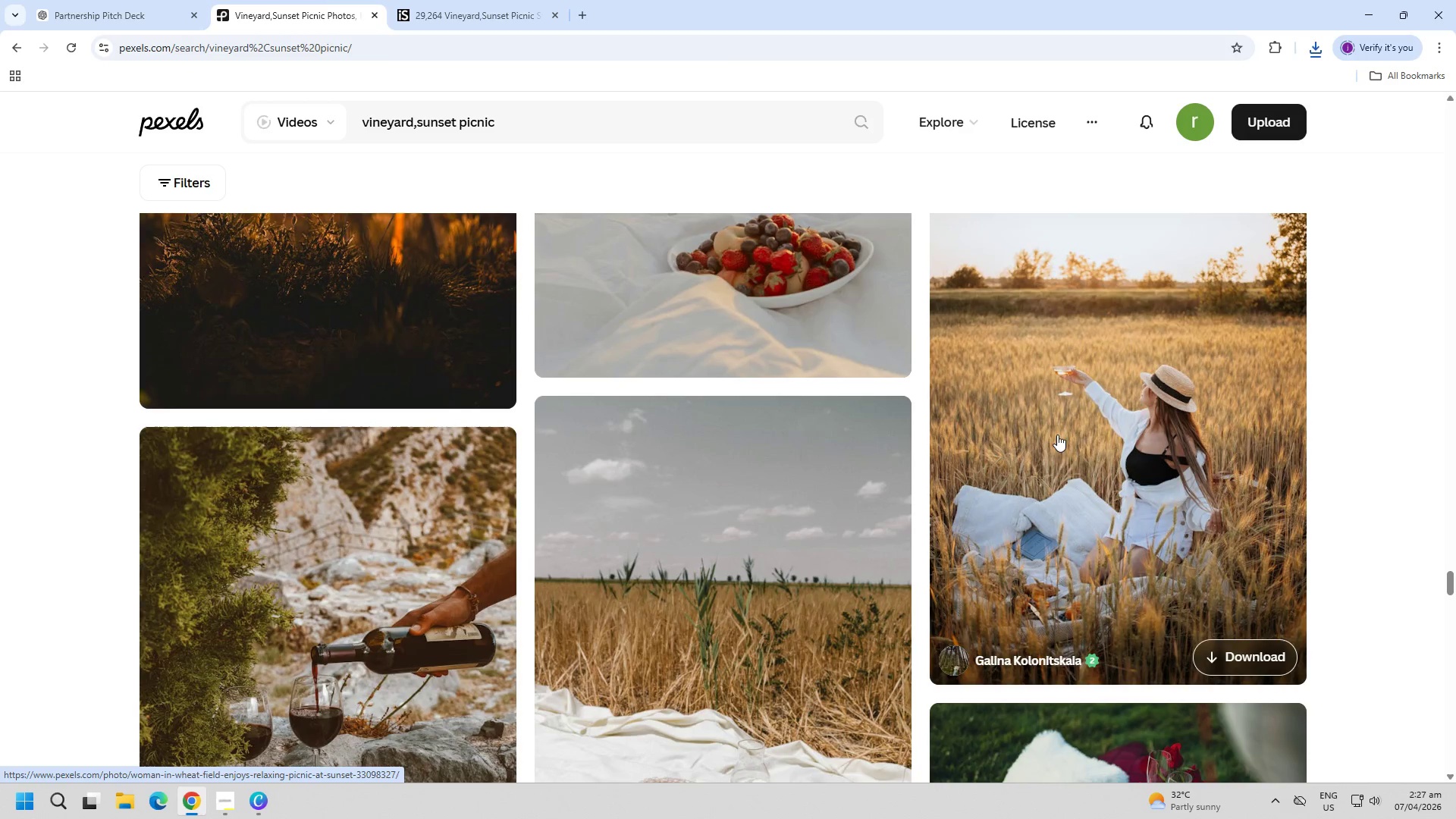 
left_click_drag(start_coordinate=[1065, 460], to_coordinate=[1069, 462])
 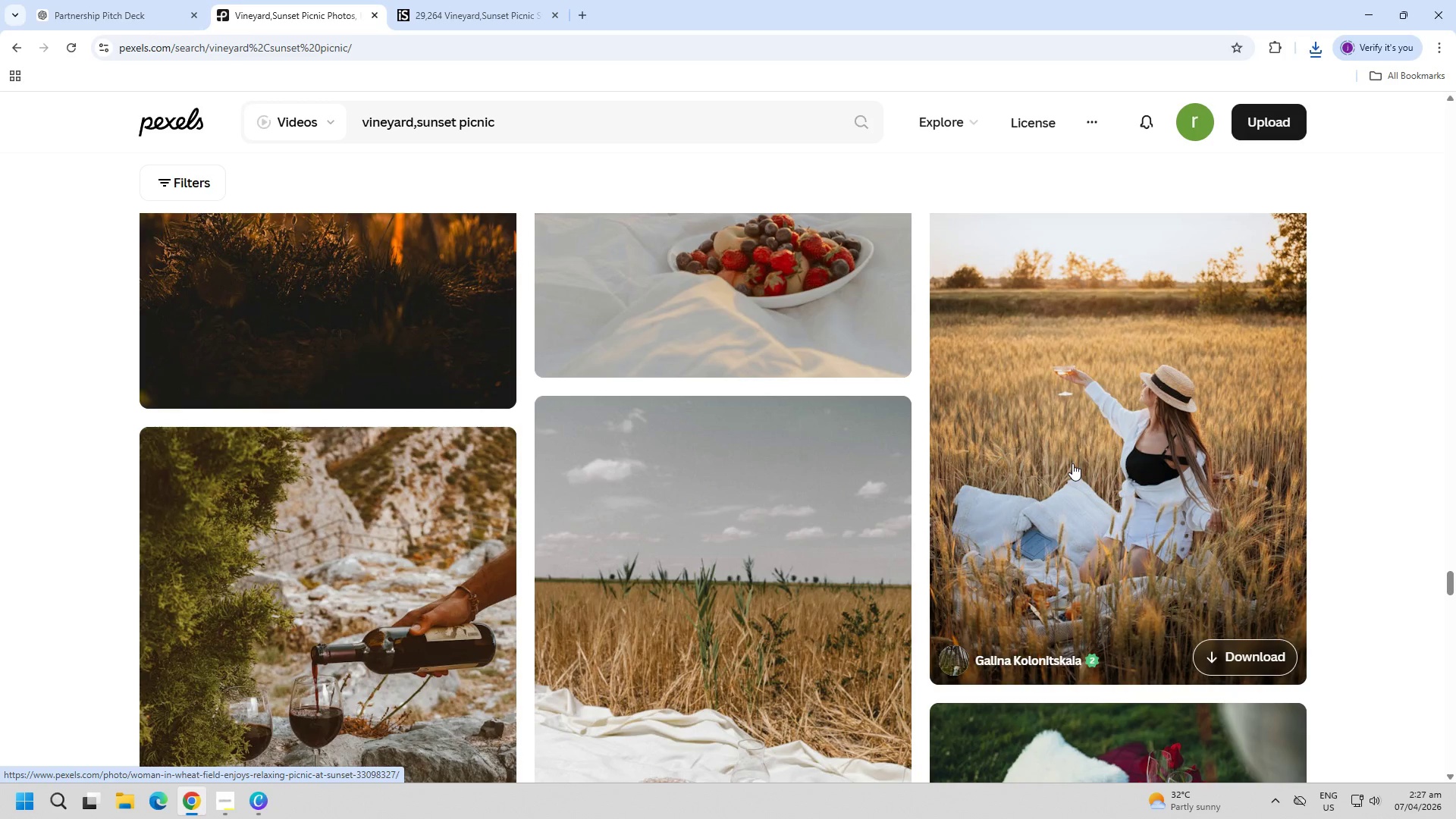 
double_click([1072, 463])
 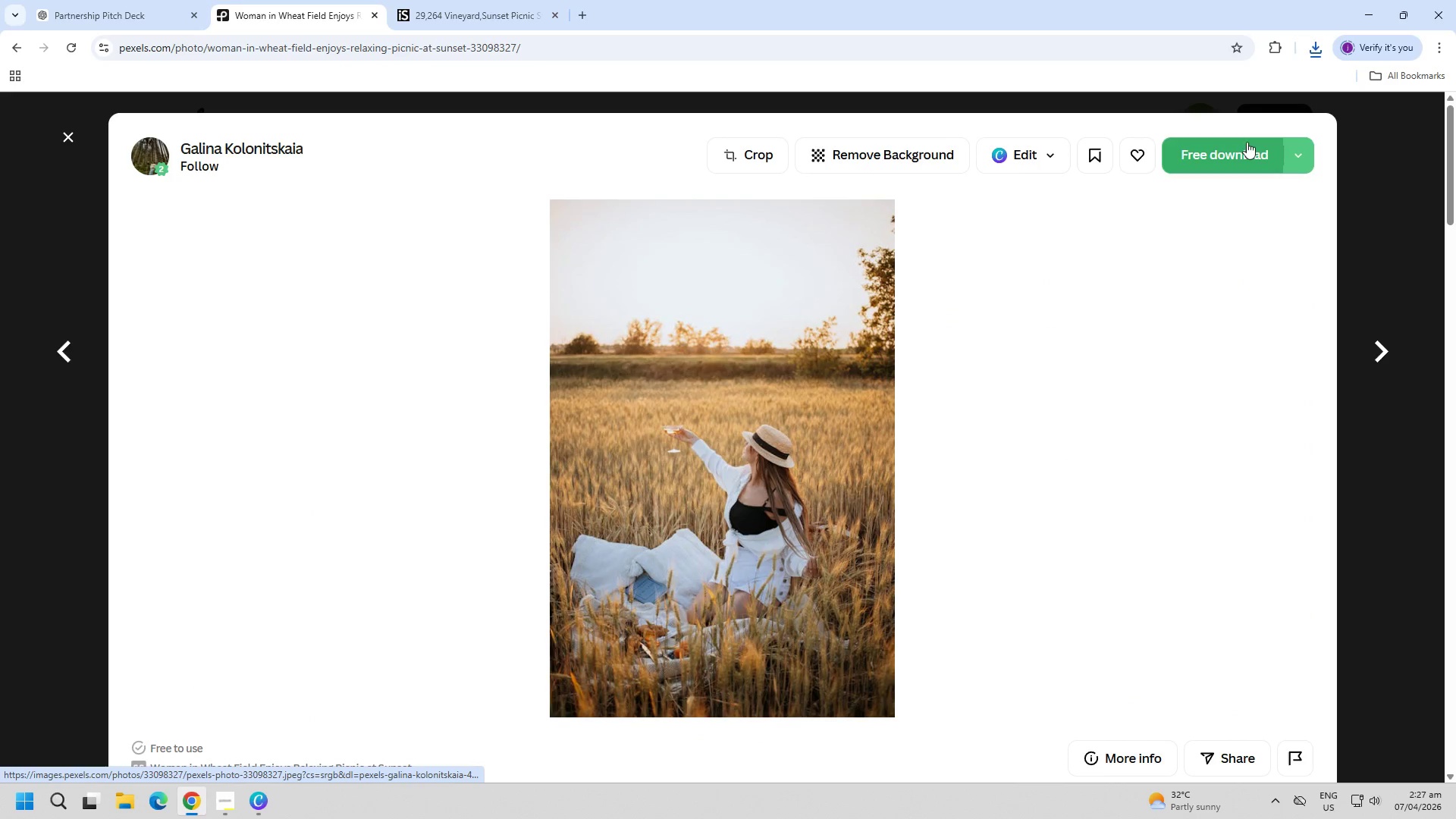 
left_click([1235, 158])
 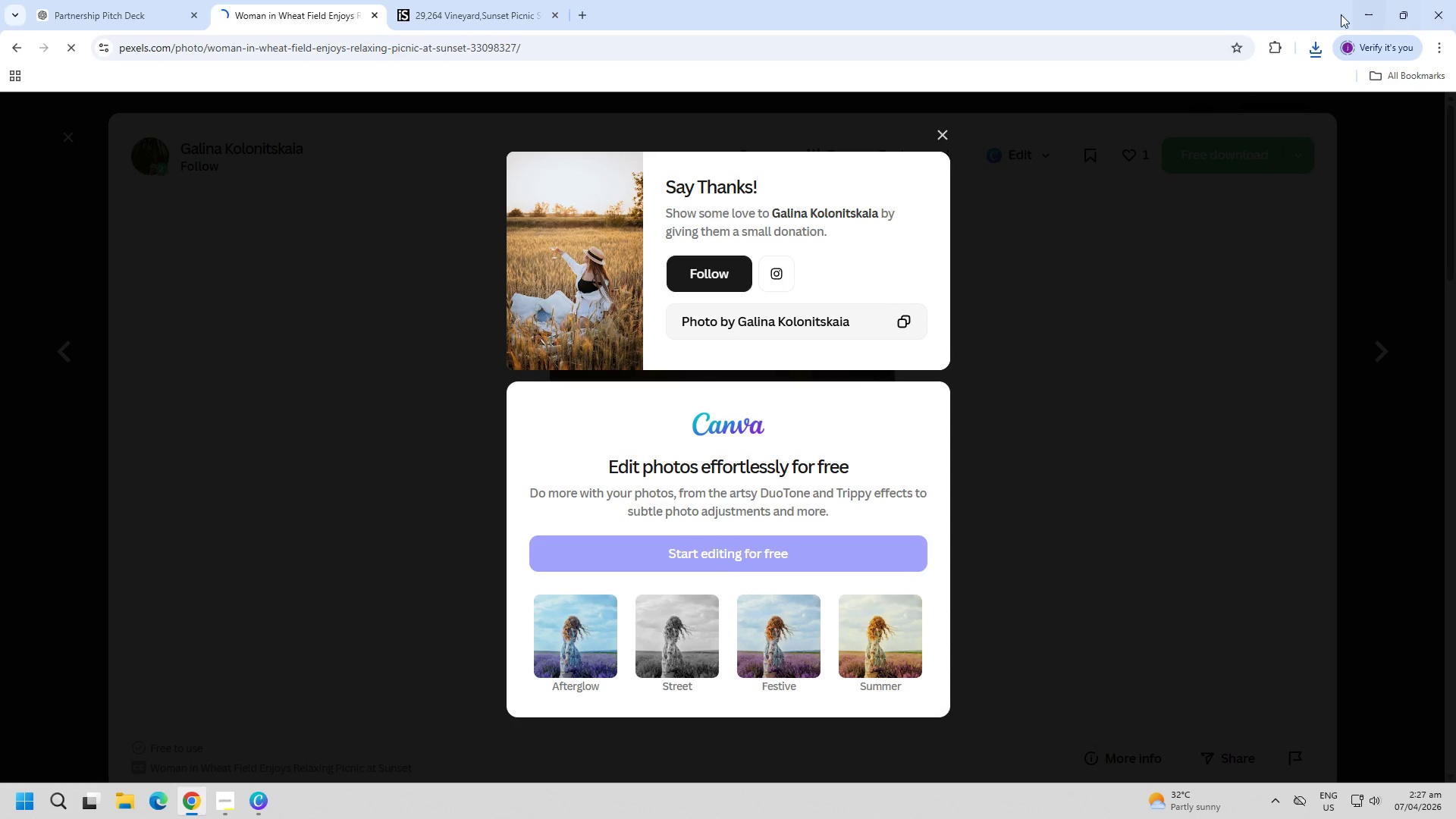 
left_click([1356, 16])
 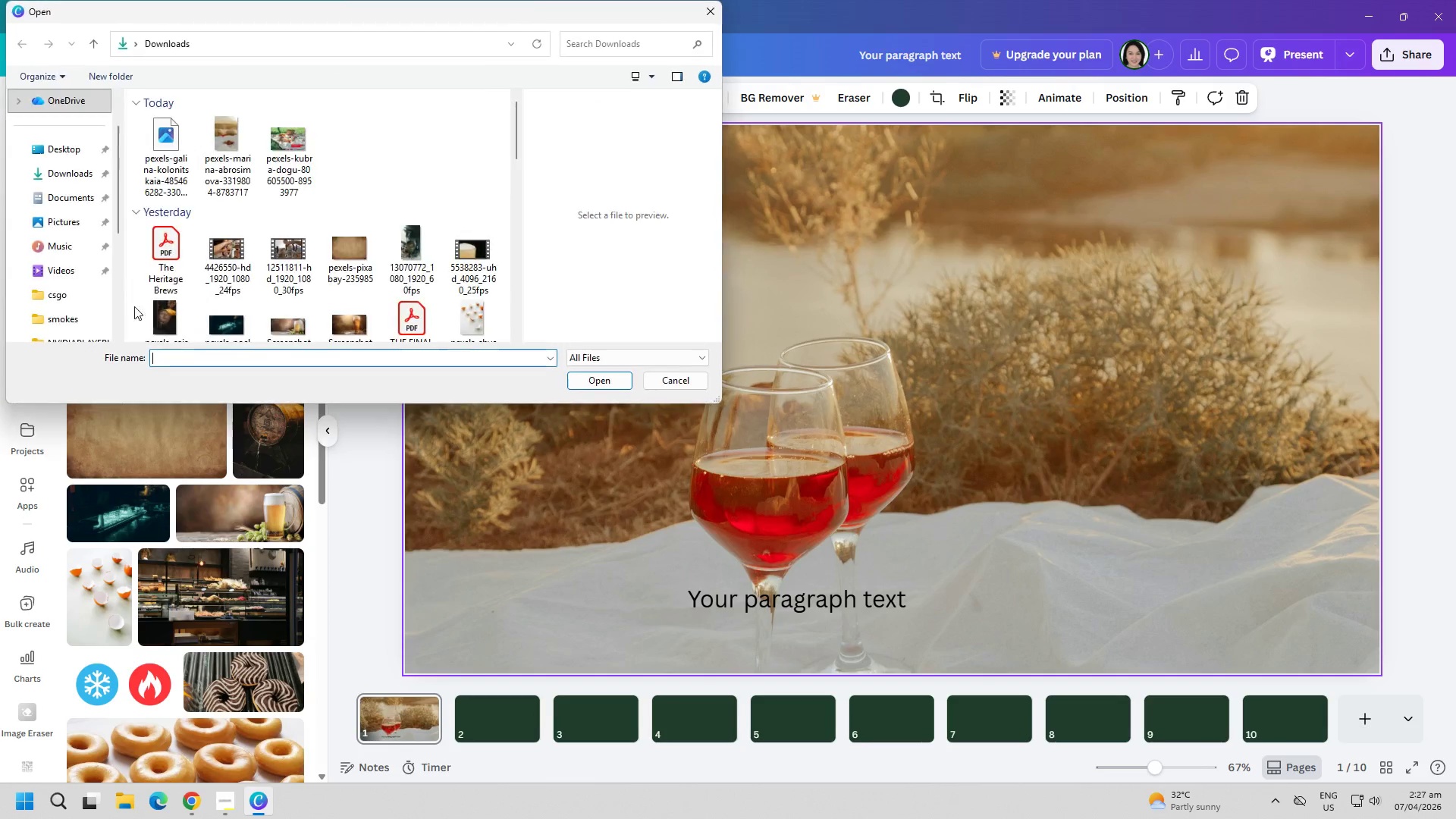 
double_click([171, 152])
 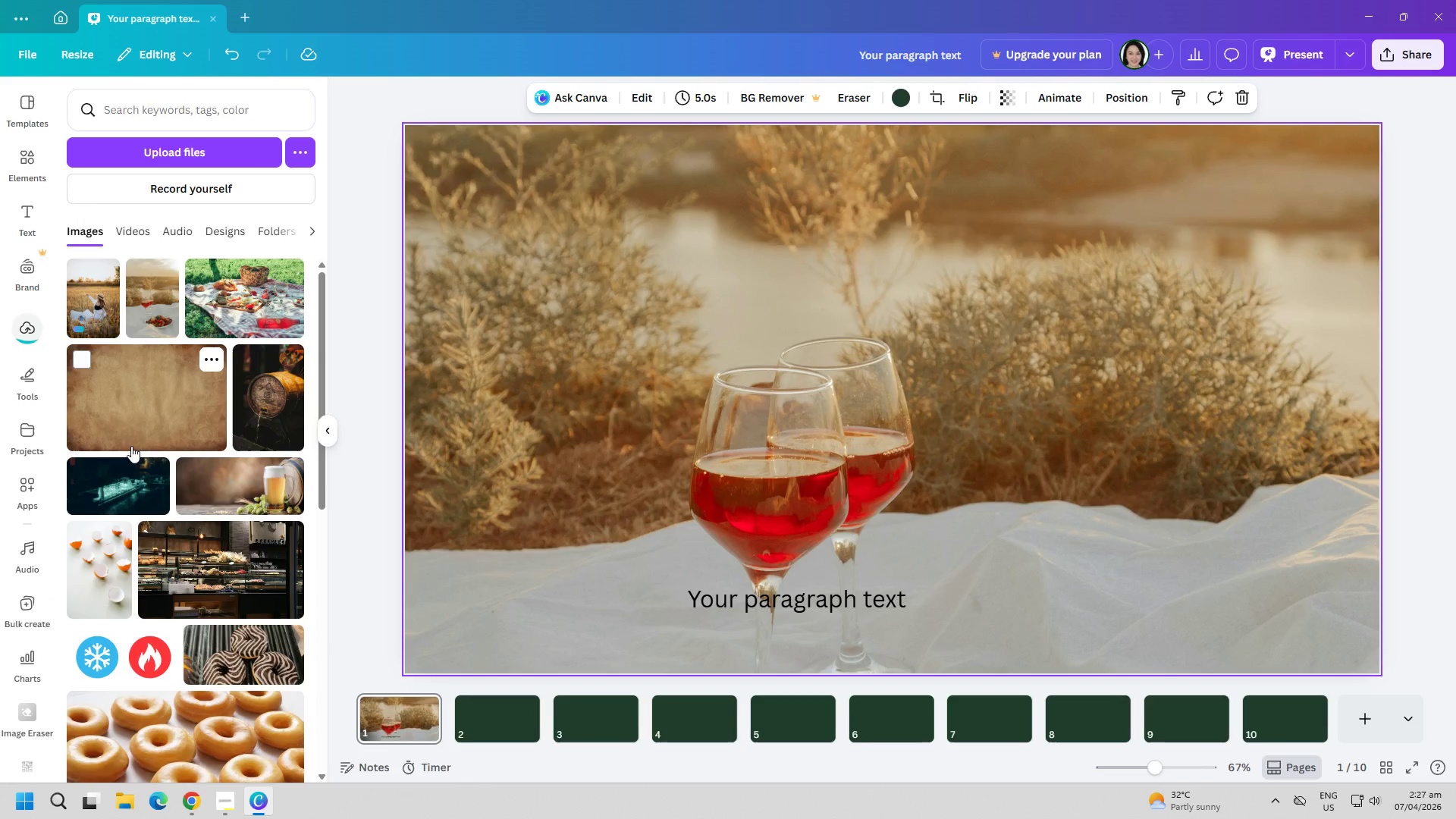 
left_click([99, 305])
 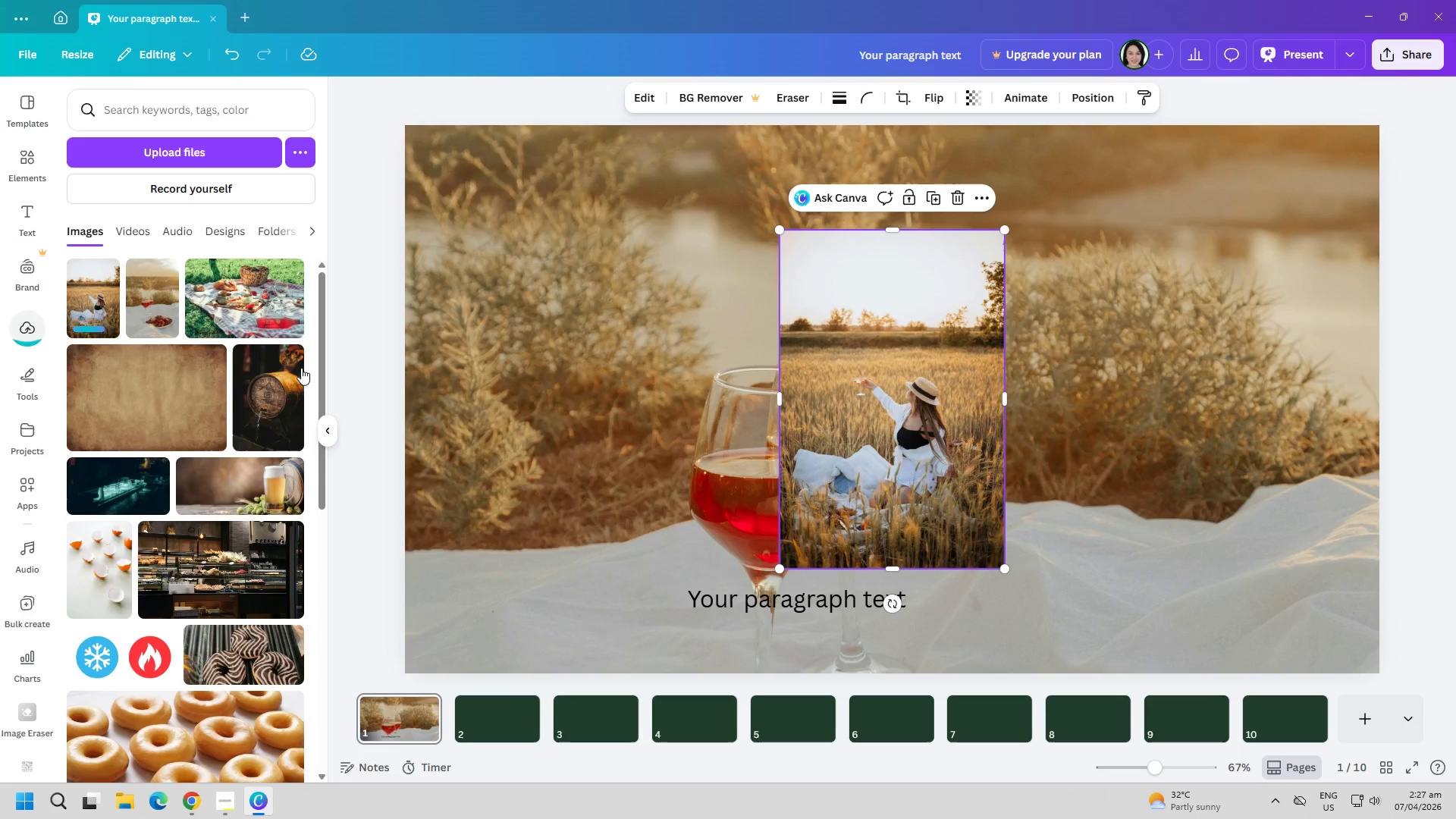 
left_click([651, 421])
 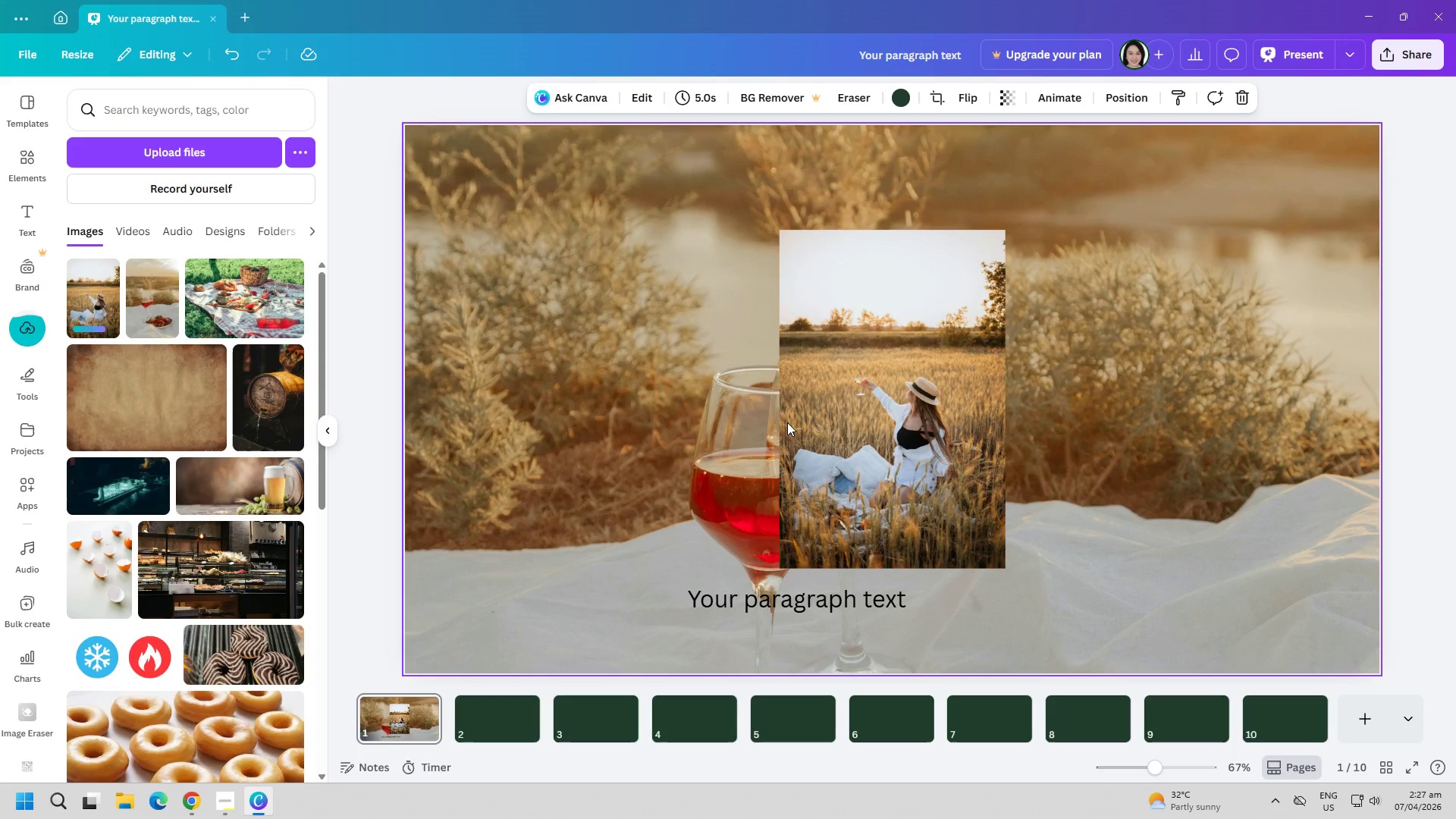 
right_click([794, 422])
 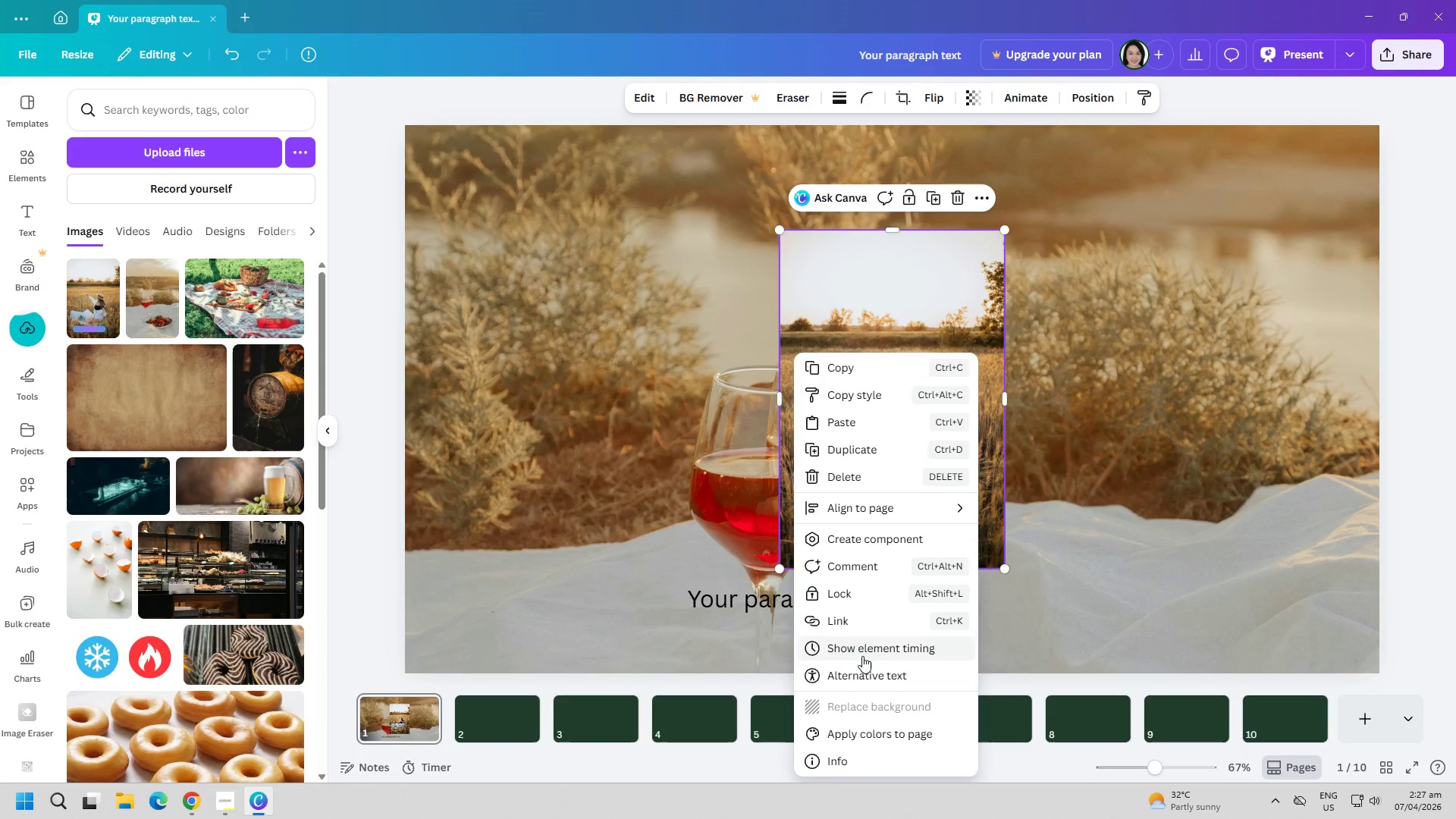 
left_click([720, 632])
 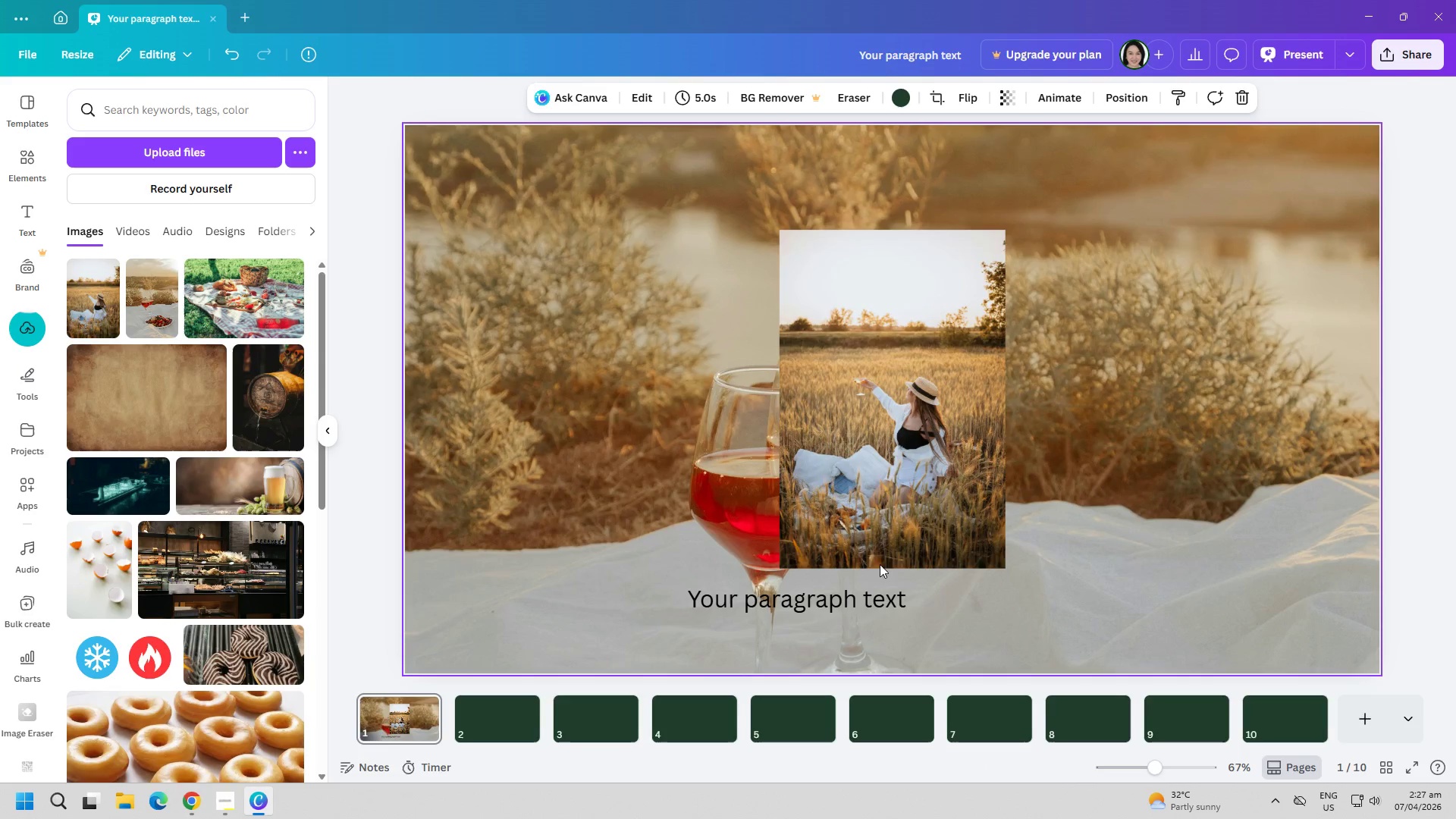 
right_click([878, 519])
 